 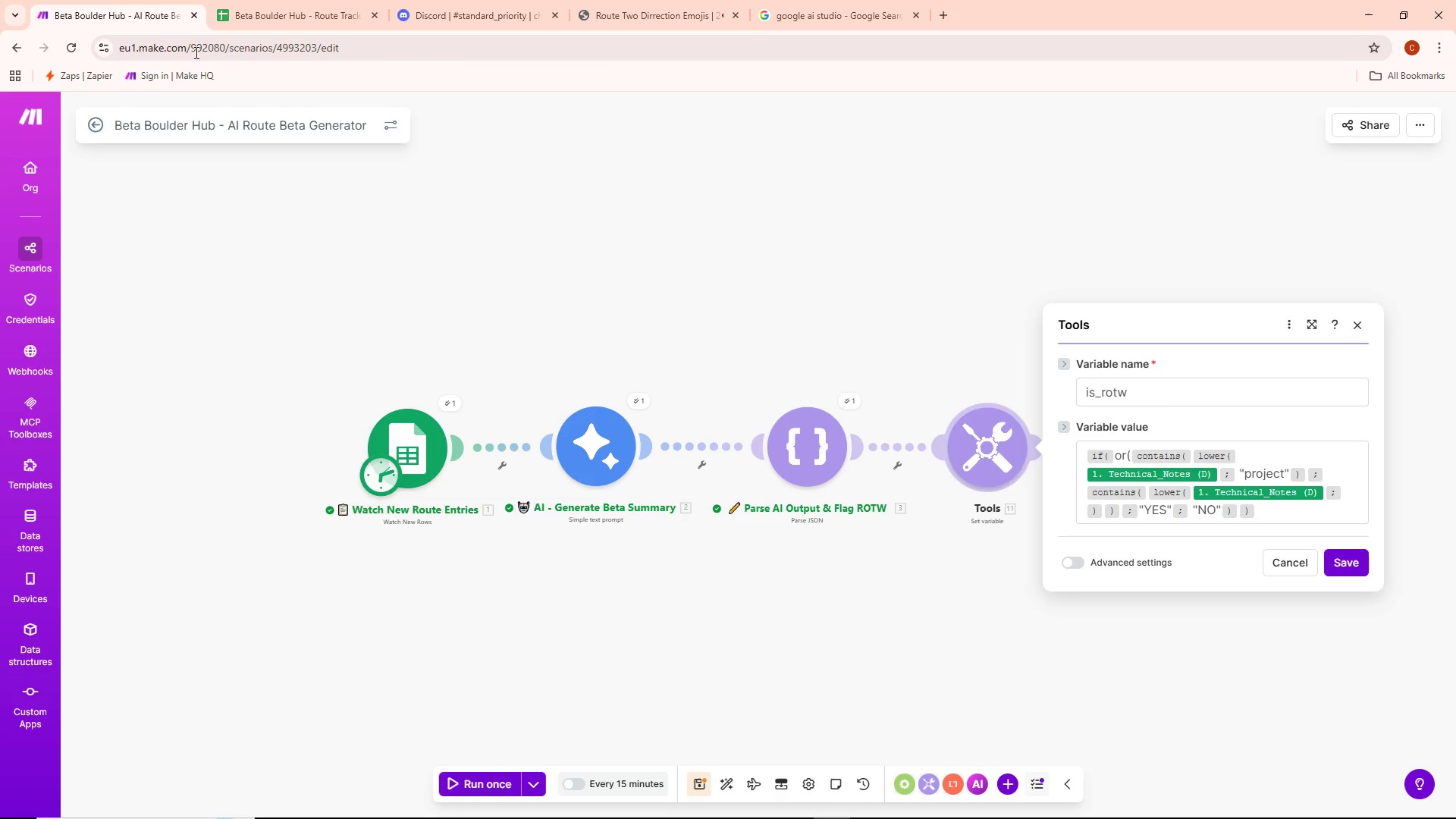 
left_click([984, 307])
 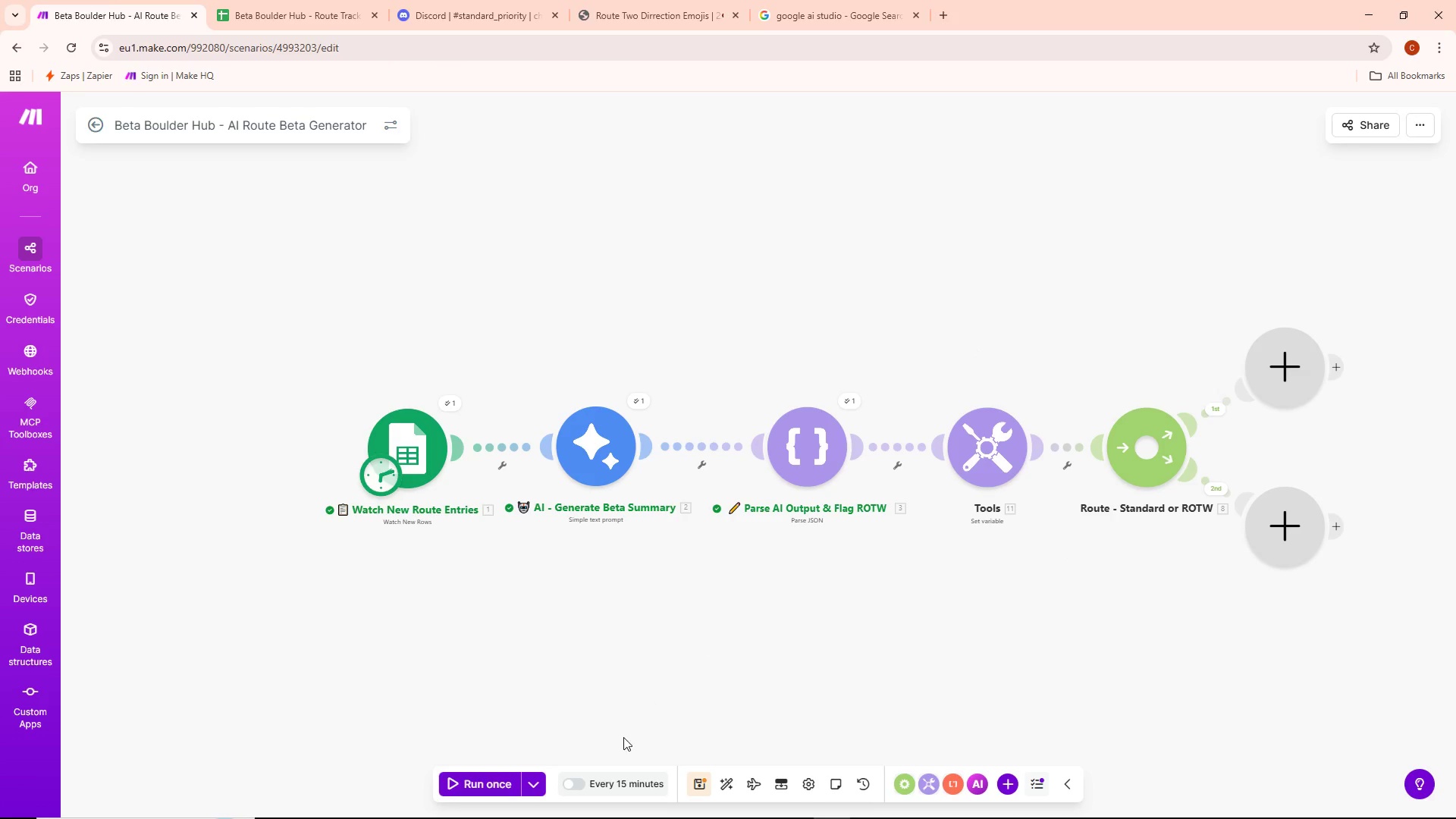 
left_click([528, 783])
 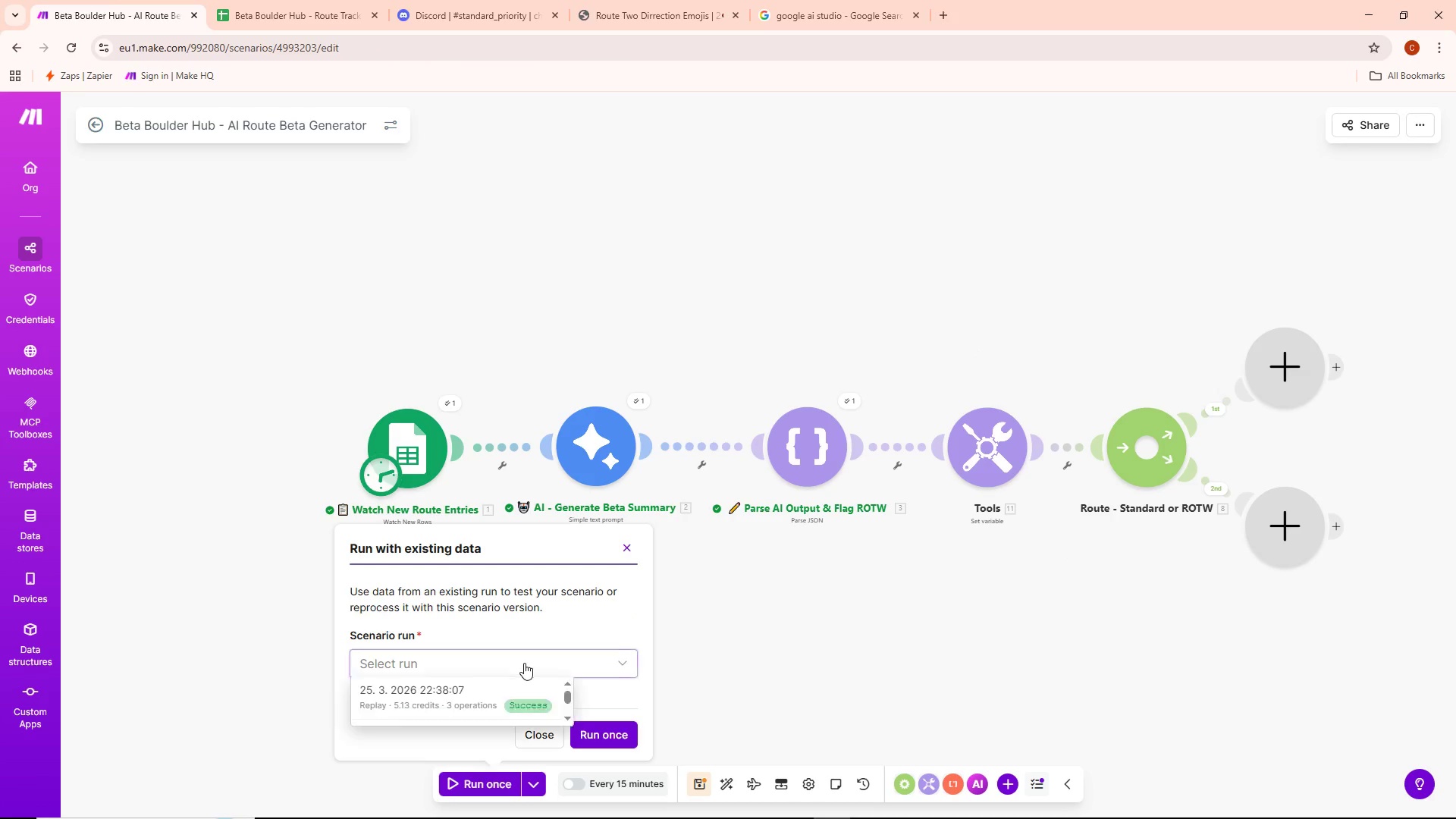 
double_click([498, 692])
 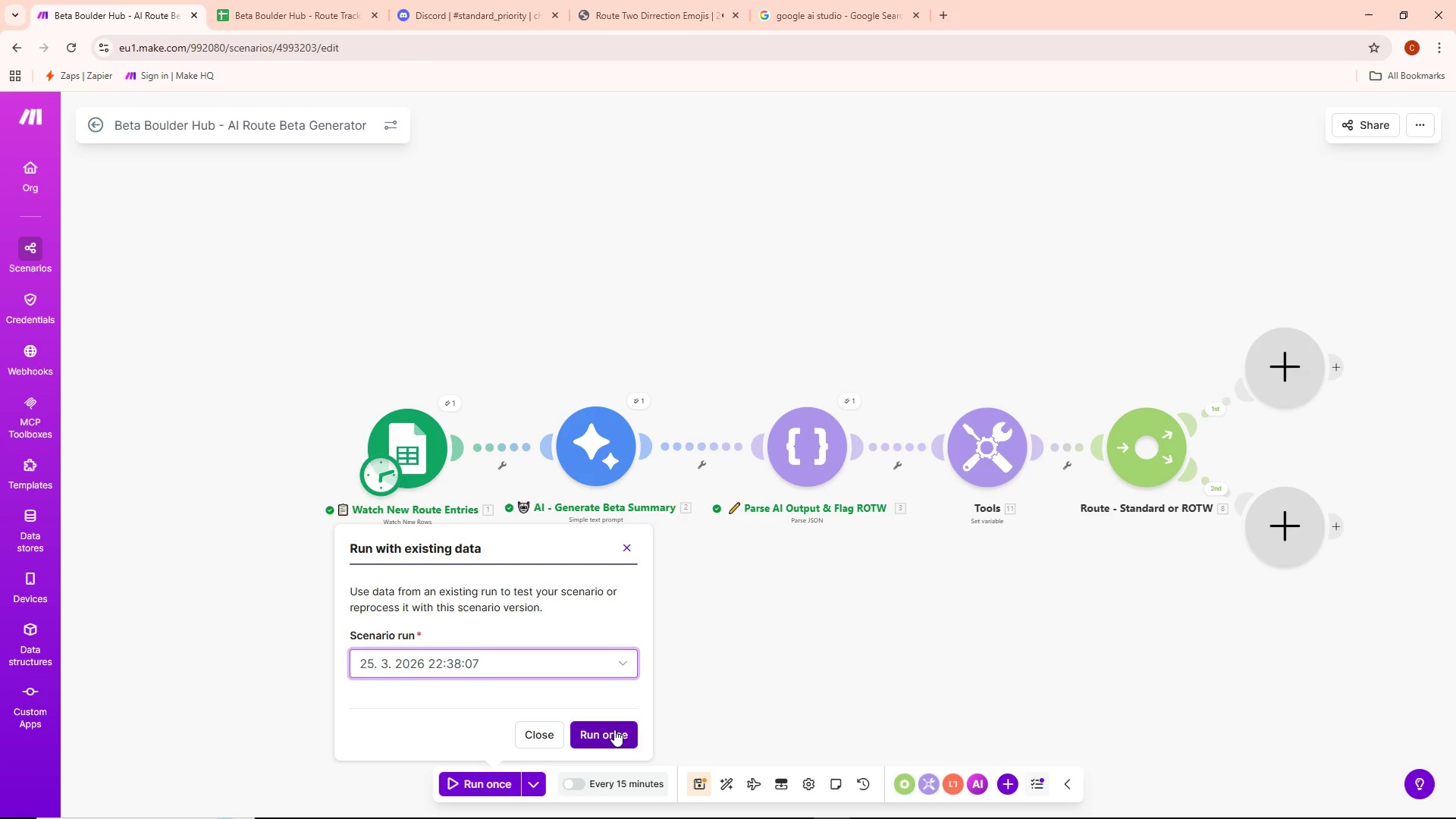 
left_click([614, 730])
 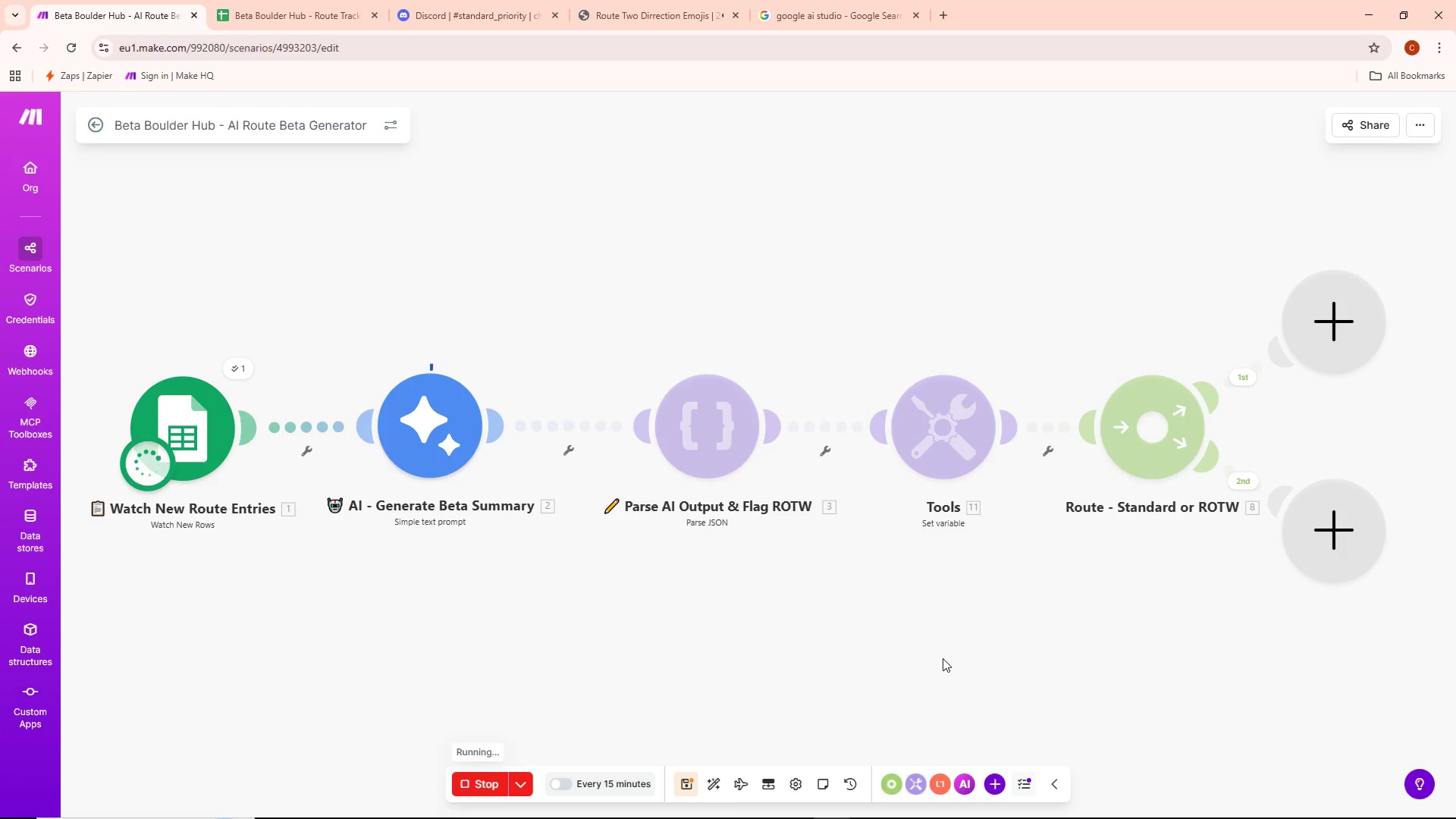 
wait(8.27)
 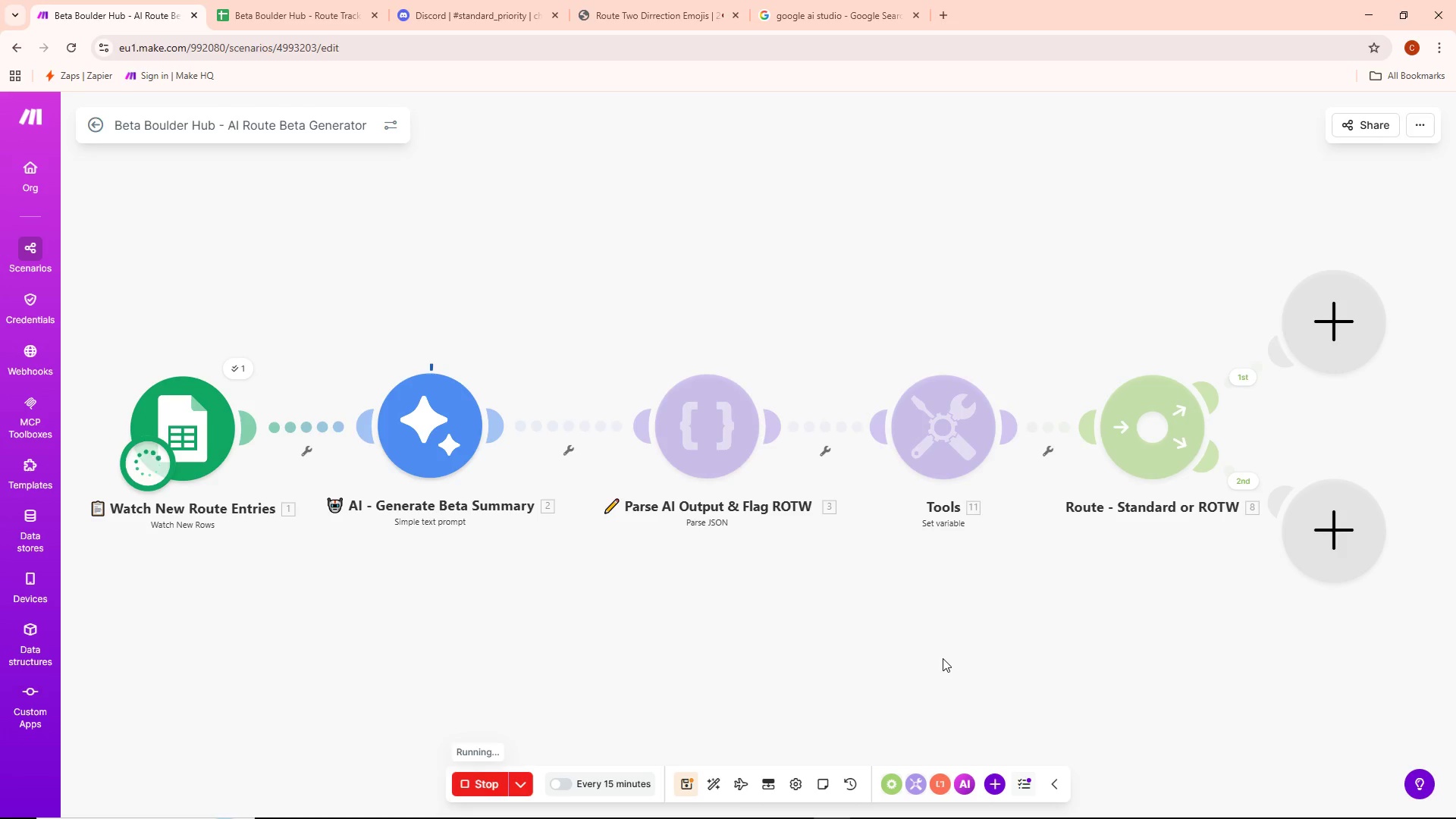 
left_click([1125, 451])
 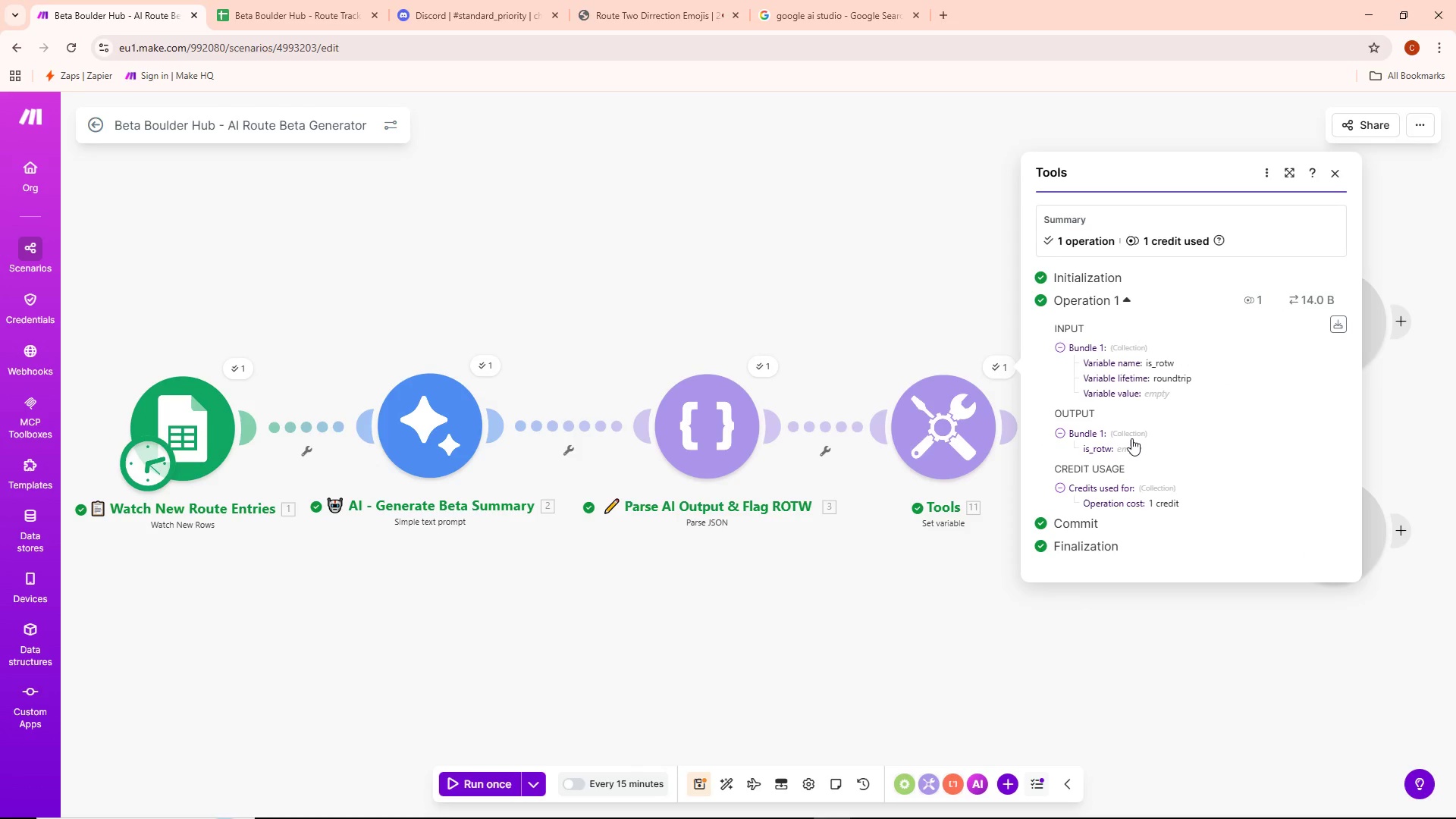 
left_click([1129, 428])
 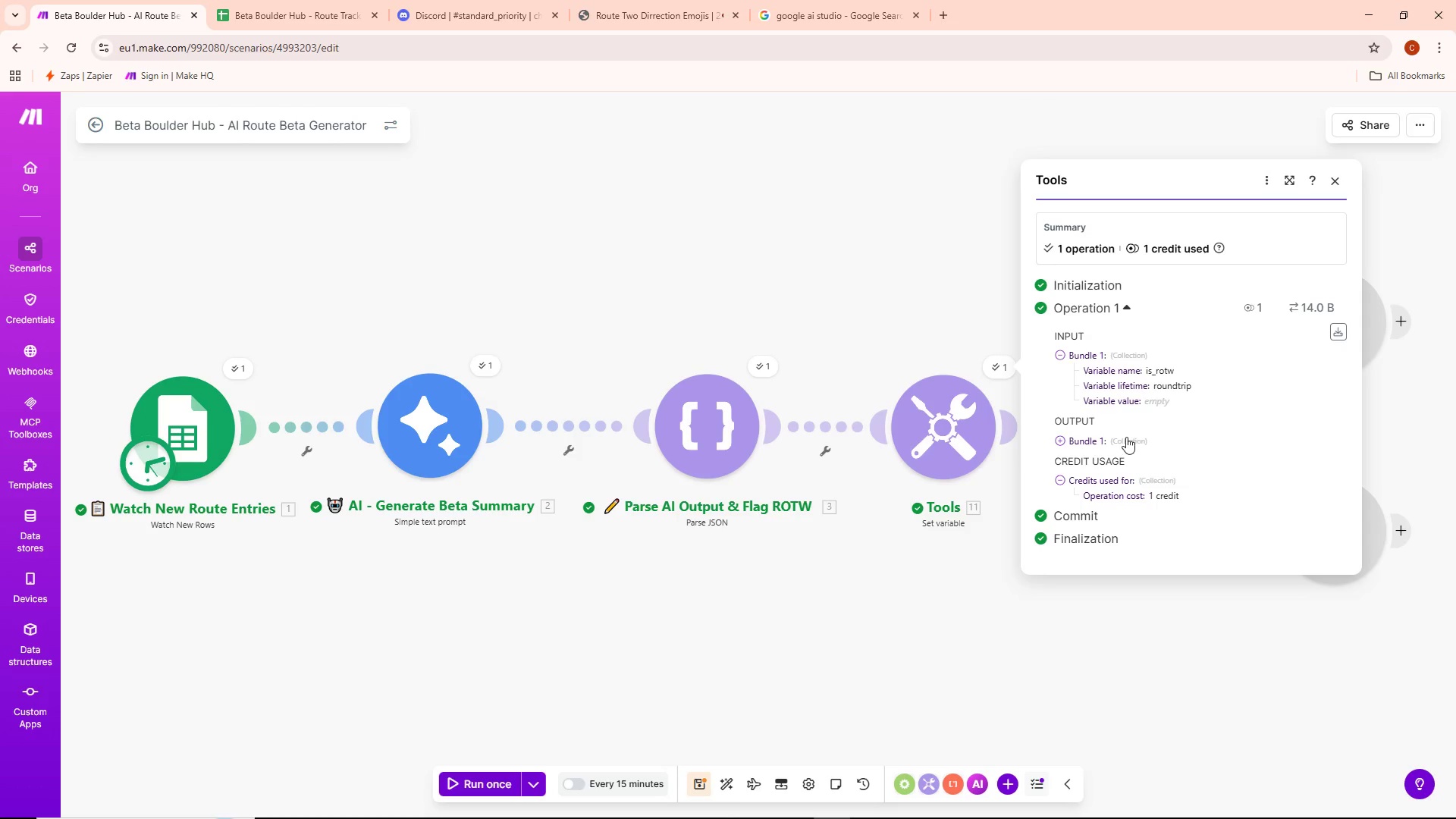 
left_click([1126, 437])
 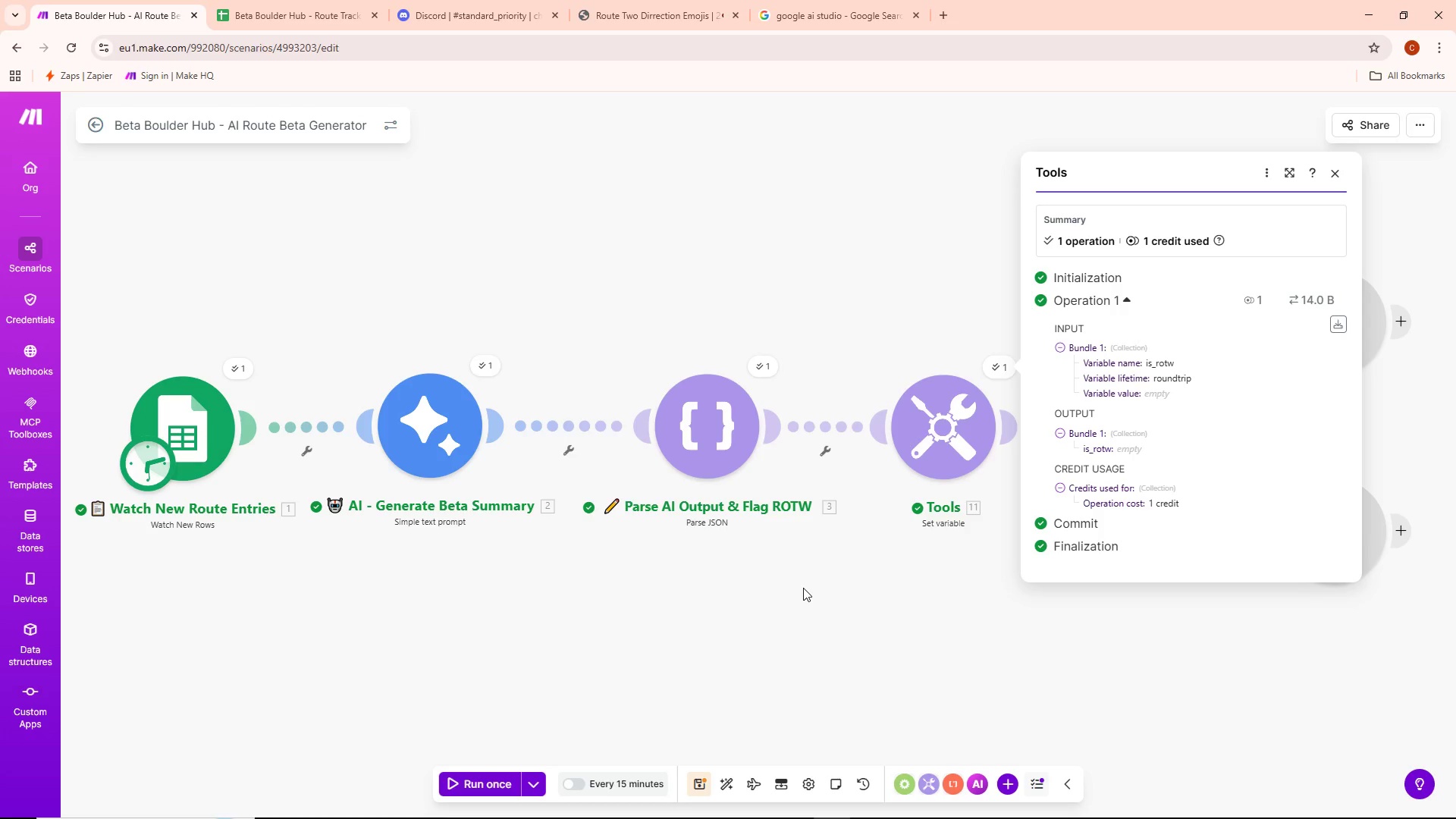 
wait(6.34)
 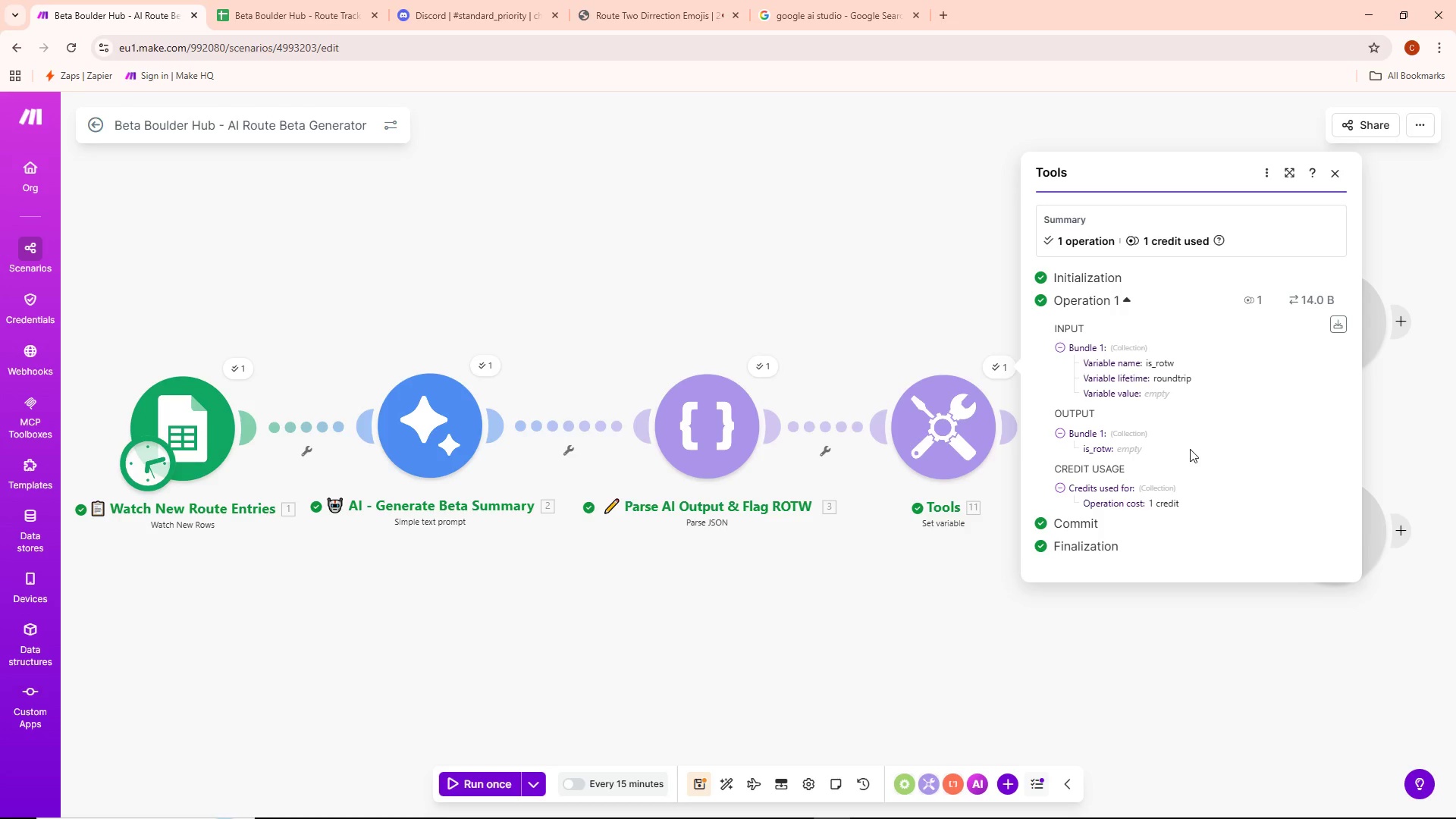 
left_click([806, 615])
 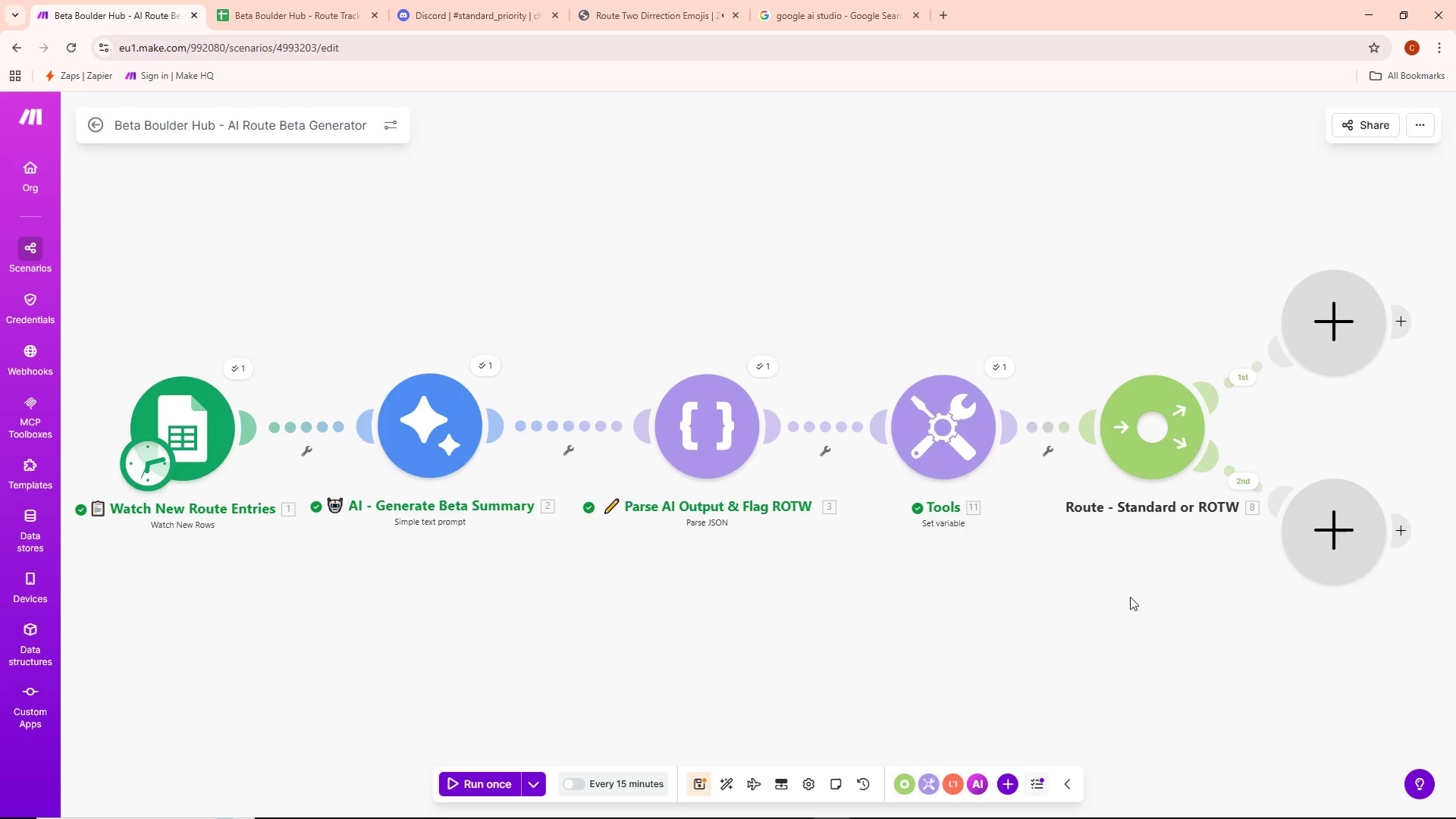 
left_click([966, 453])
 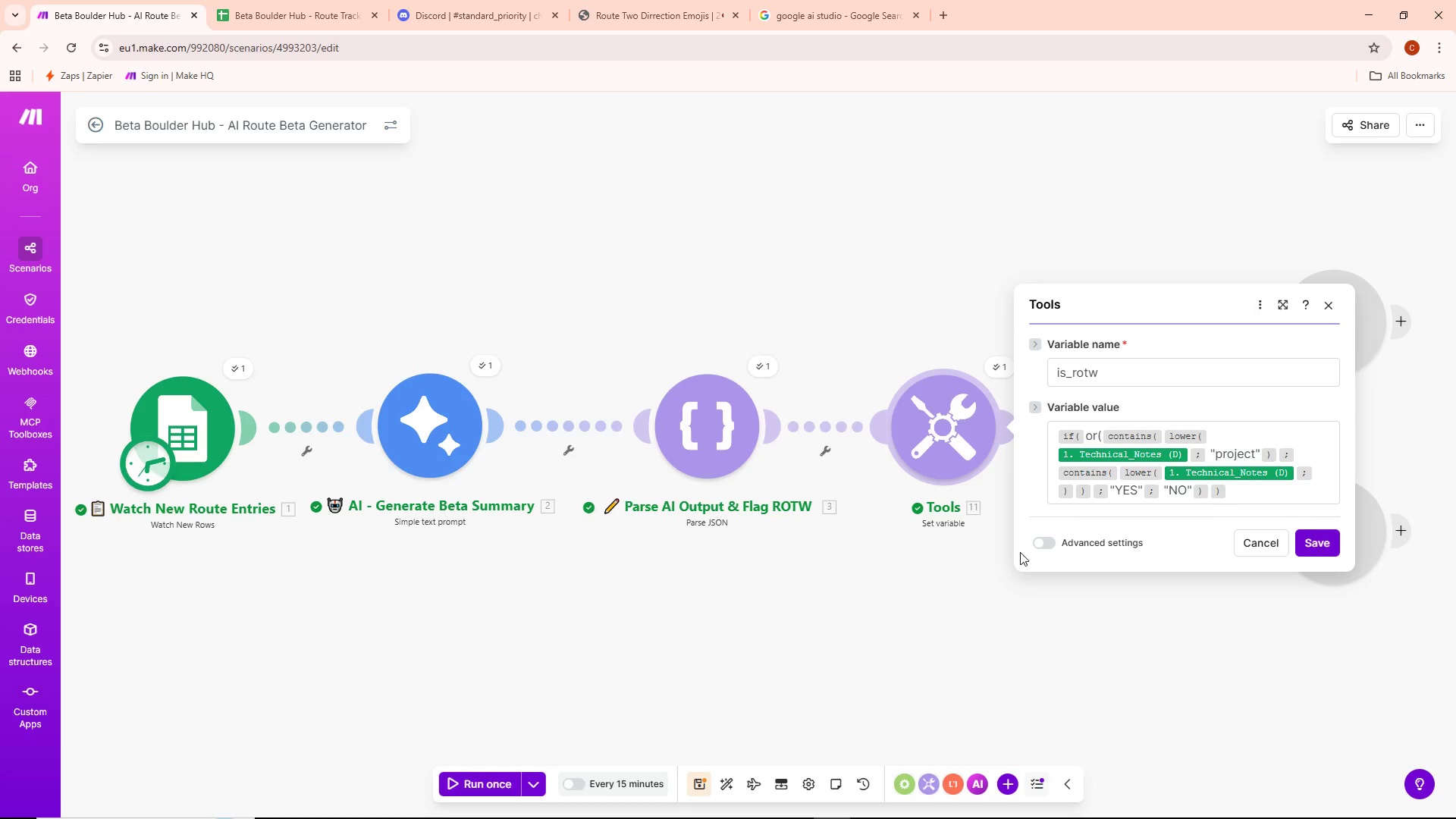 
mouse_move([1119, 443])
 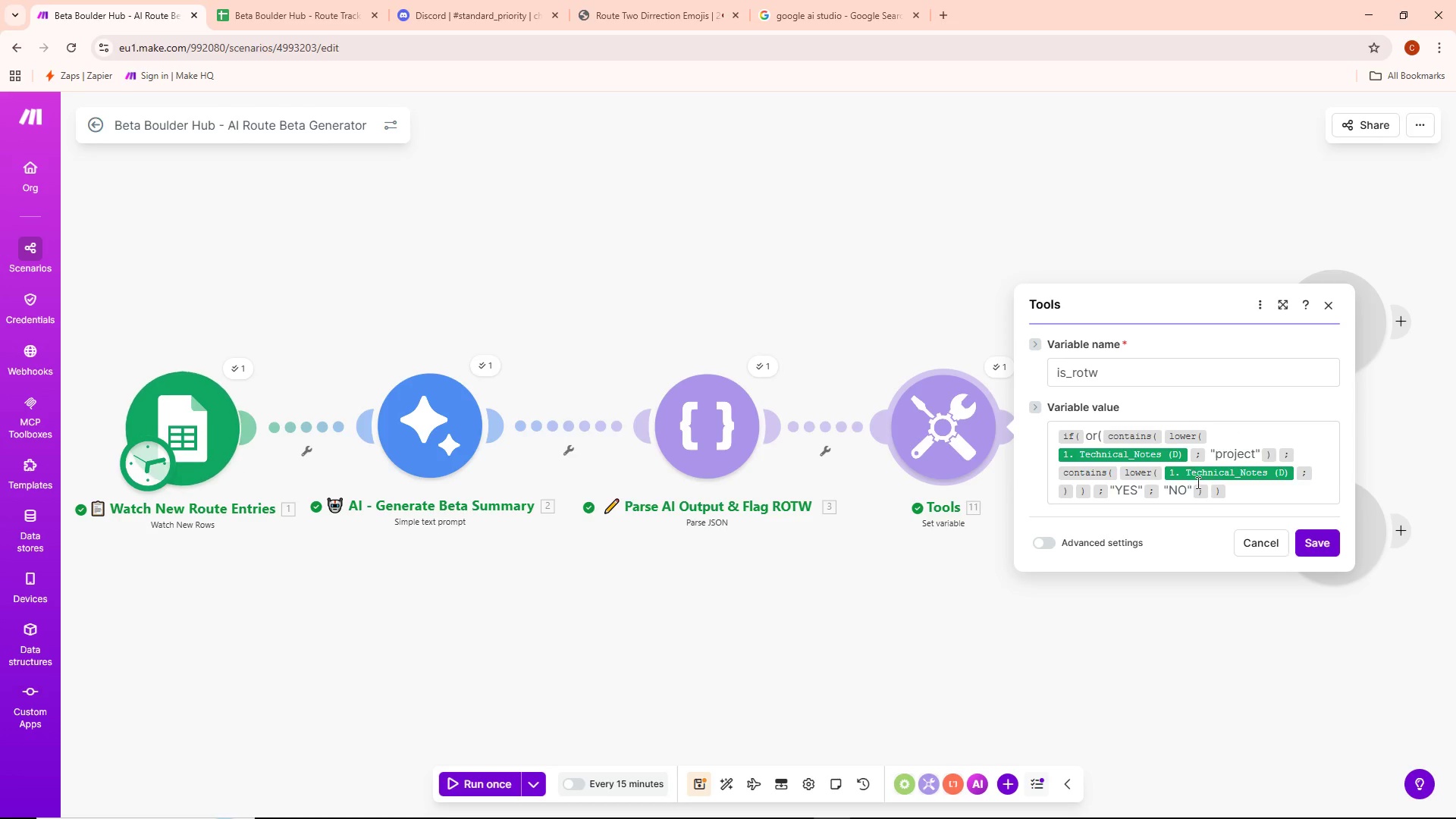 
wait(16.83)
 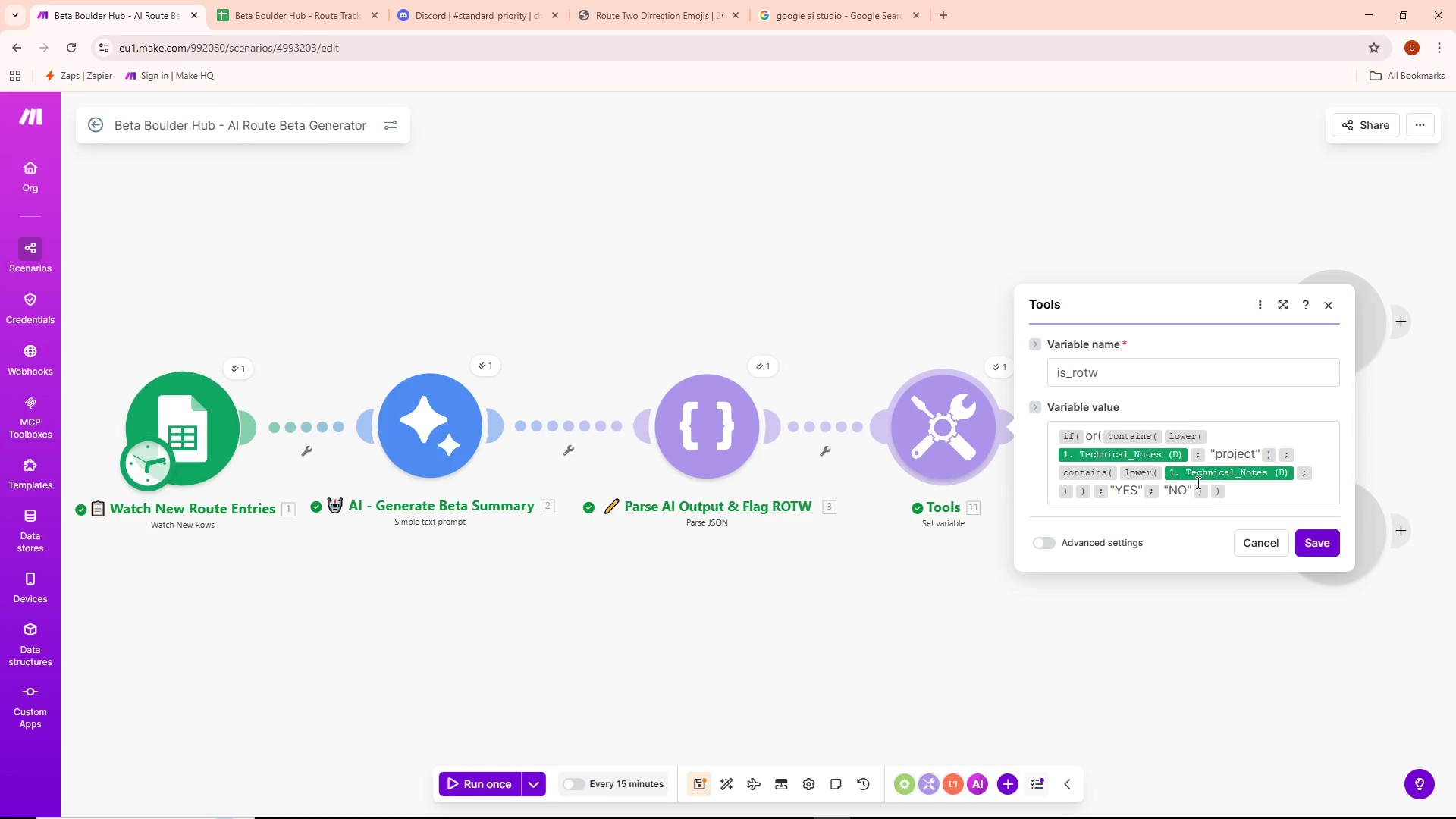 
left_click([1314, 469])
 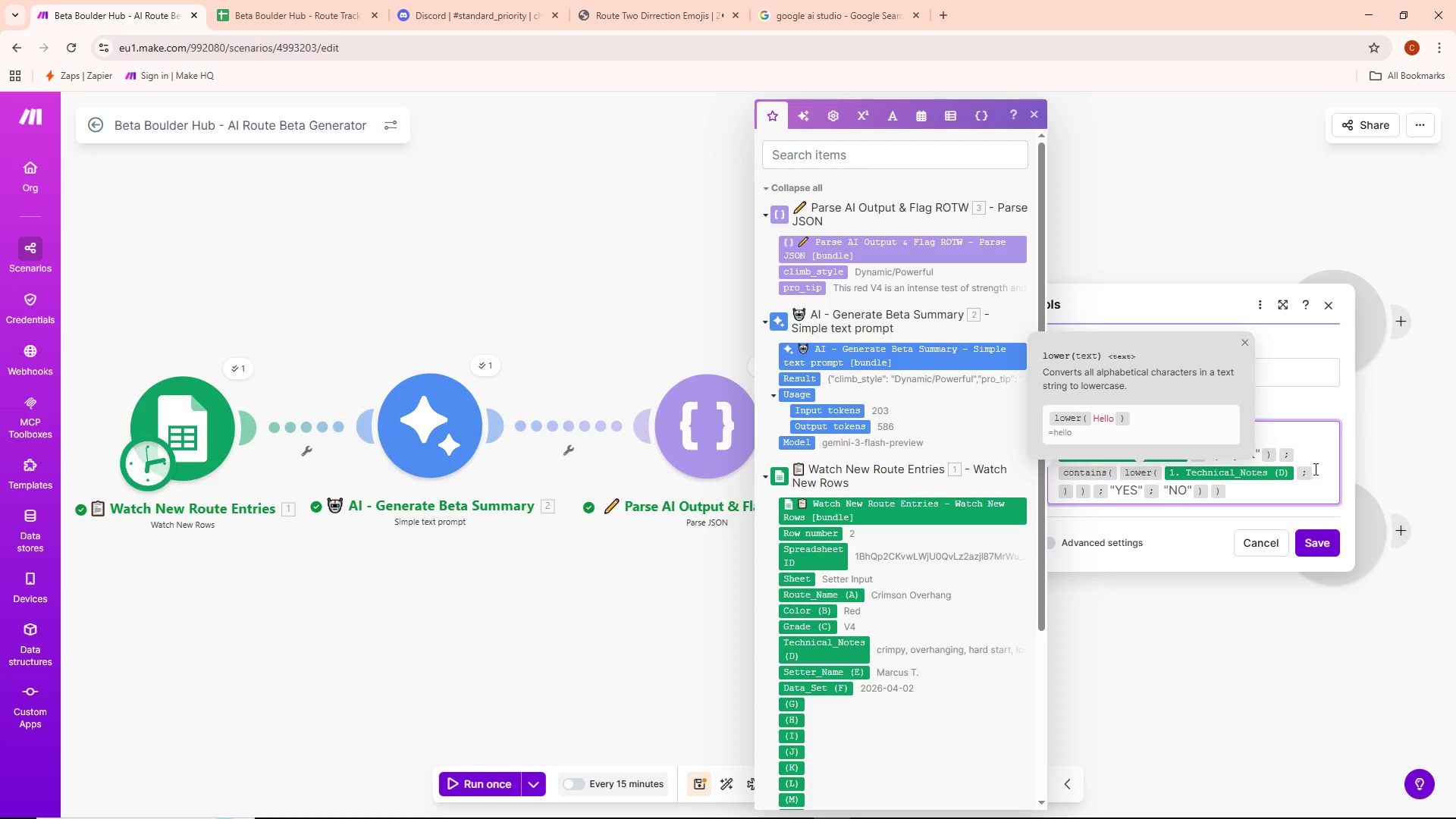 
wait(8.7)
 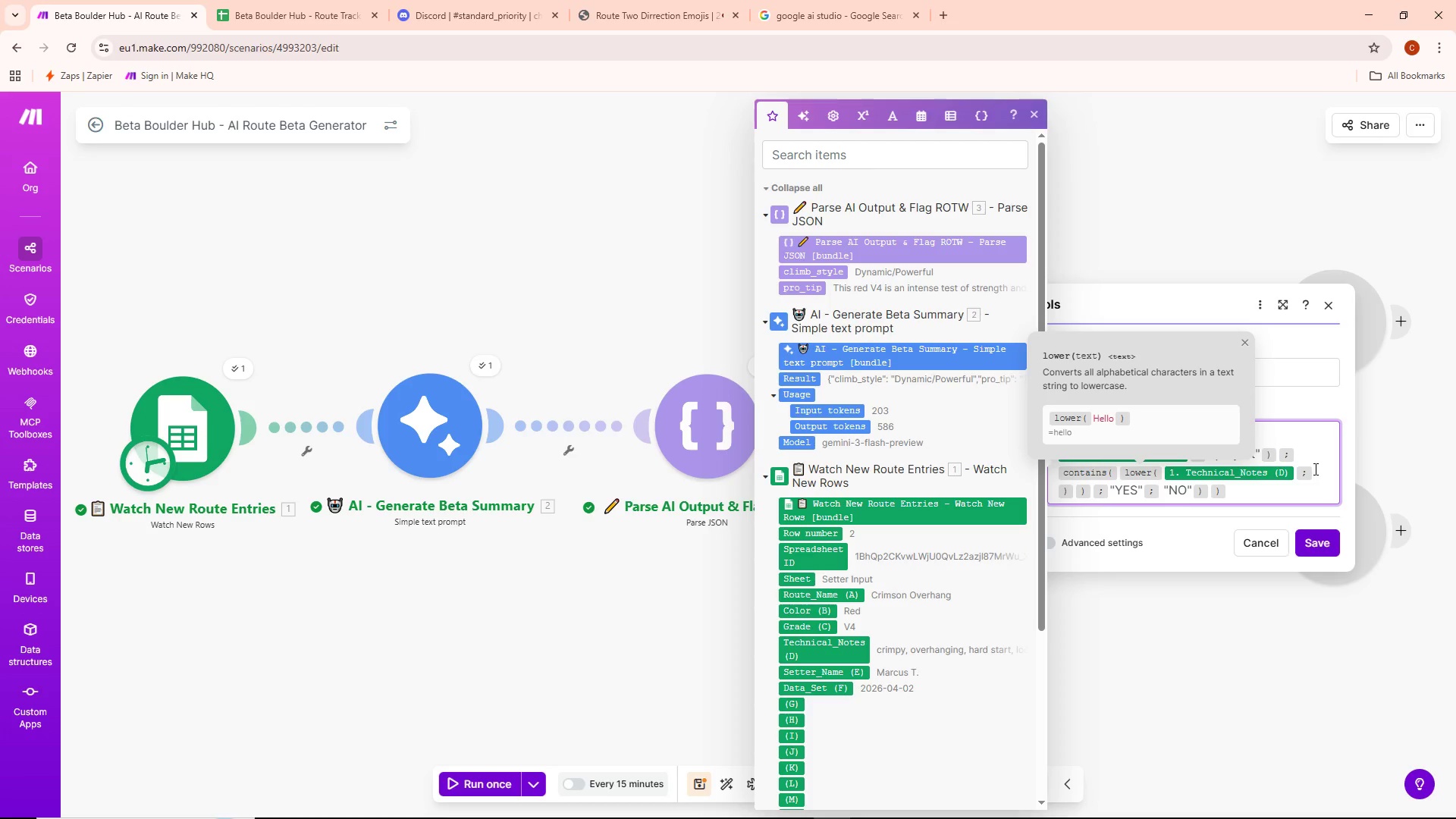 
type(FEATURE)
 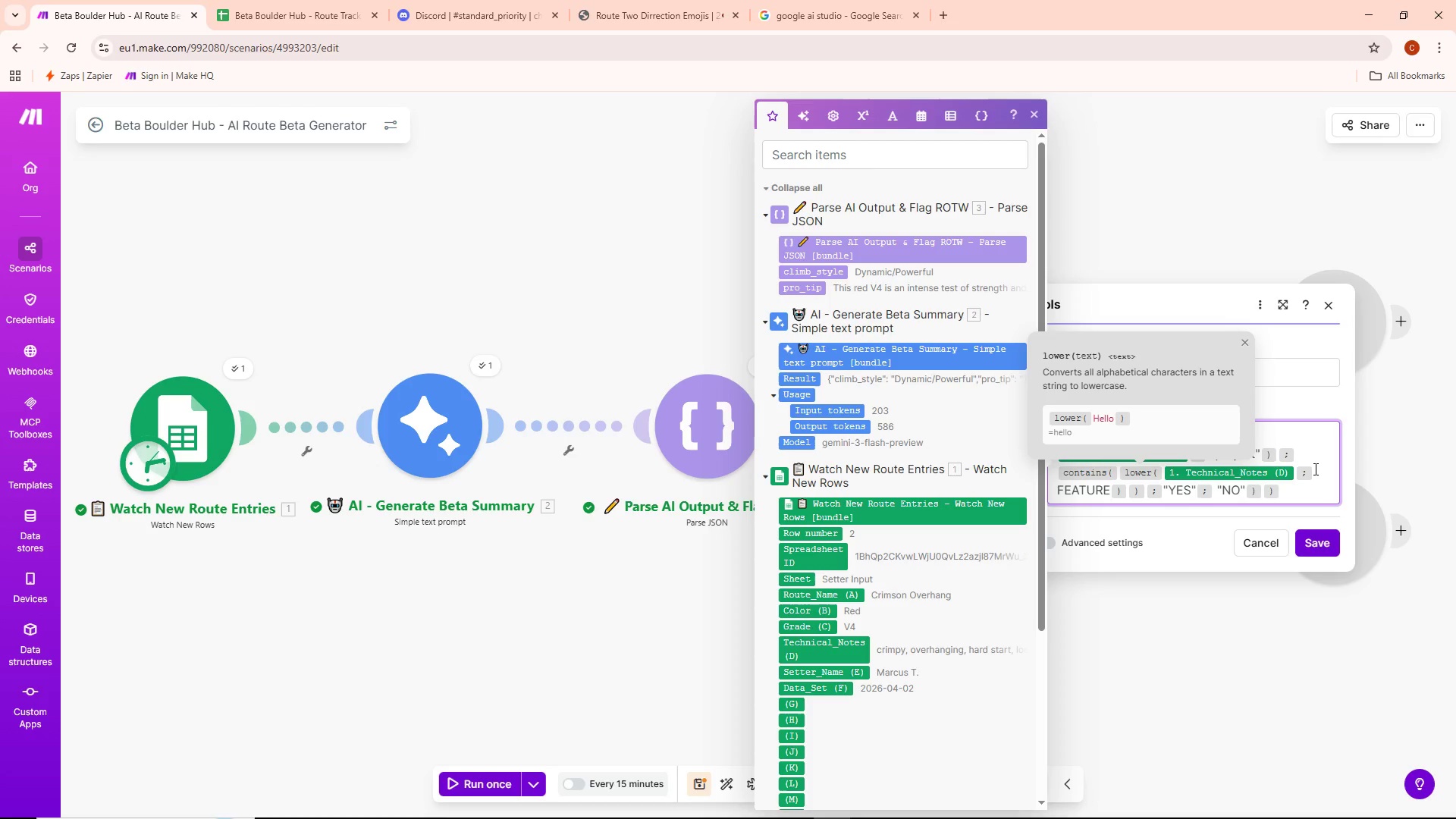 
key(Control+ControlLeft)
 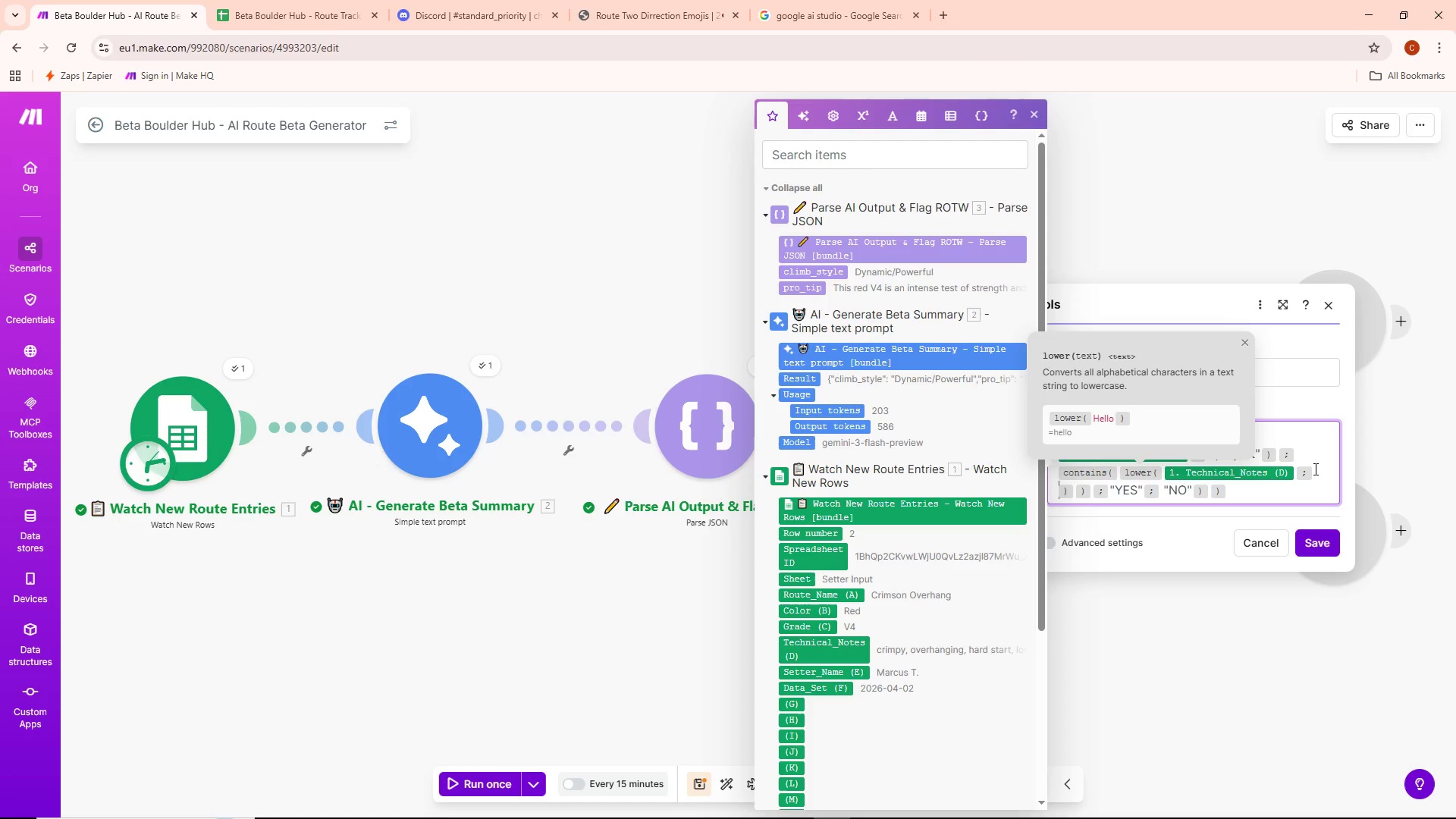 
key(Control+Backspace)
 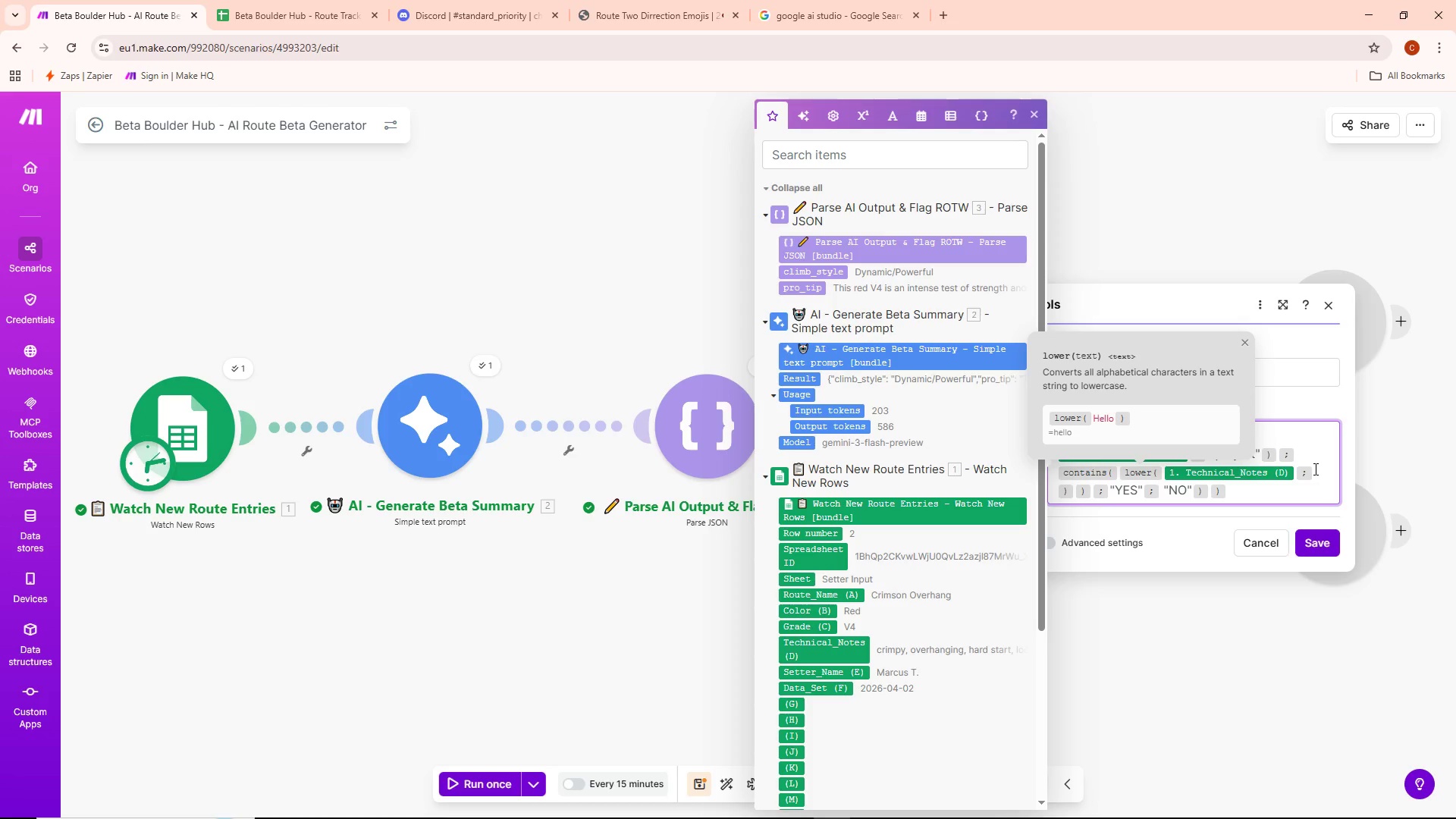 
type(feature)
 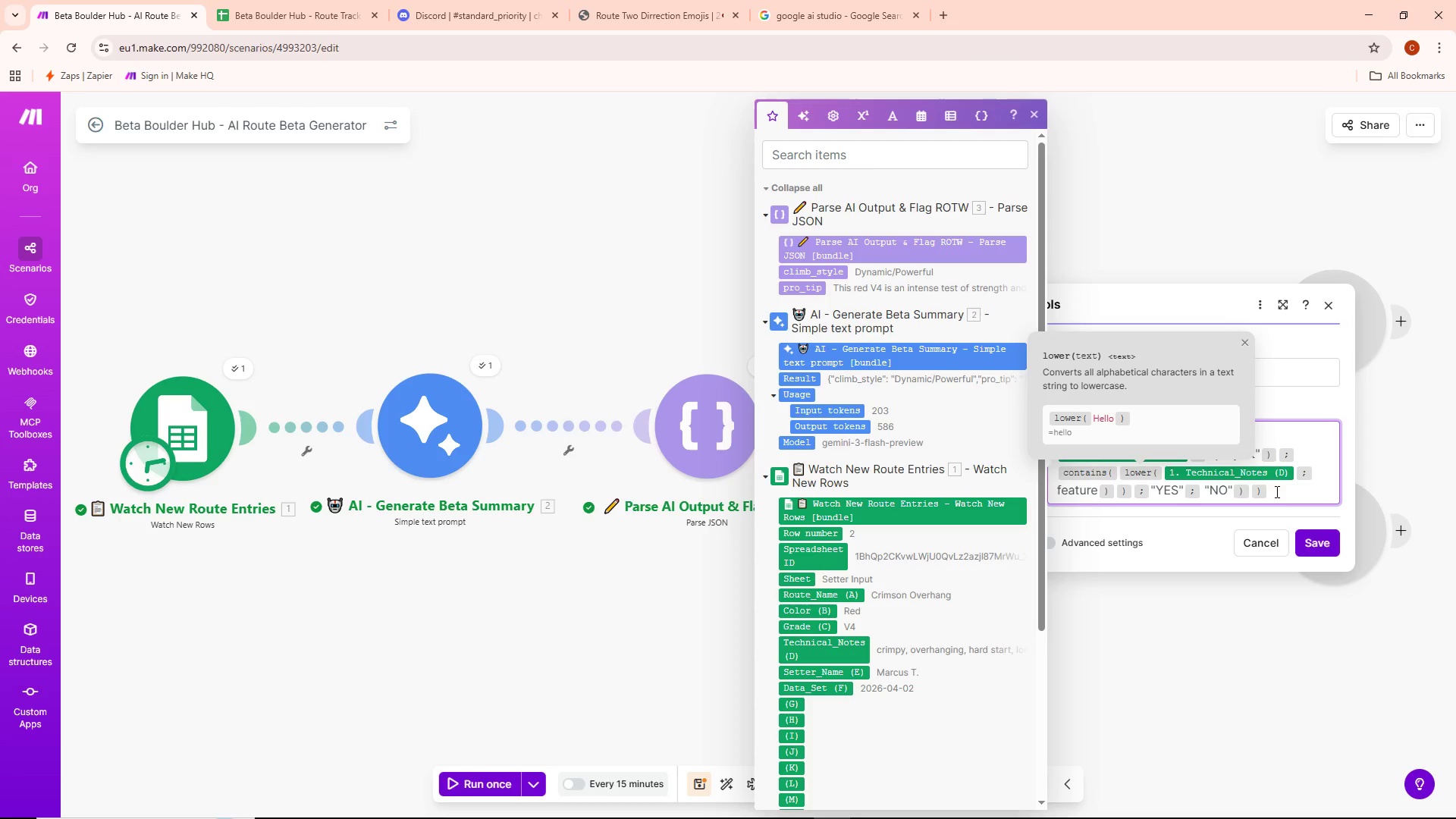 
left_click([1280, 490])
 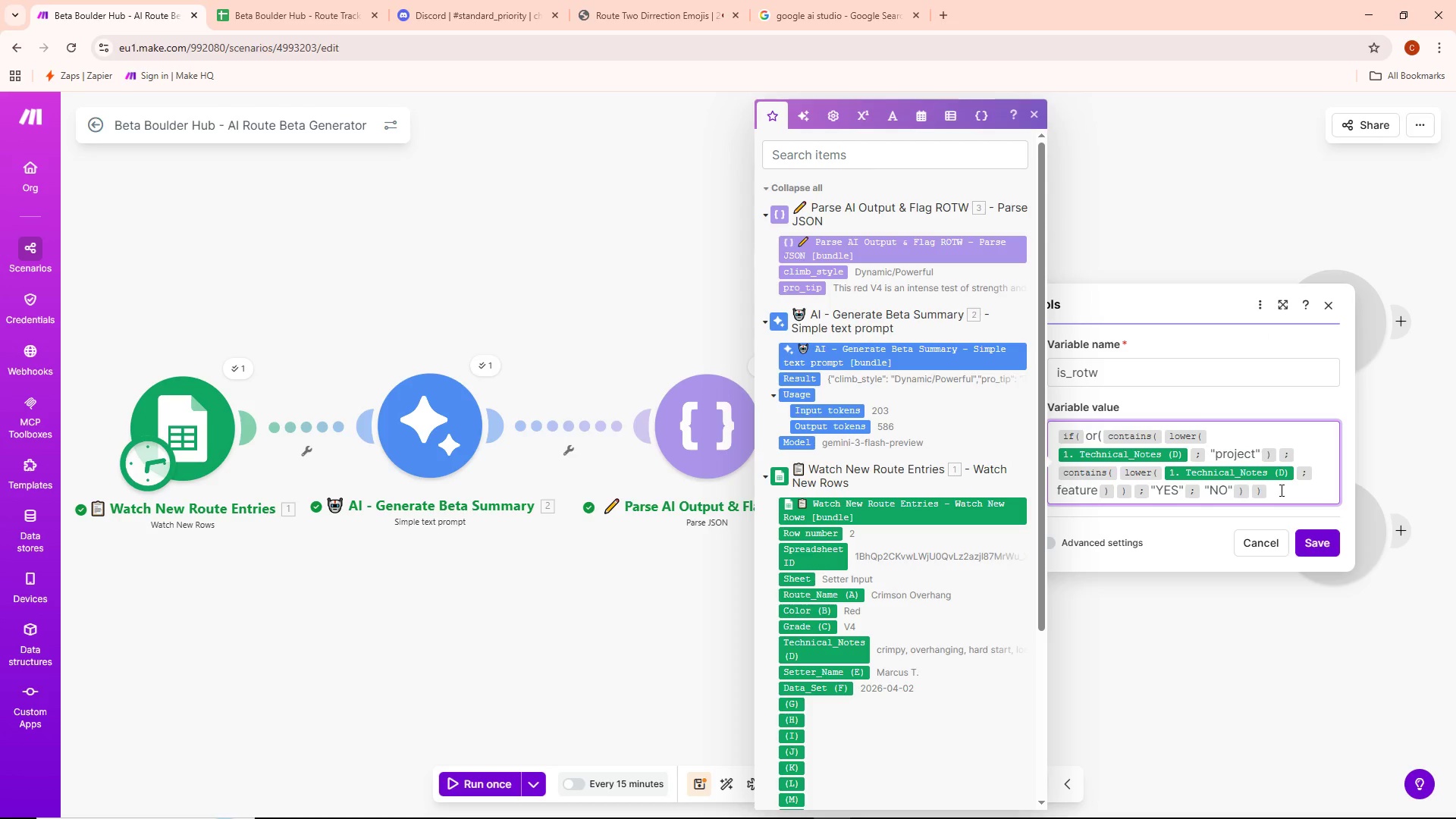 
key(Backspace)
 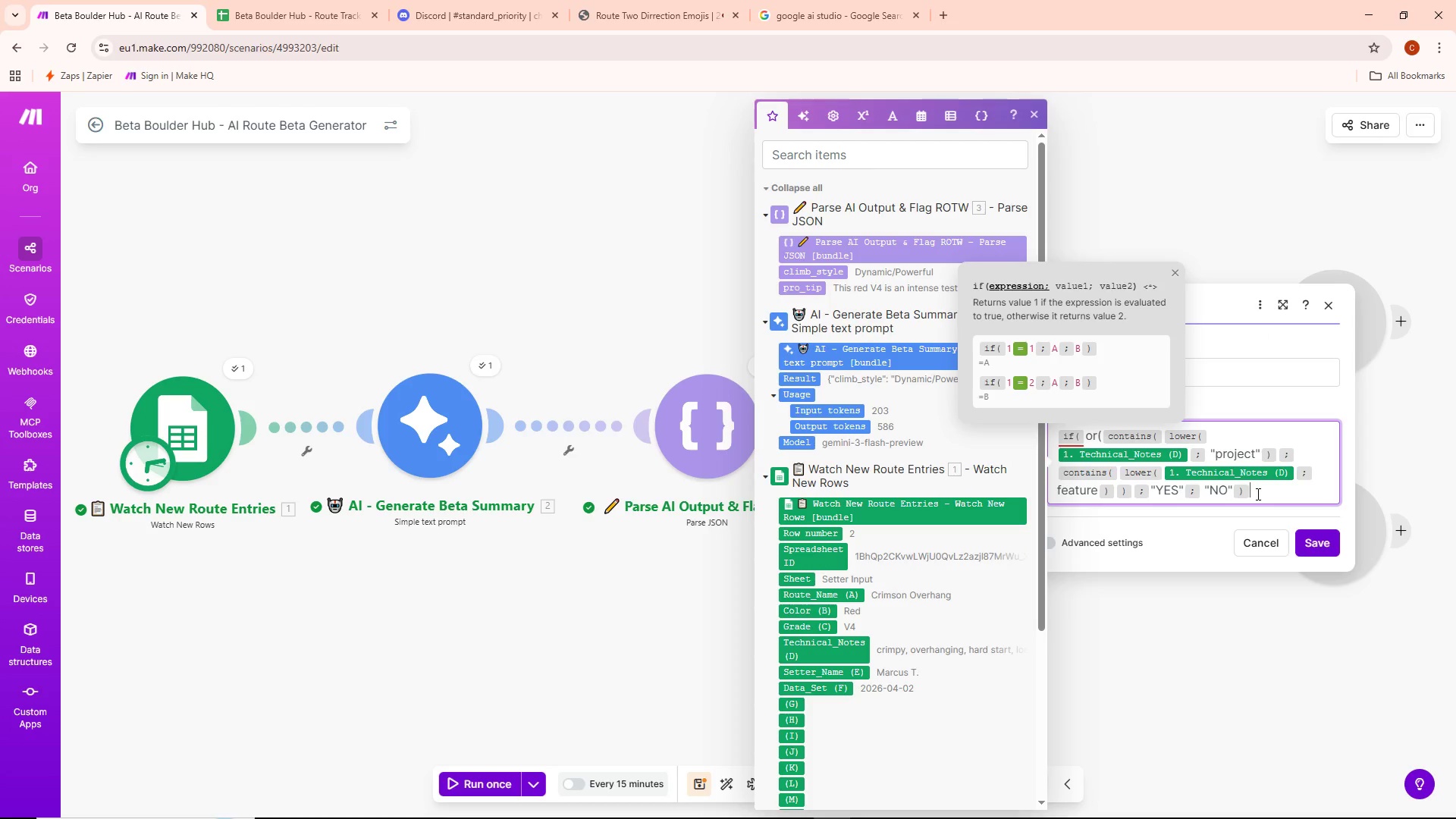 
wait(8.5)
 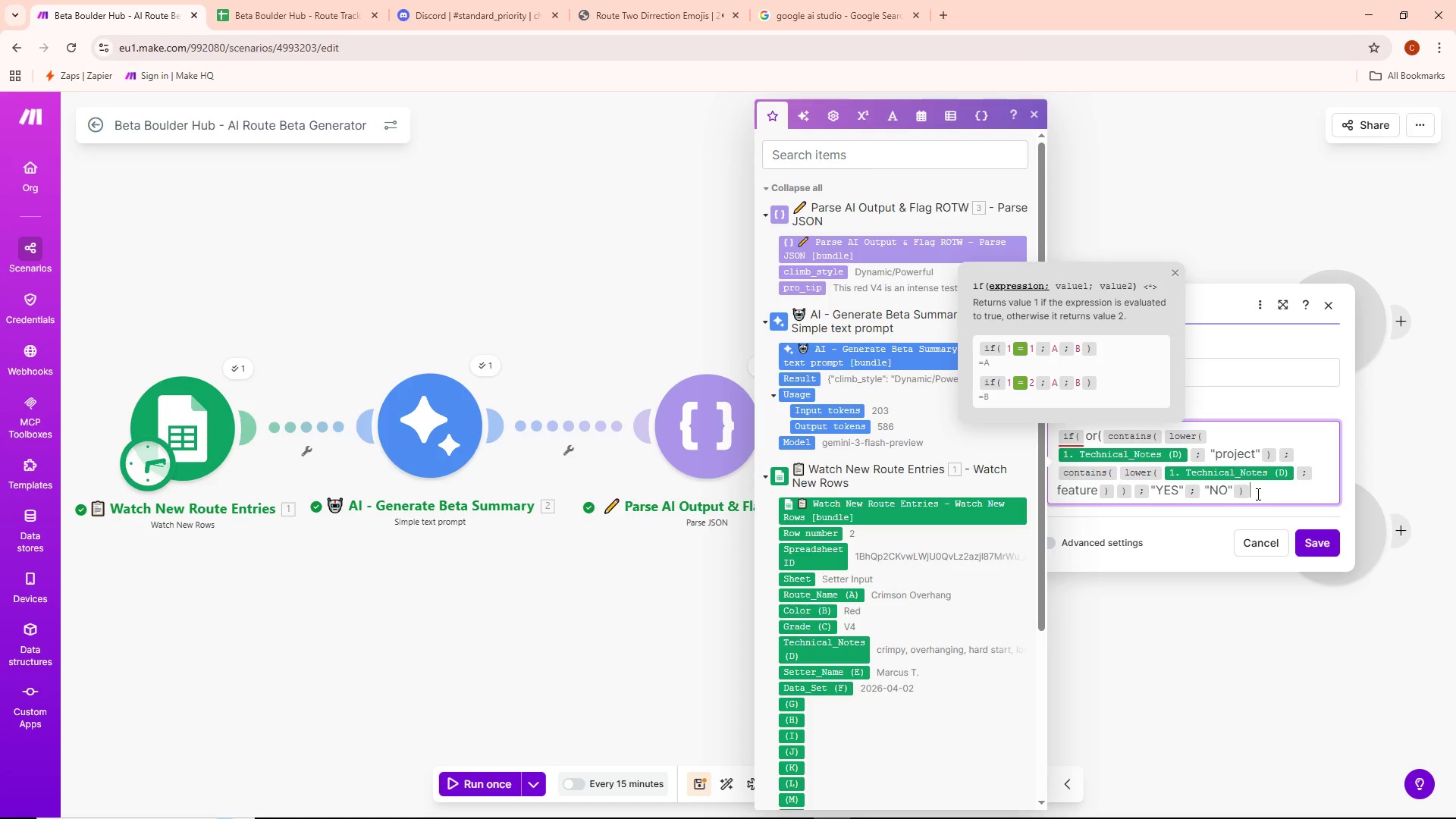 
double_click([561, 222])
 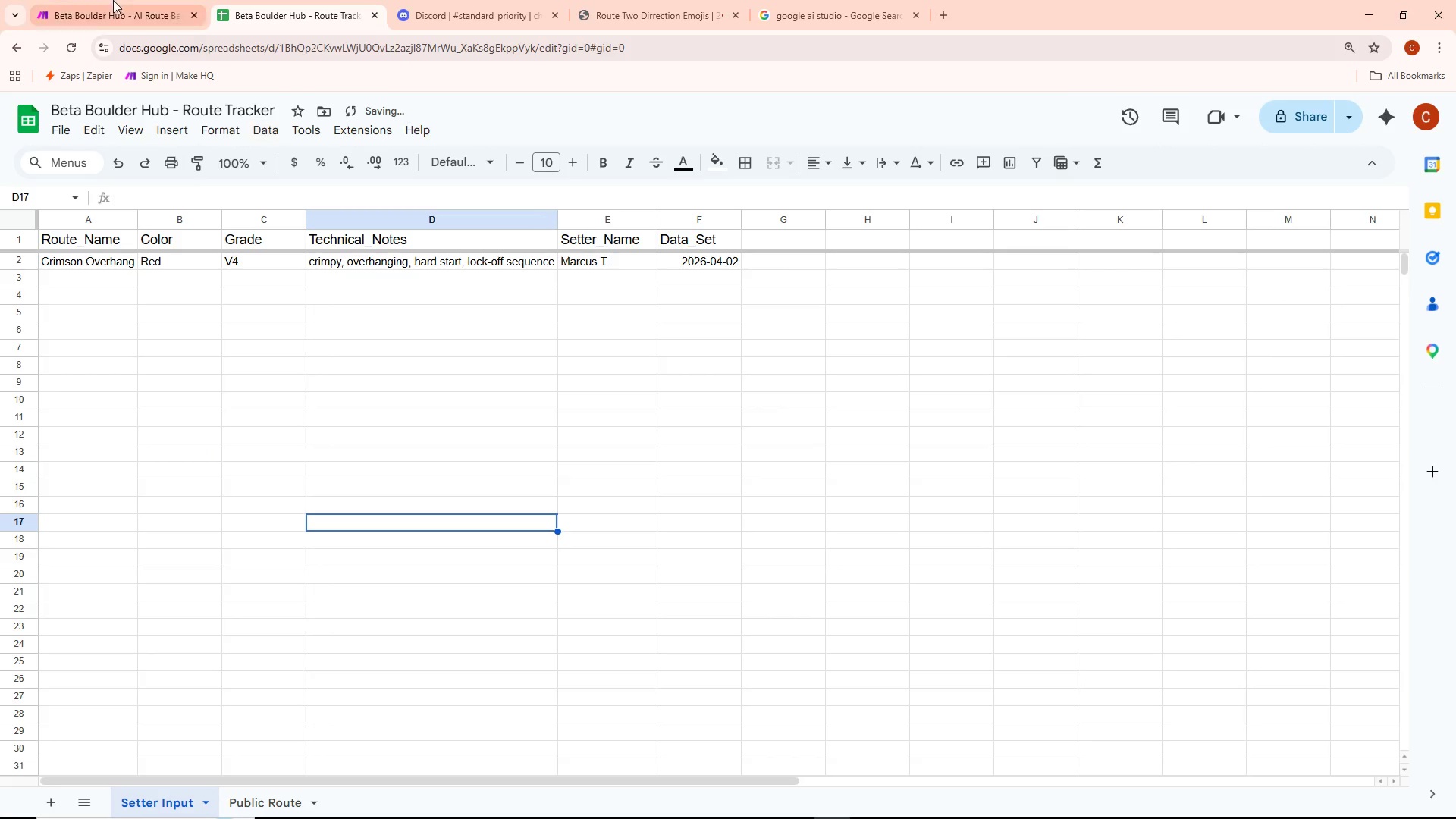 
left_click([112, 0])
 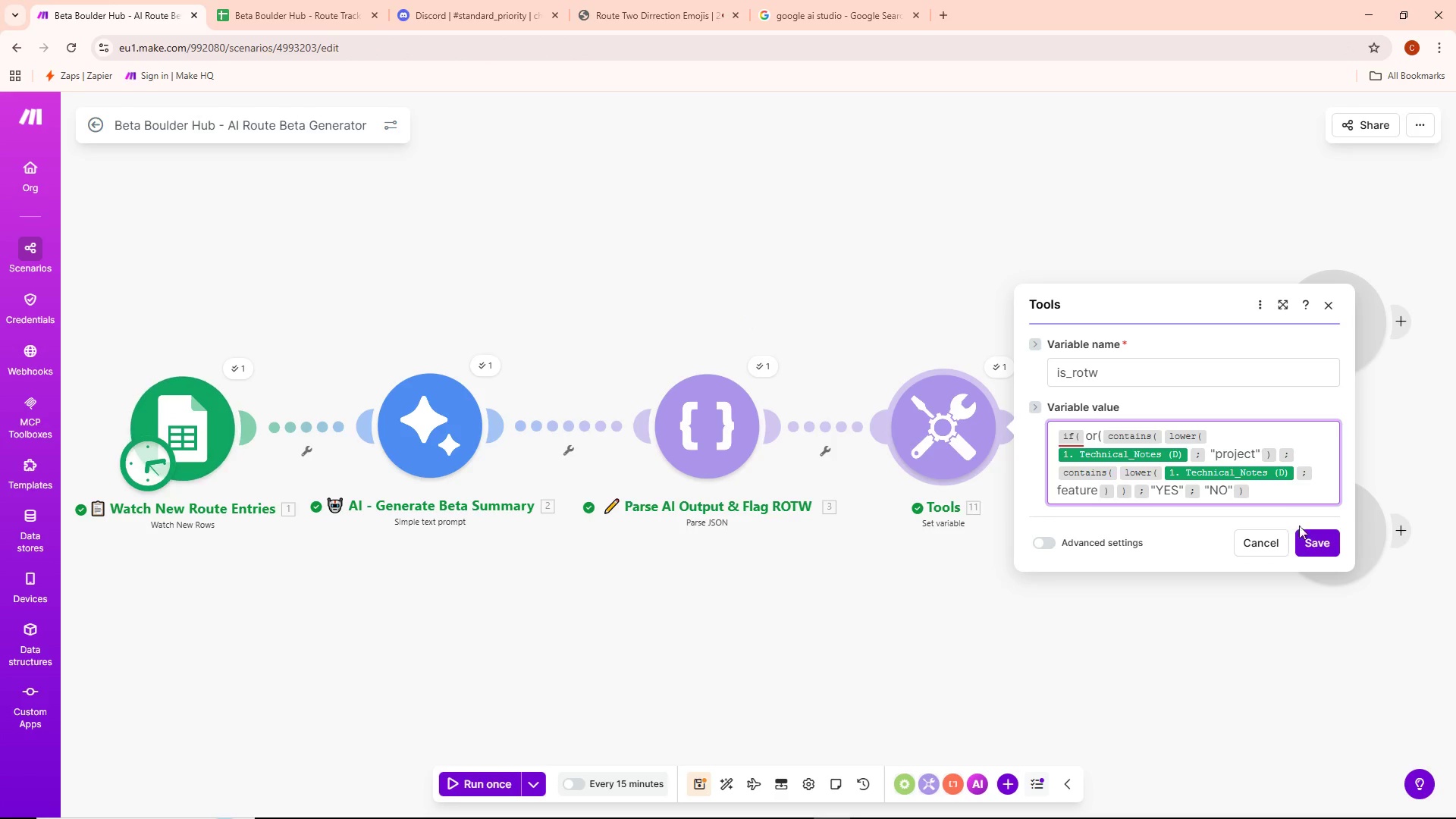 
left_click([1310, 541])
 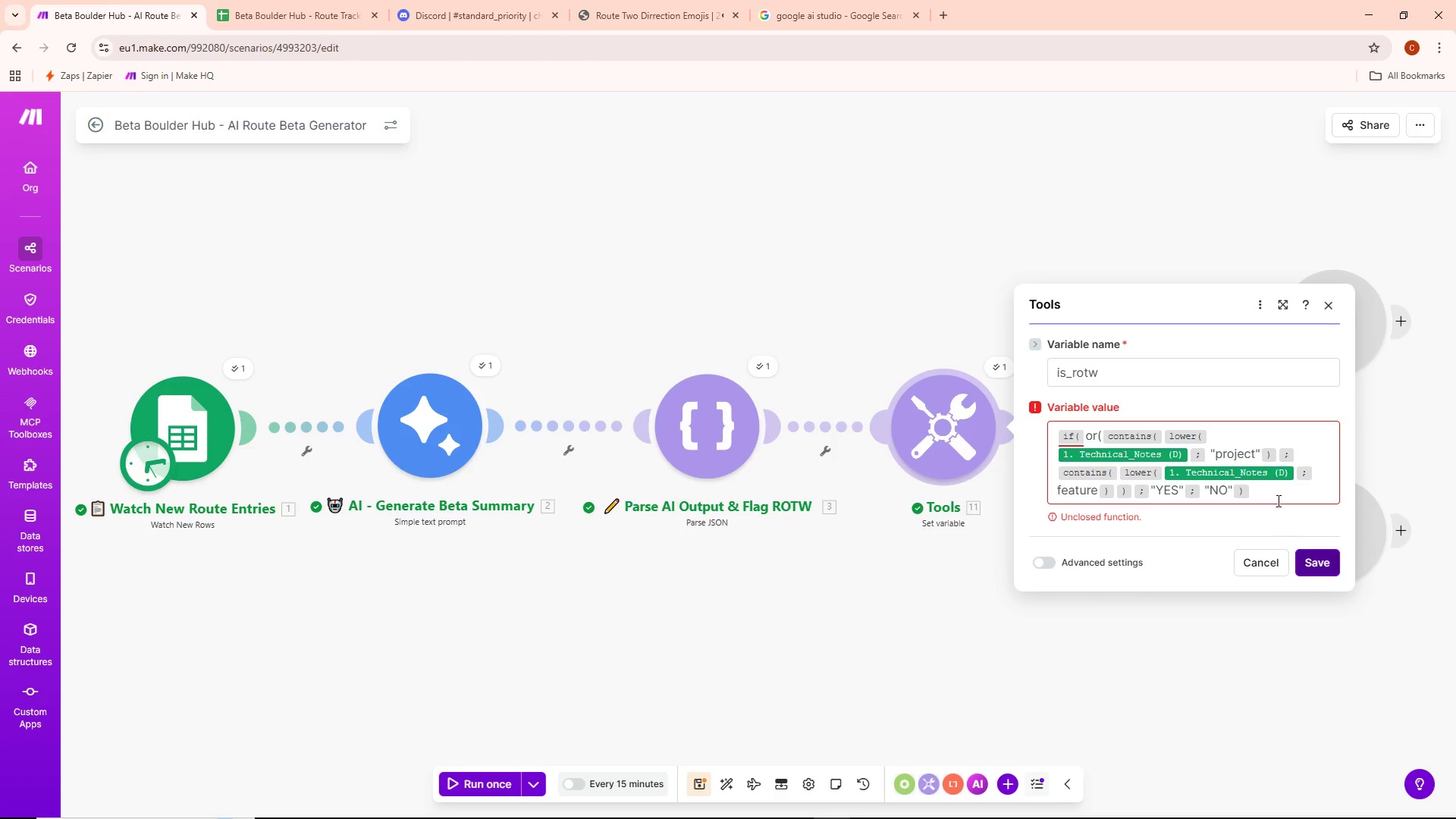 
left_click([1275, 494])
 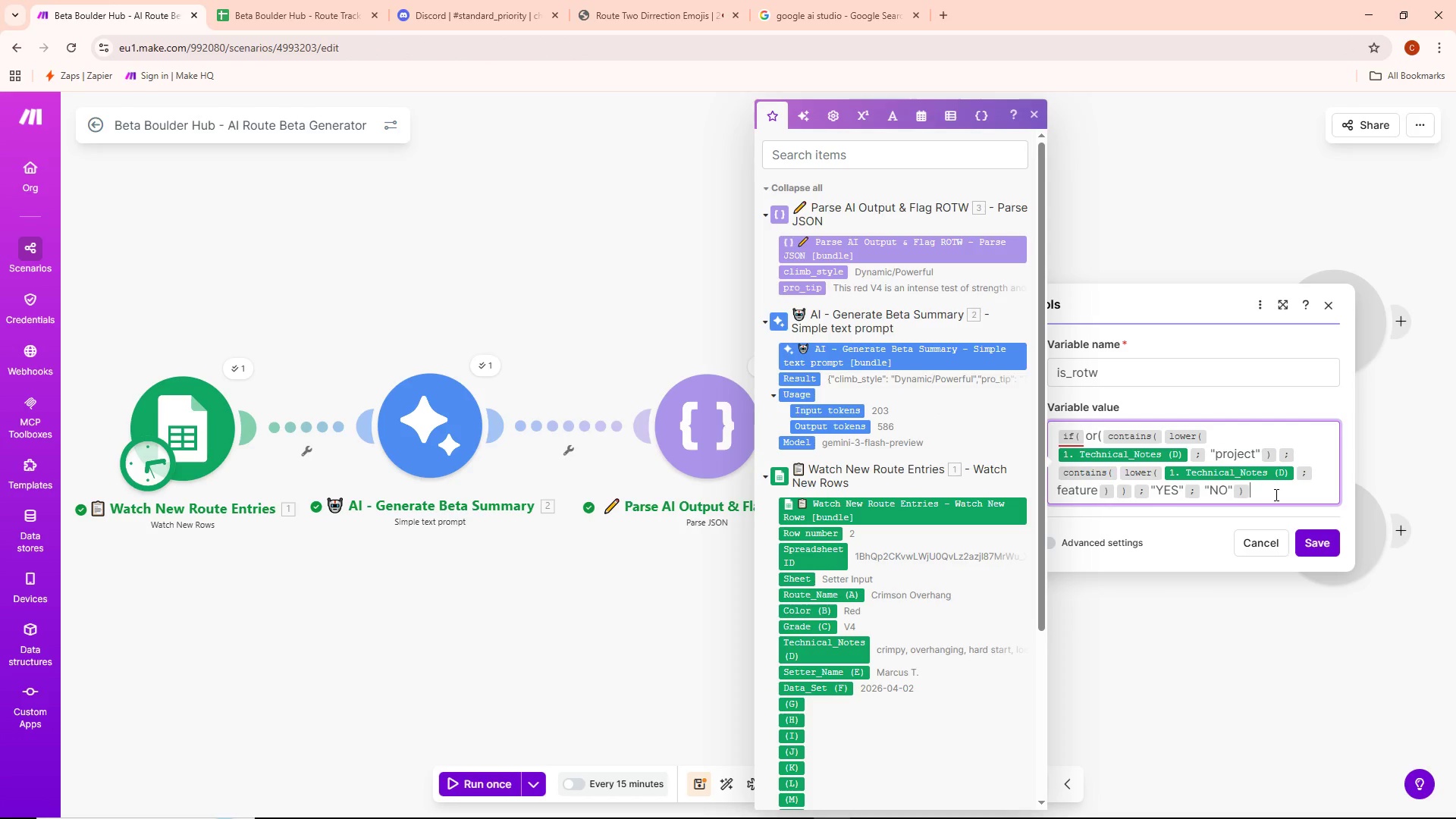 
key(Shift+0)
 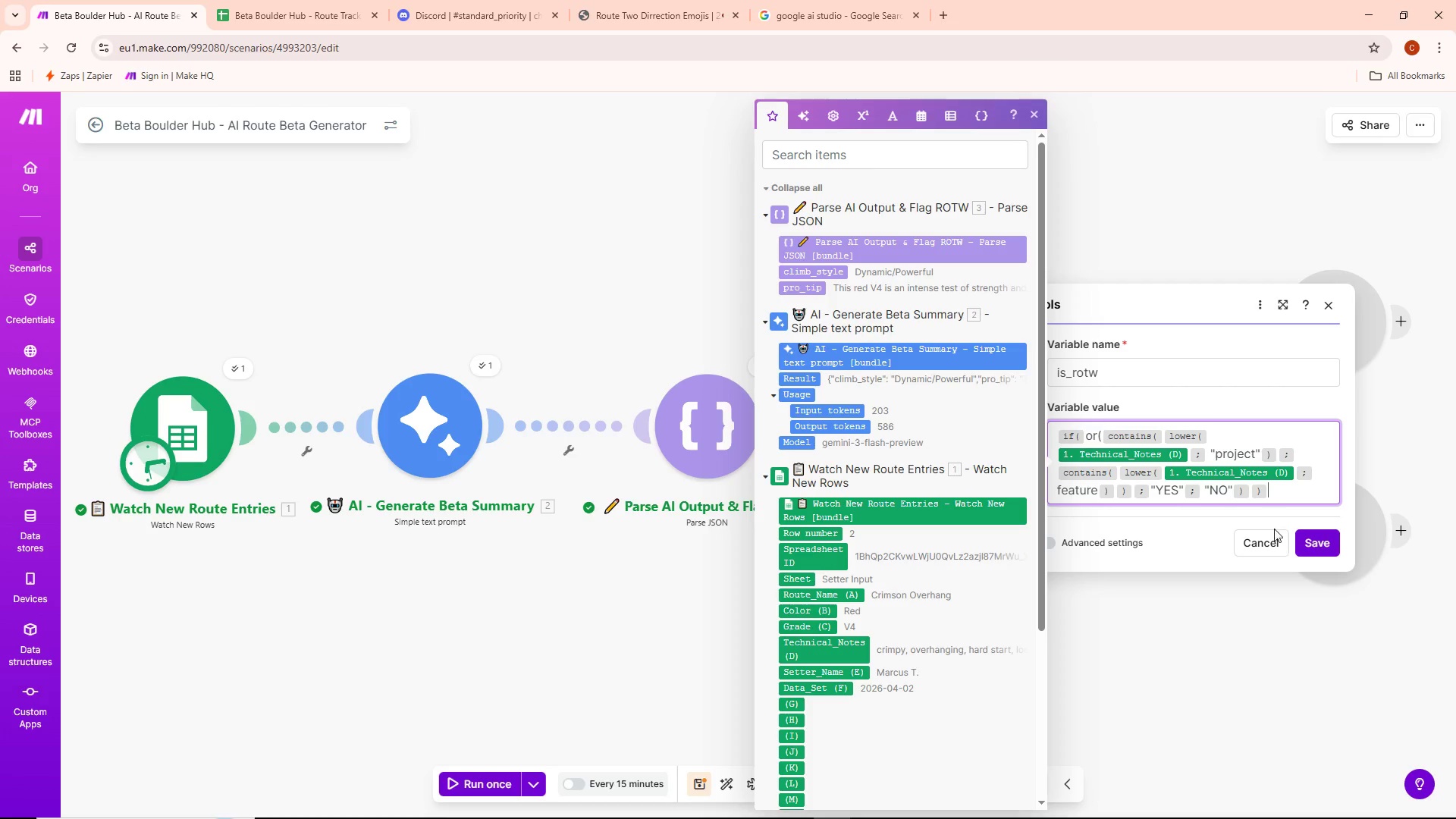 
left_click([1319, 548])
 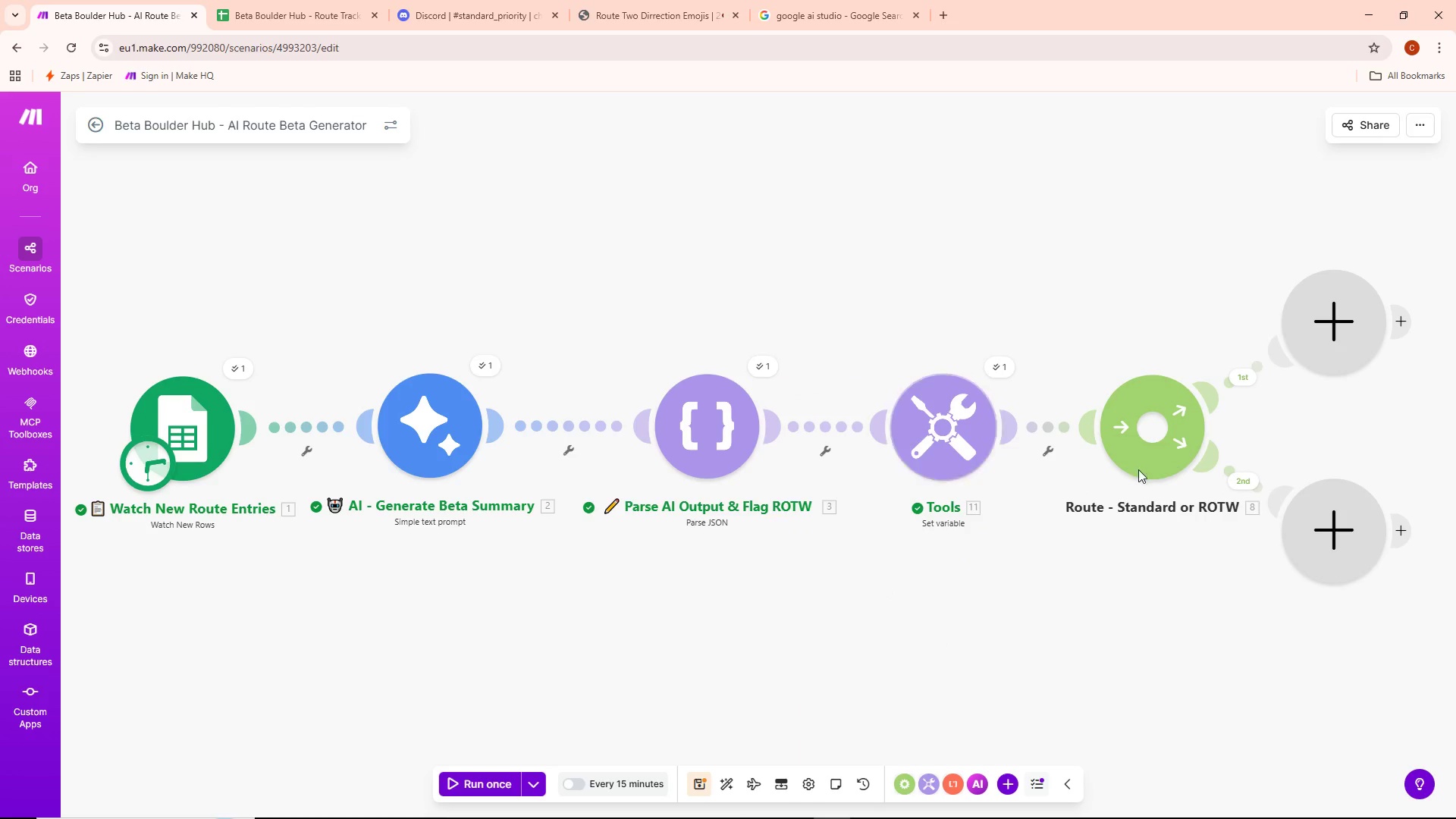 
left_click_drag(start_coordinate=[1129, 605], to_coordinate=[905, 579])
 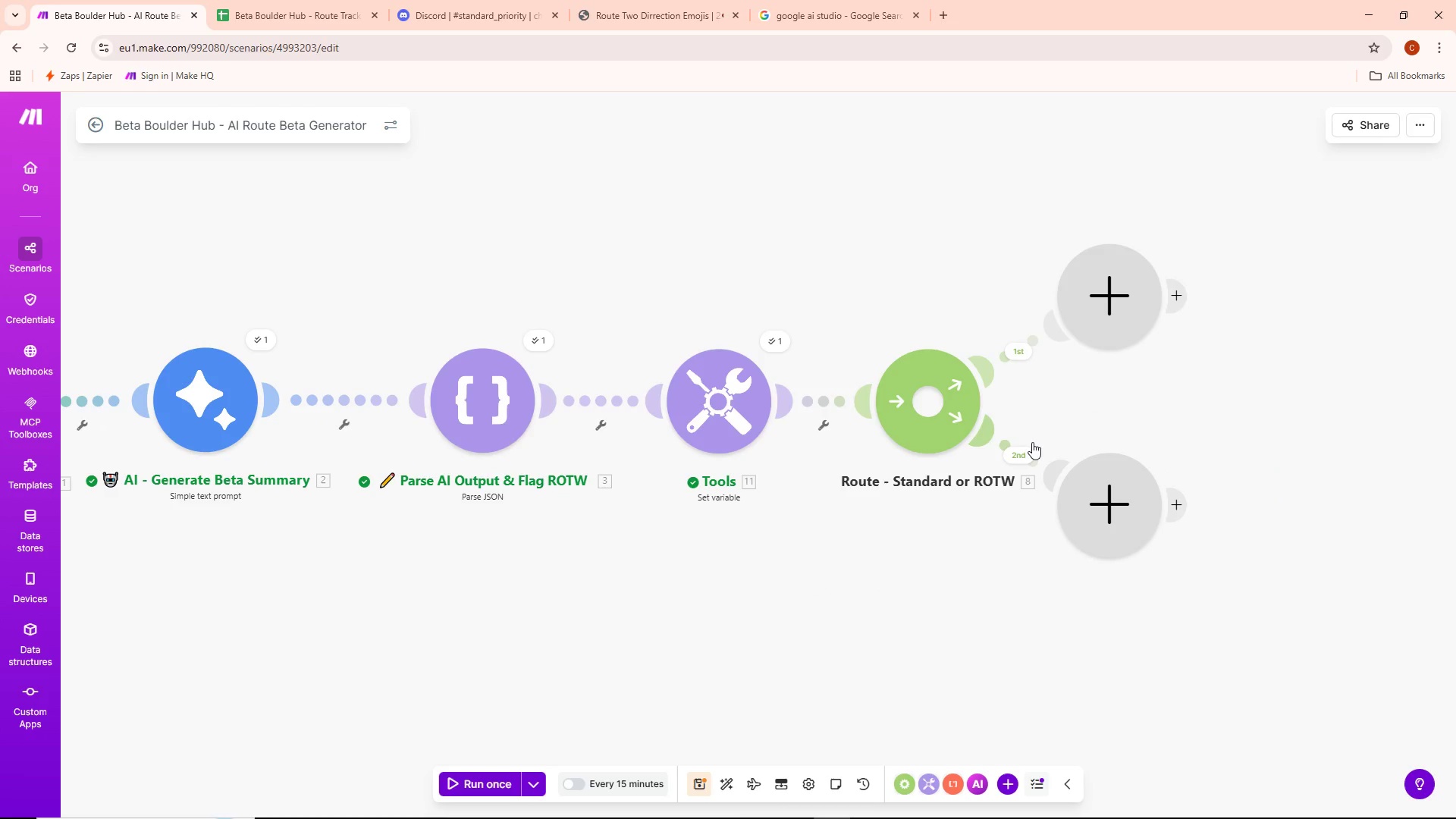 
left_click([1027, 447])
 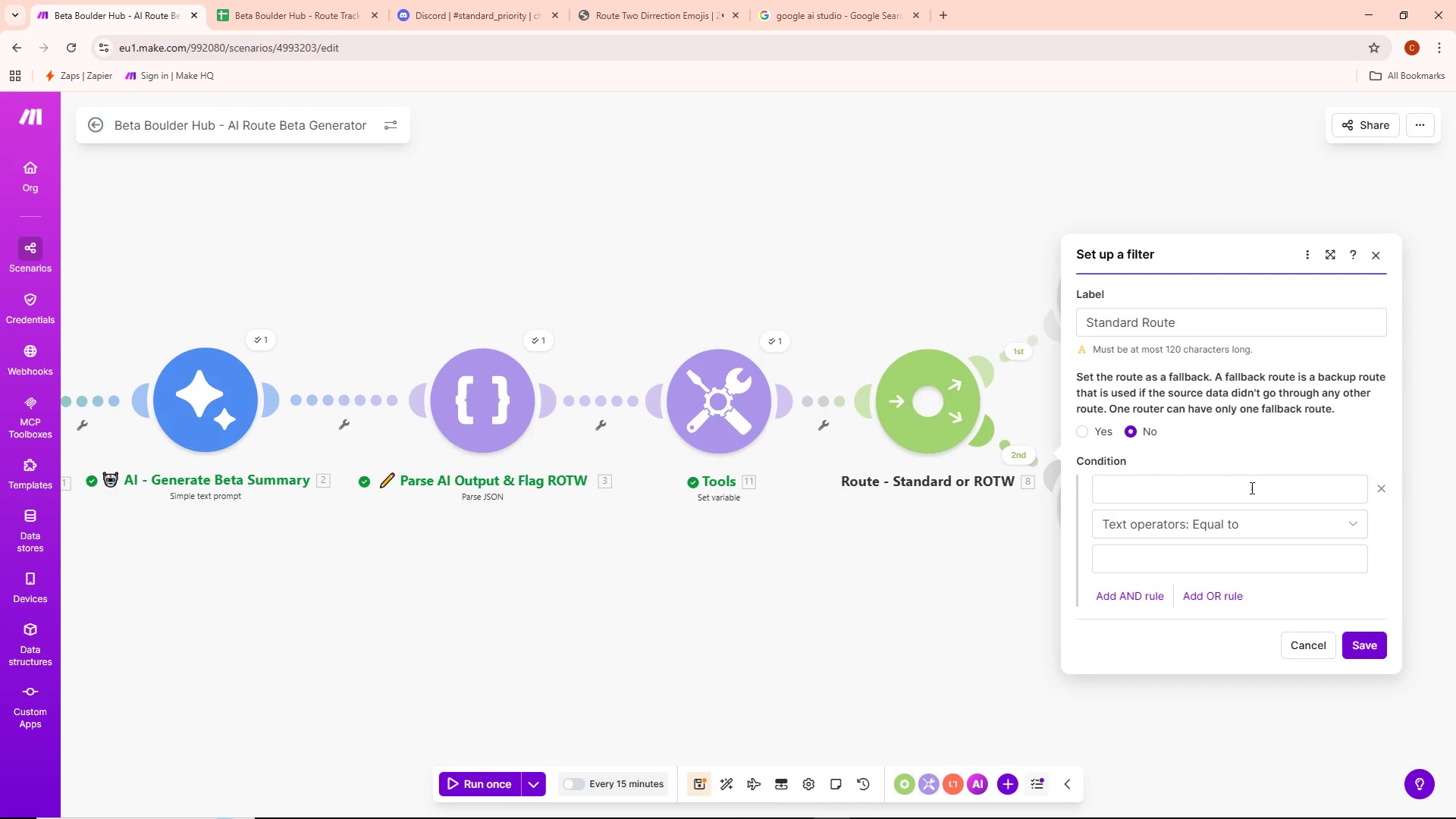 
left_click([1220, 504])
 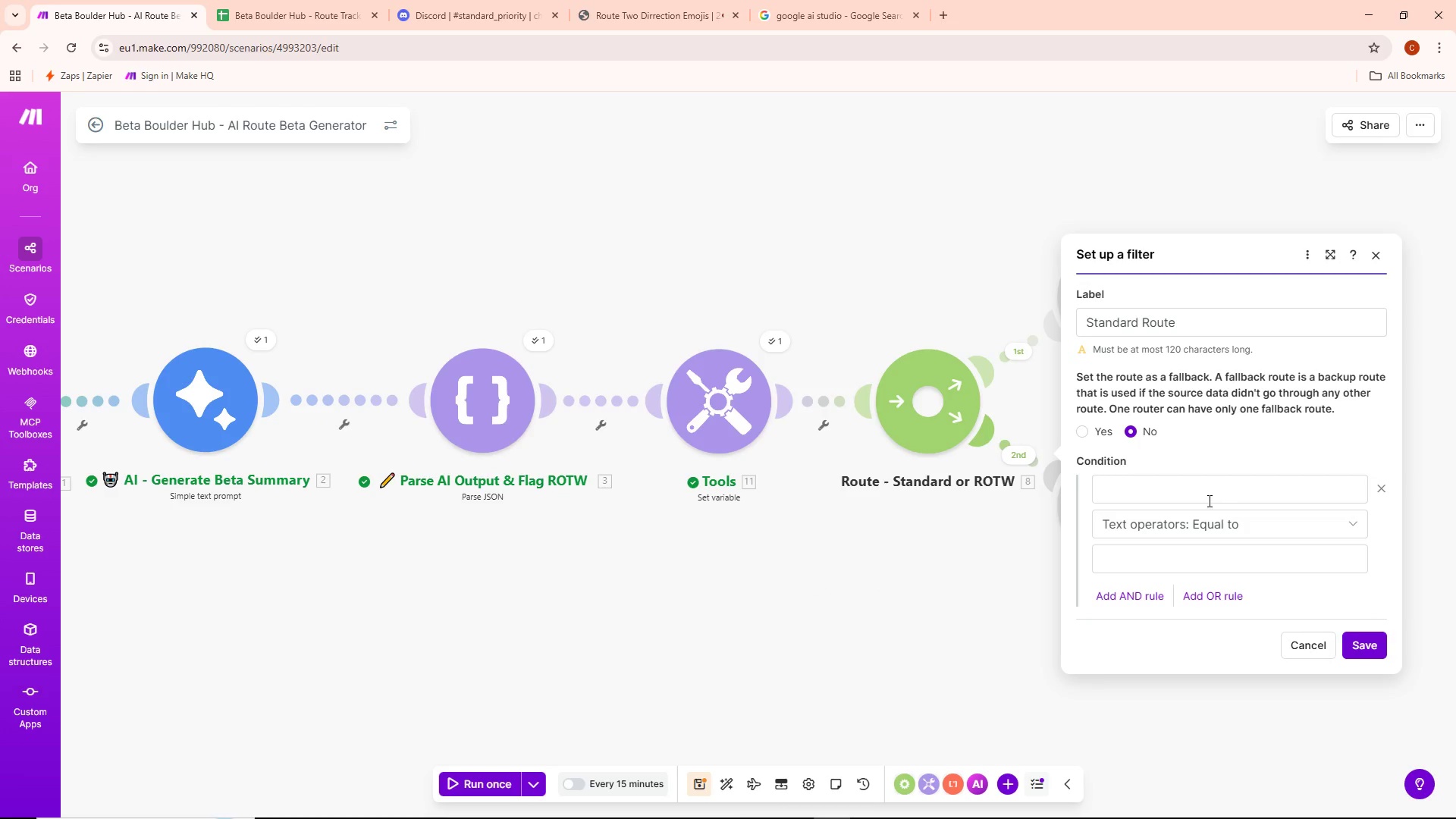 
left_click([1201, 507])
 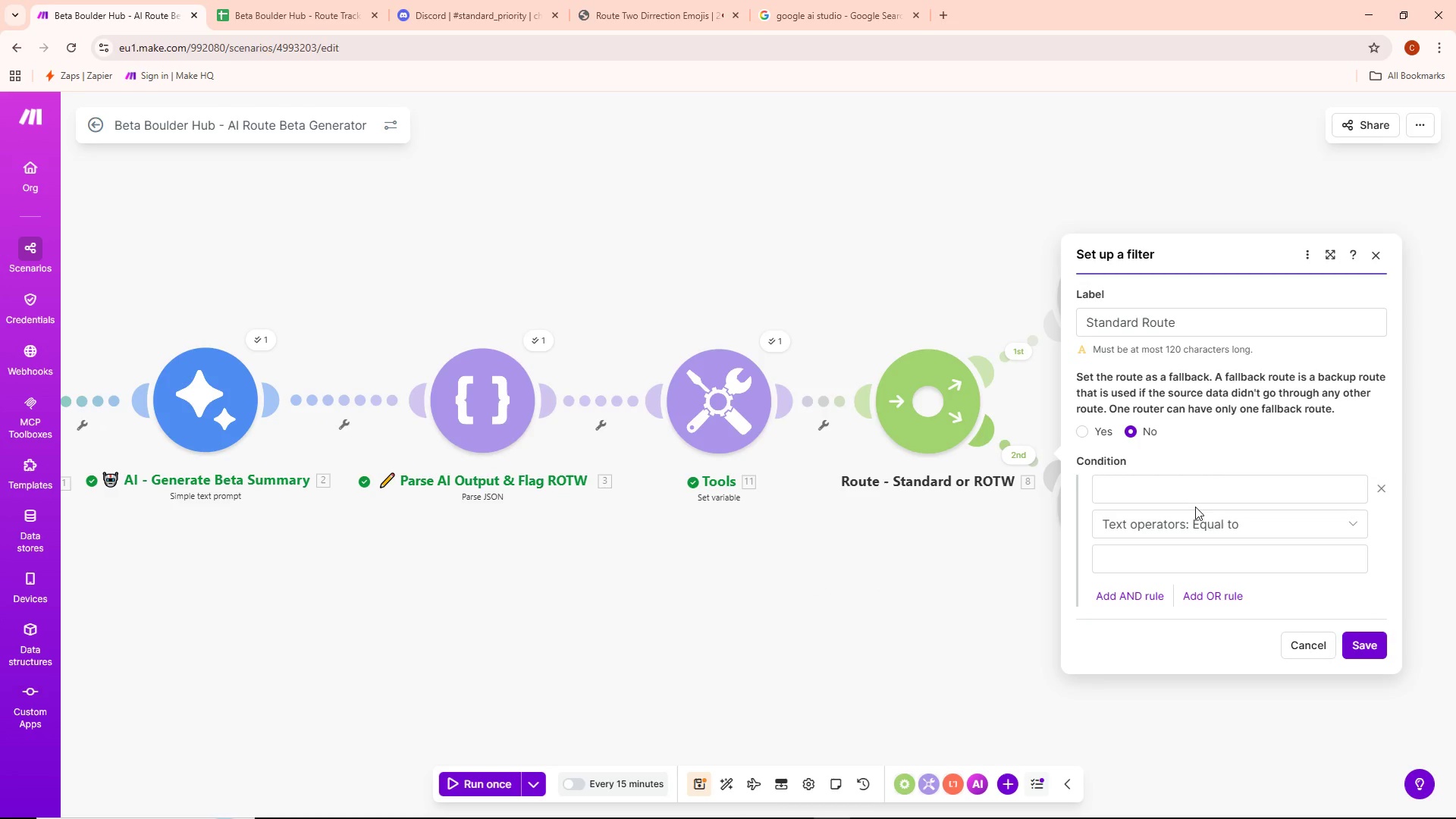 
left_click([1167, 491])
 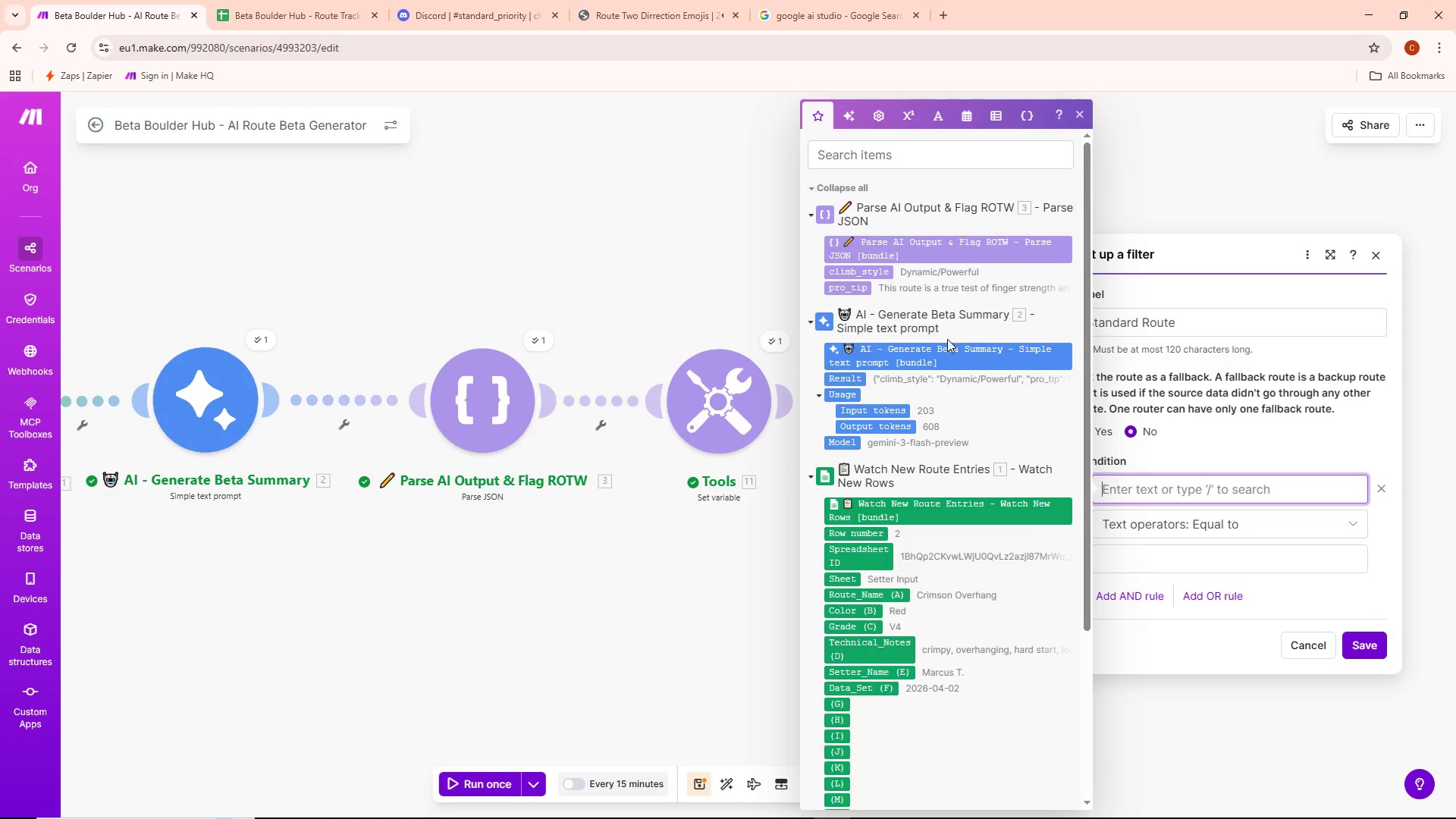 
scroll: coordinate [913, 303], scroll_direction: up, amount: 3.0
 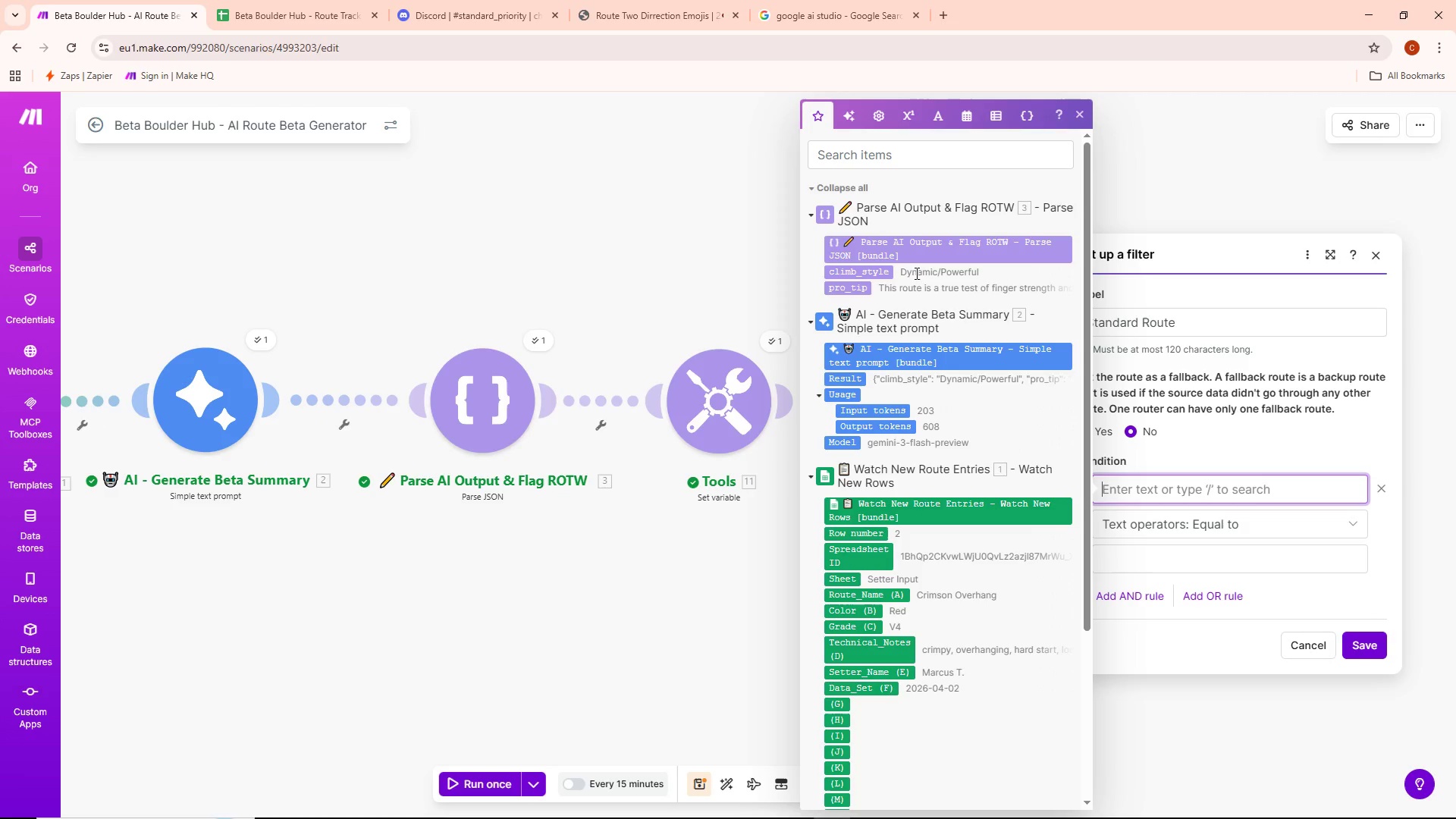 
left_click([777, 342])
 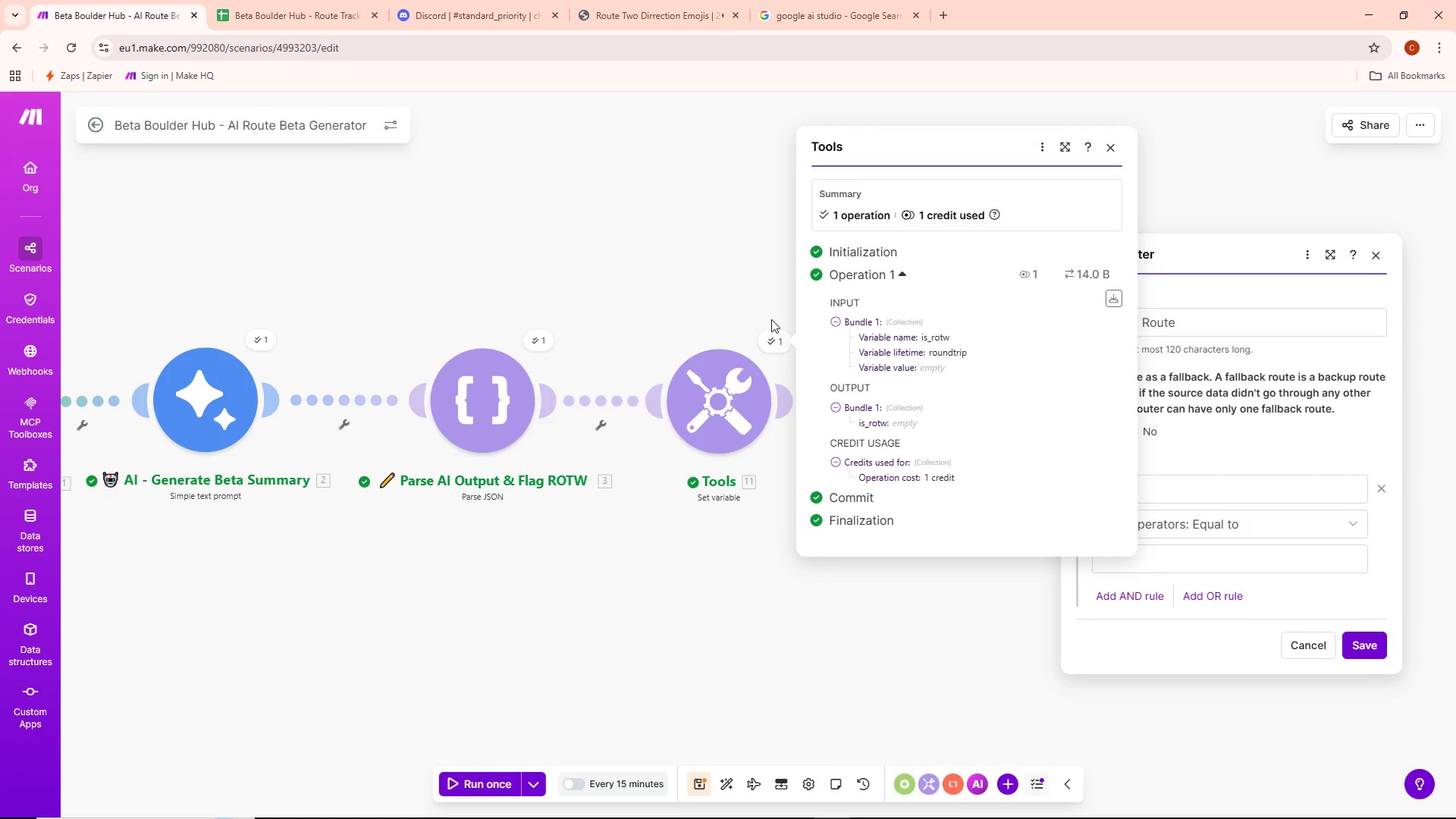 
left_click([759, 284])
 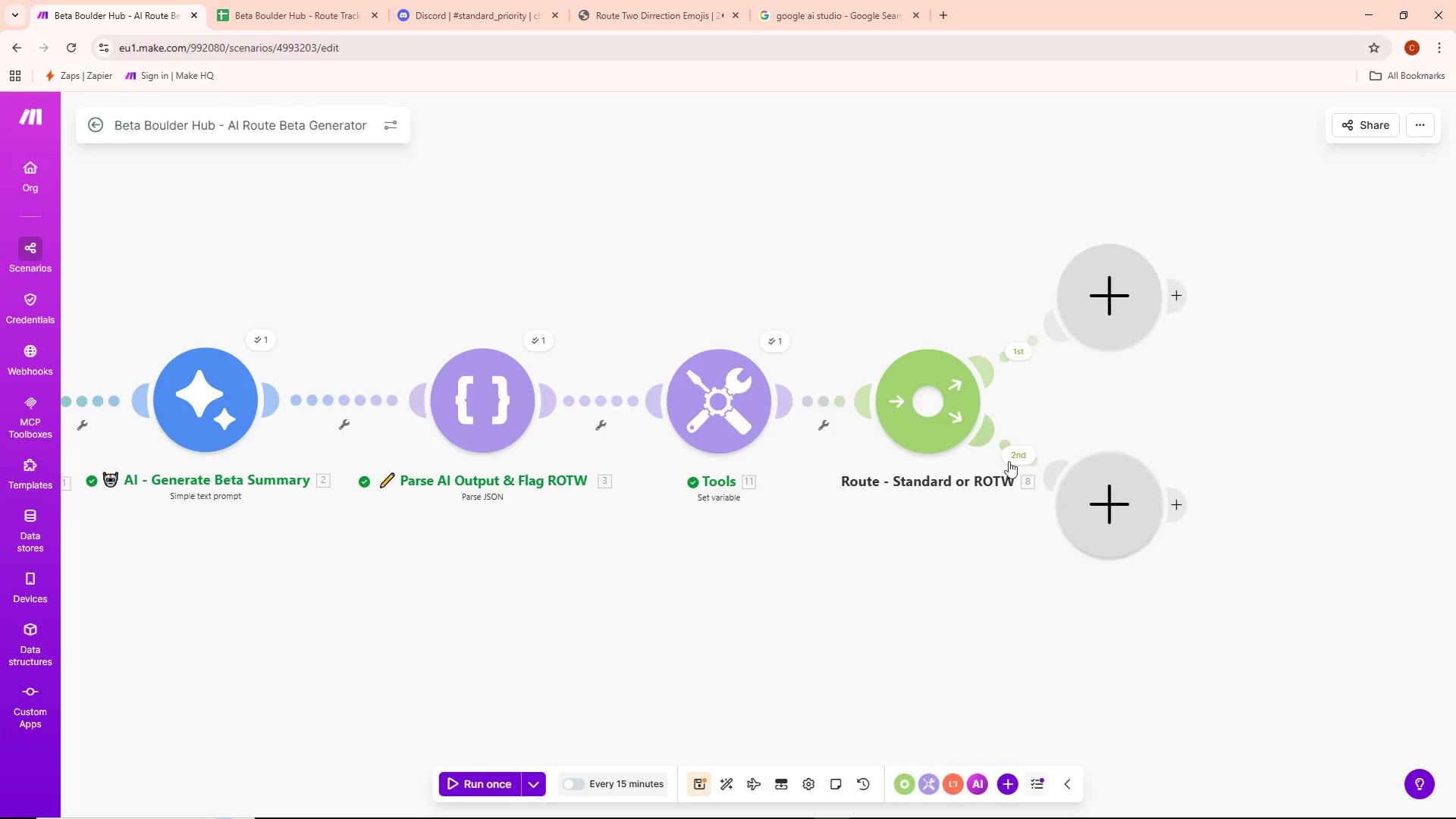 
left_click([1017, 450])
 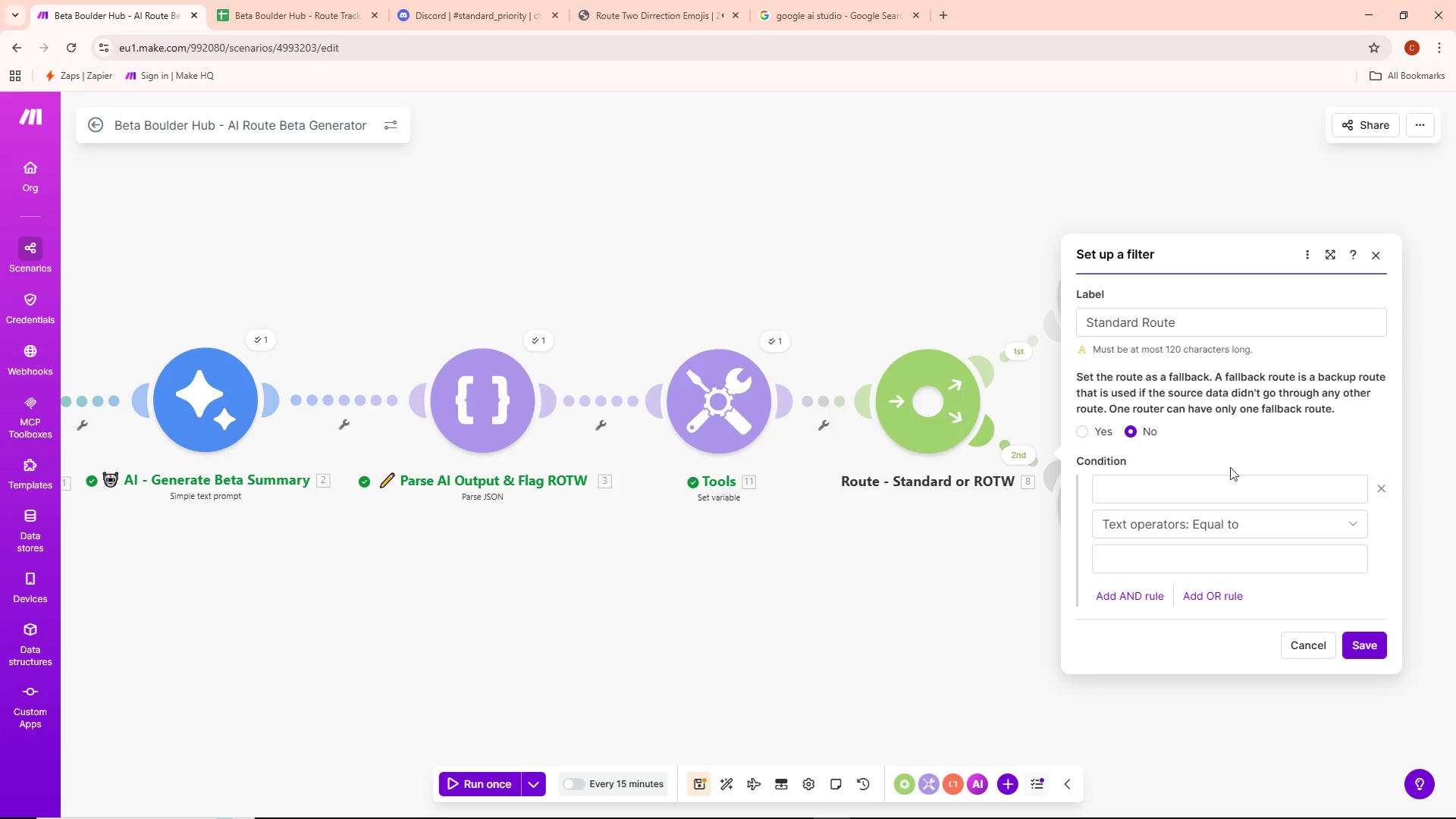 
left_click([1213, 475])
 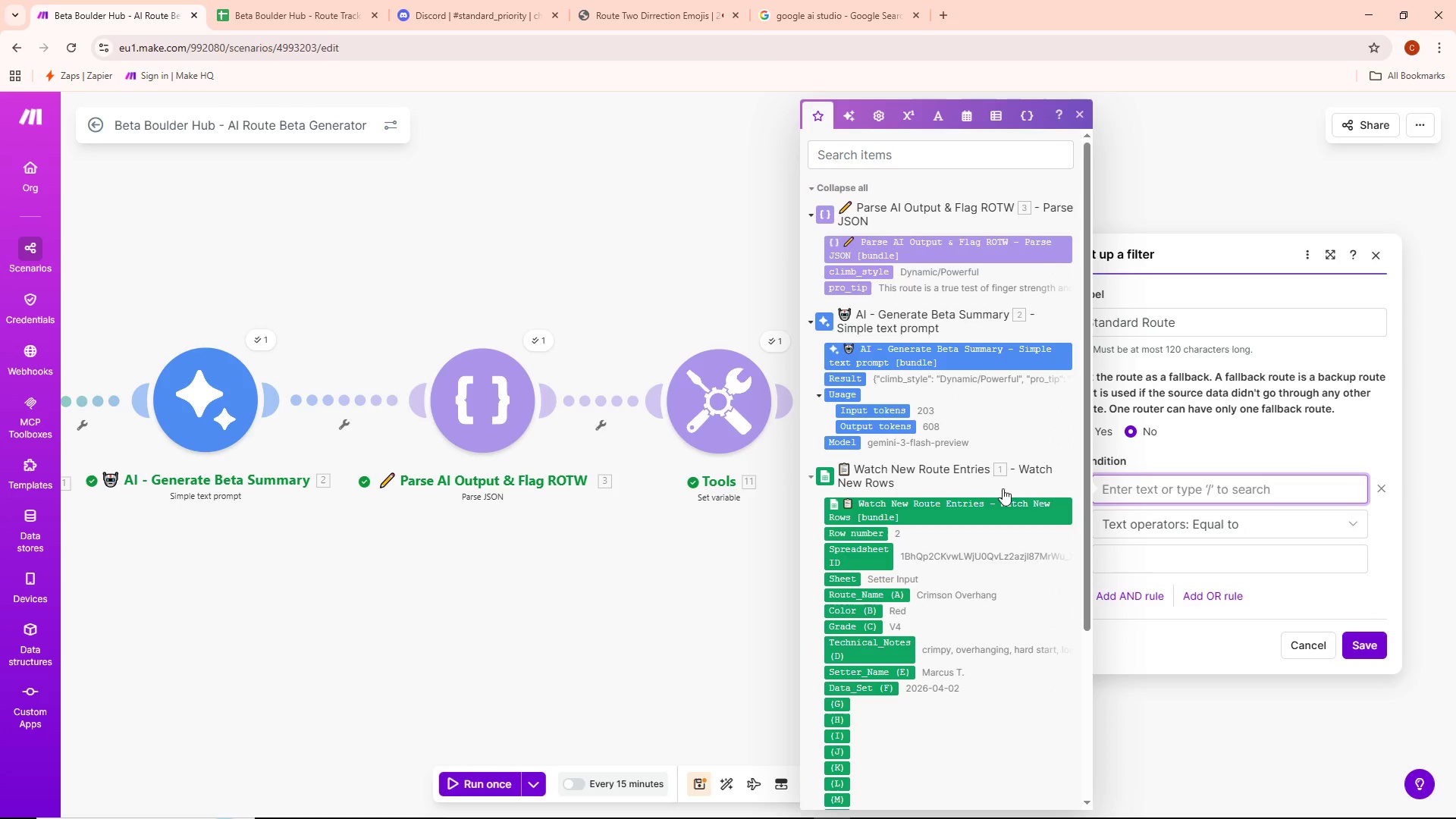 
scroll: coordinate [1001, 489], scroll_direction: up, amount: 5.0
 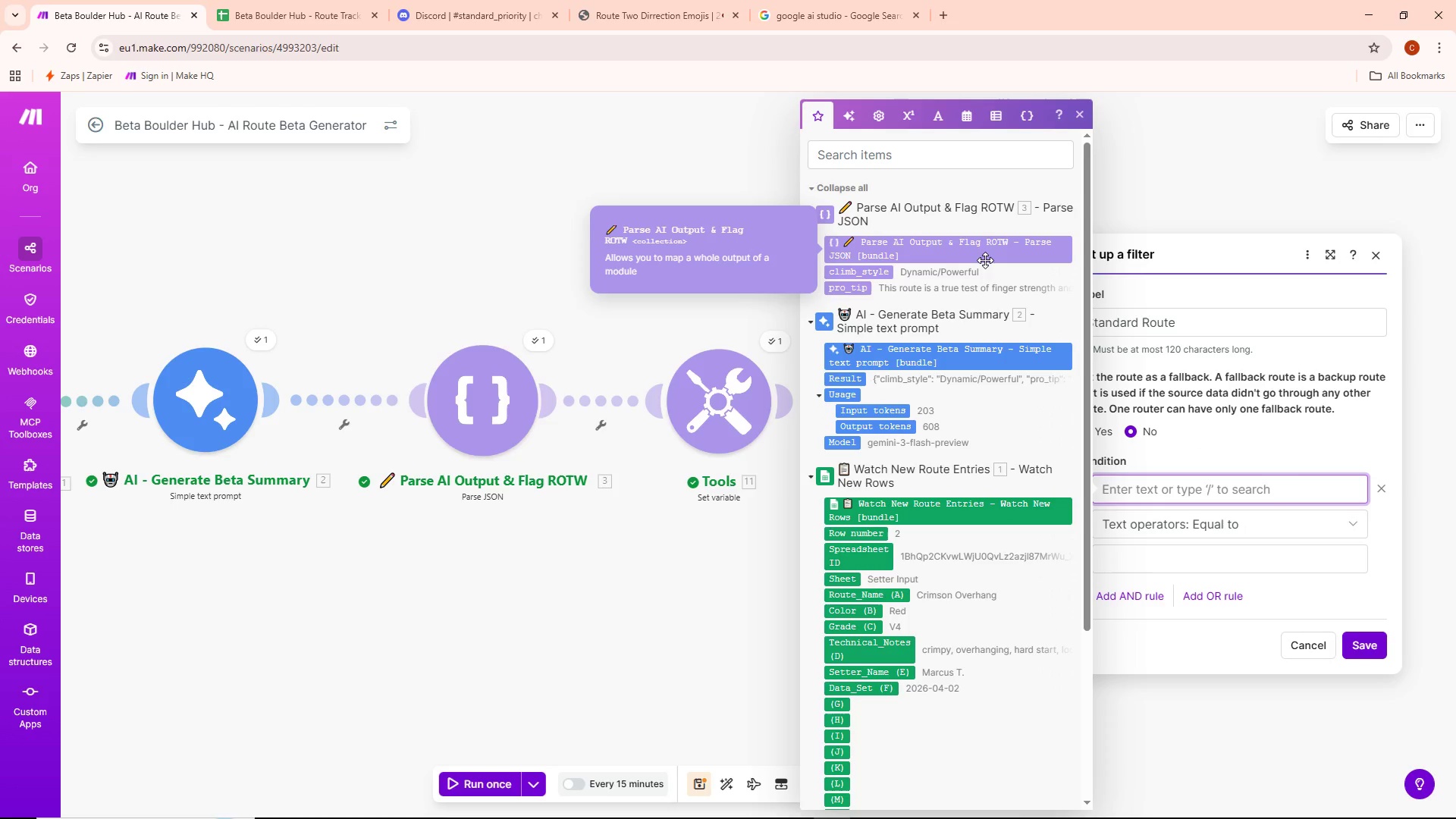 
left_click([692, 304])
 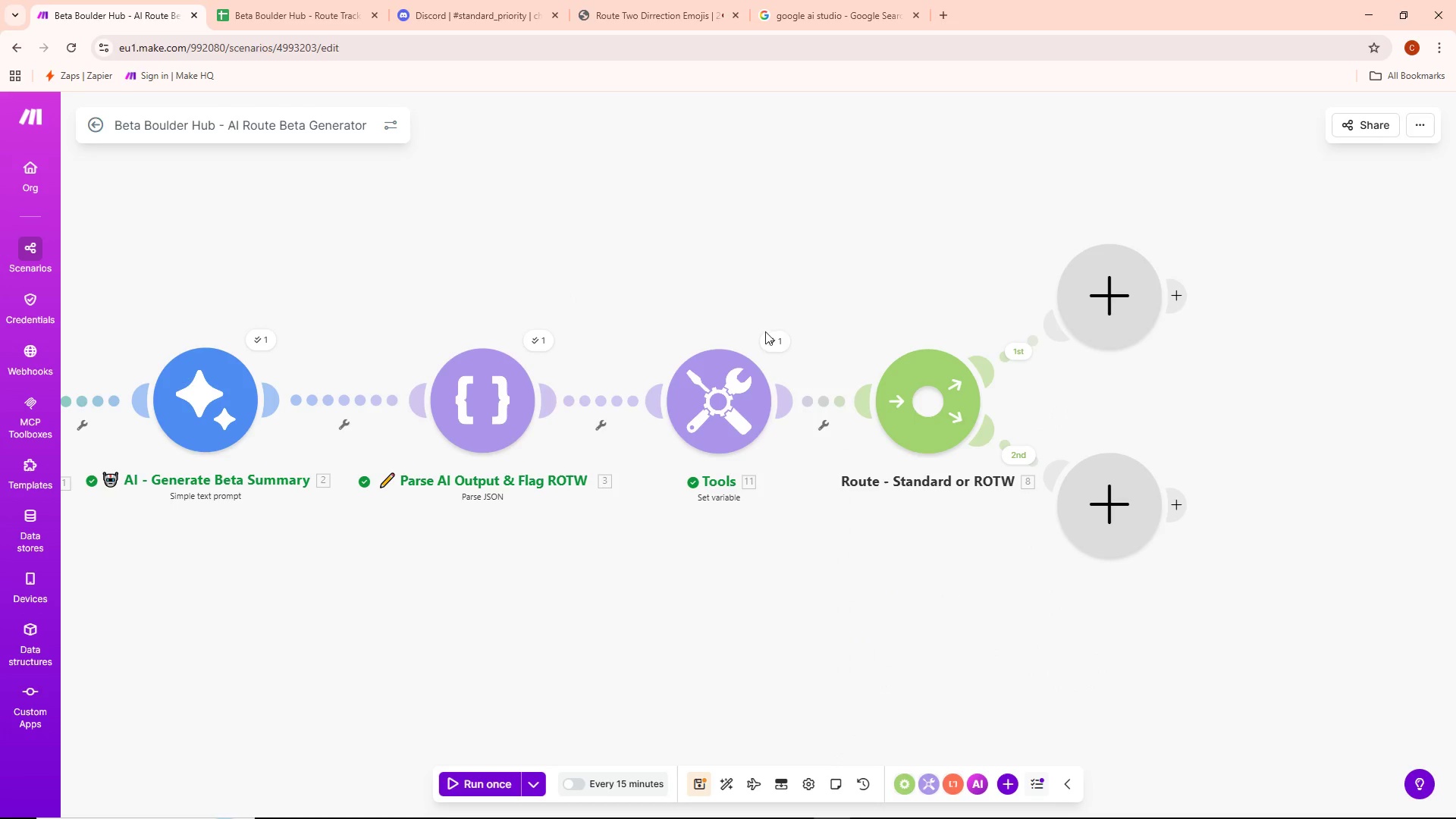 
left_click([774, 332])
 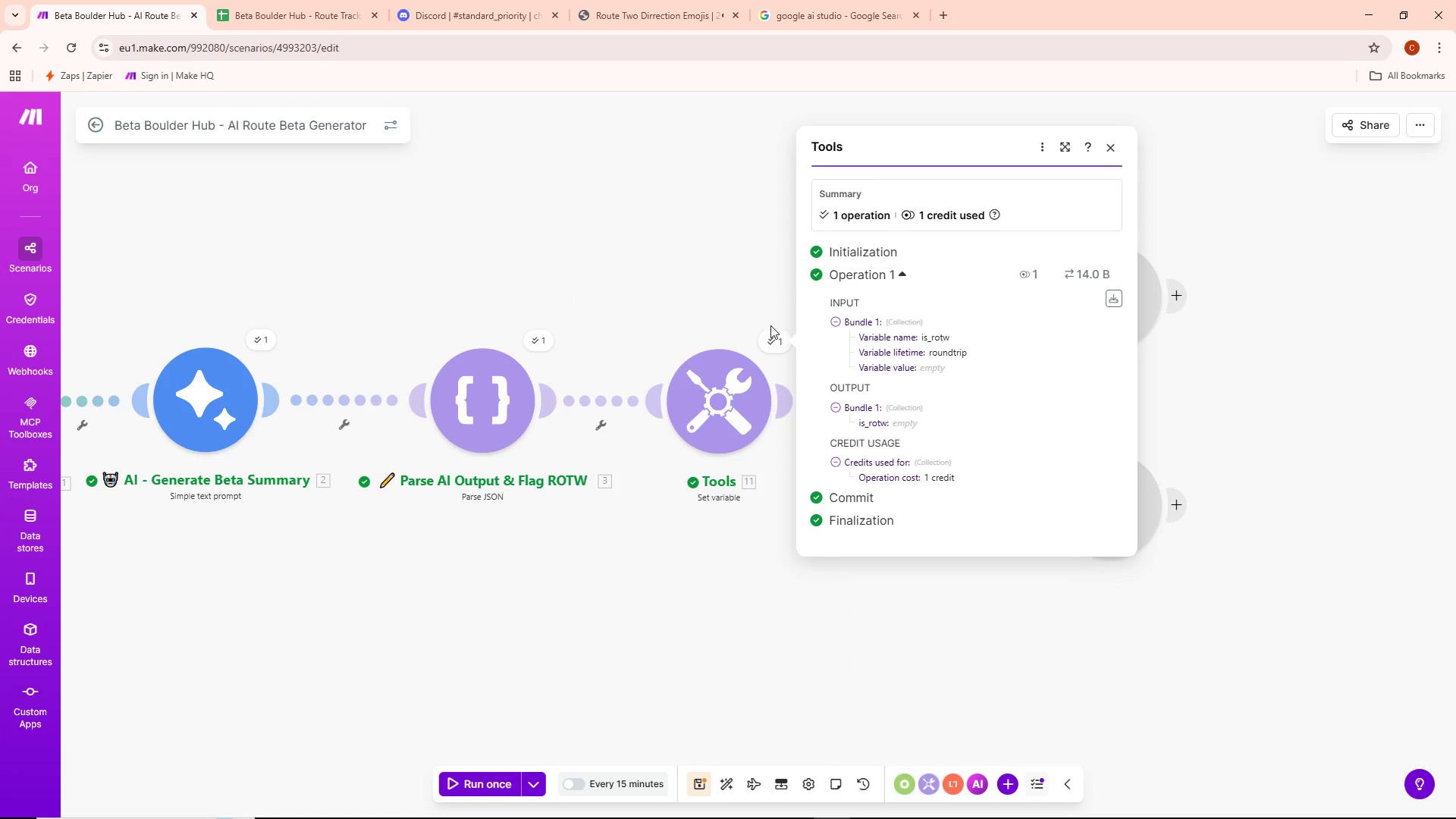 
left_click([747, 303])
 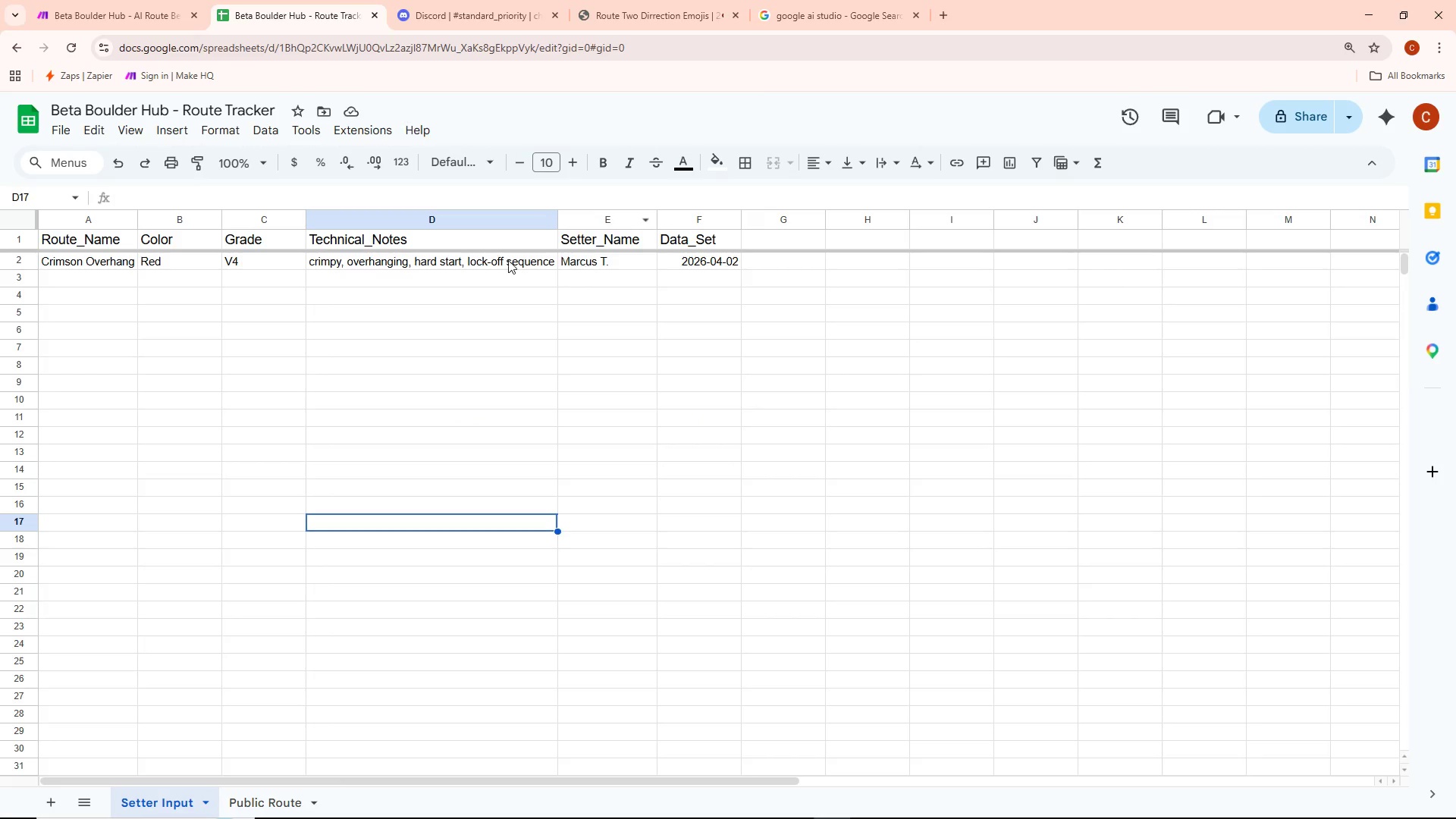 
wait(5.05)
 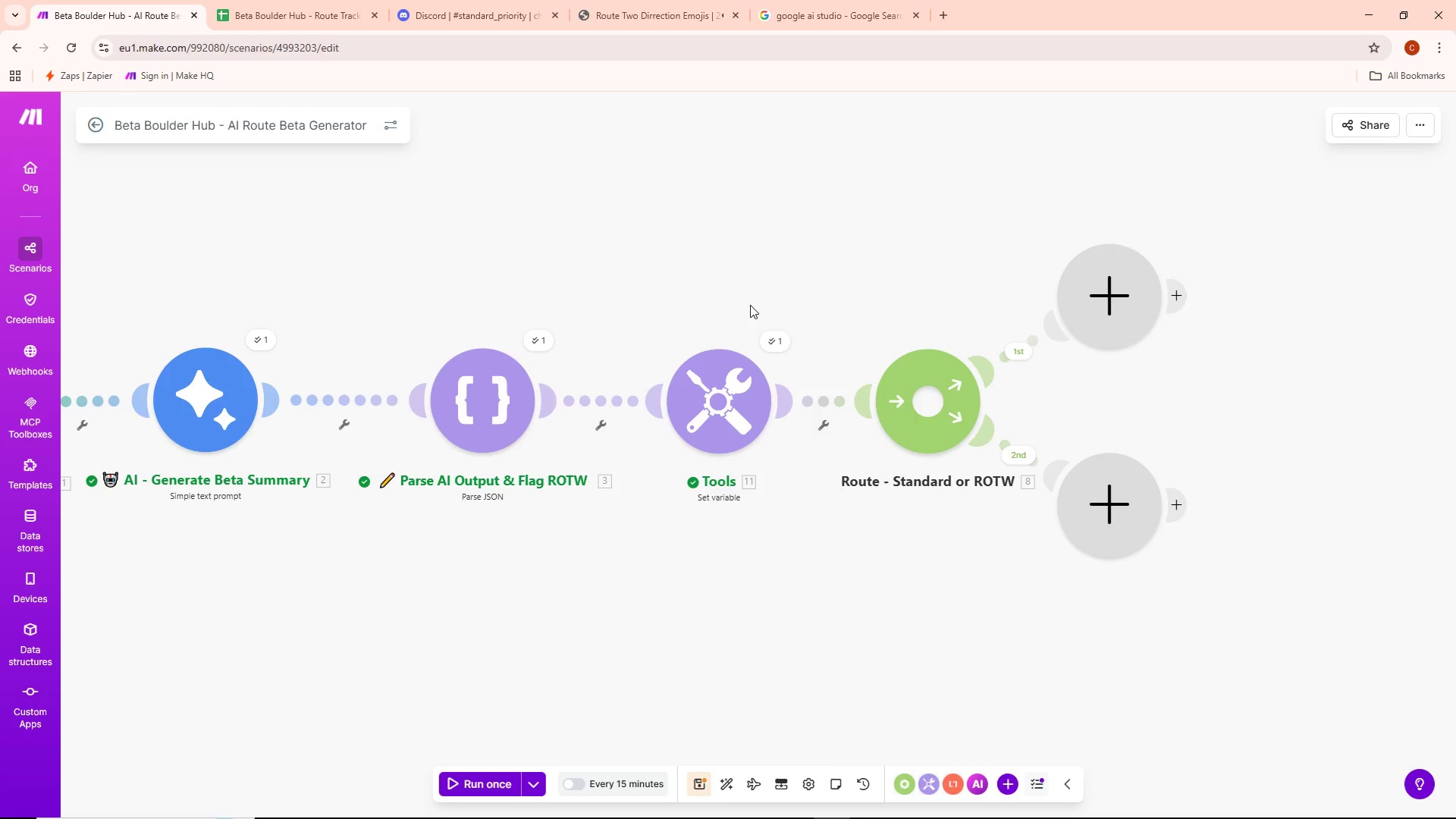 
double_click([529, 261])
 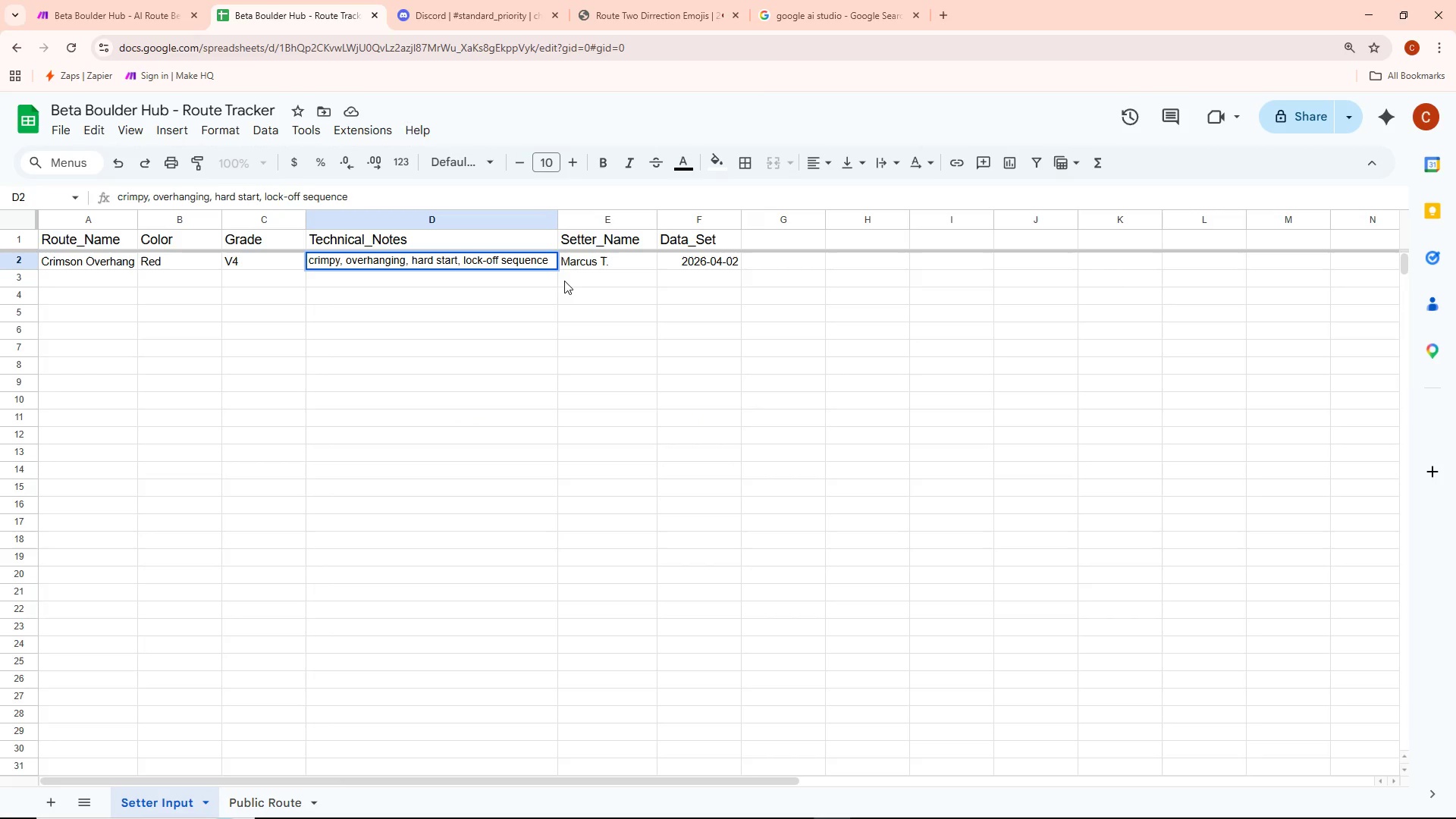 
key(Space)
 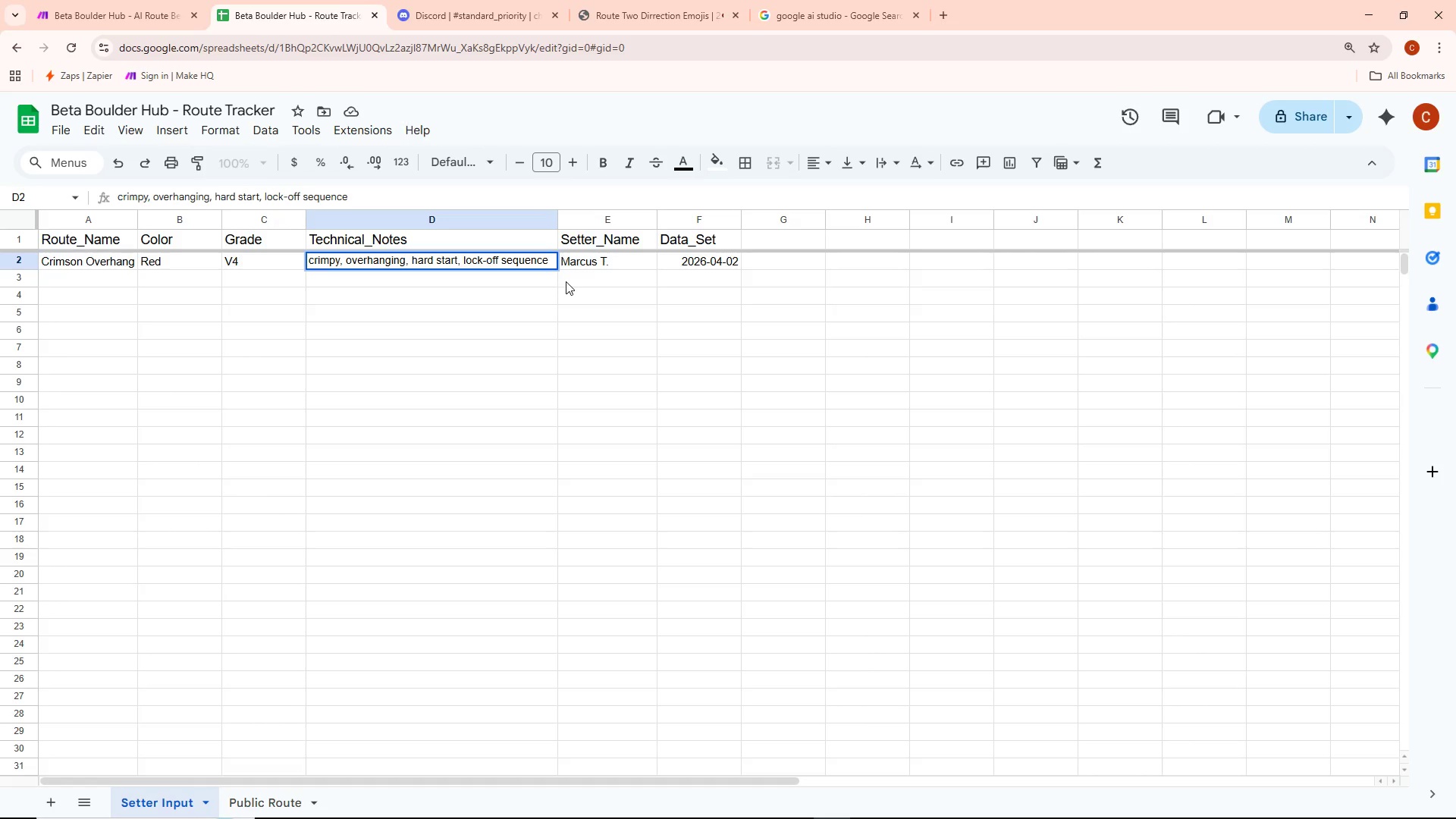 
key(Backspace)
type(, feature)
 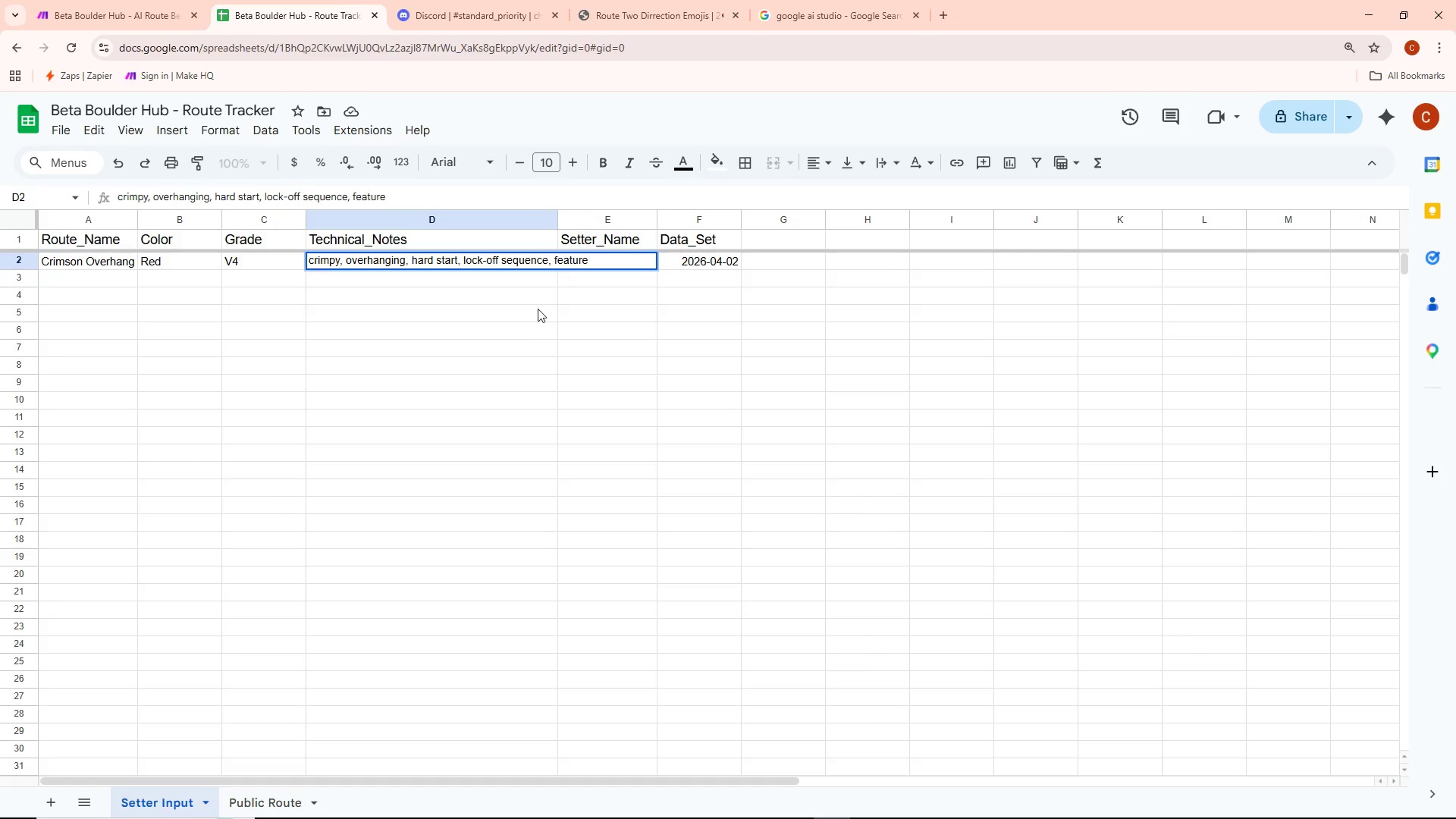 
left_click([524, 323])
 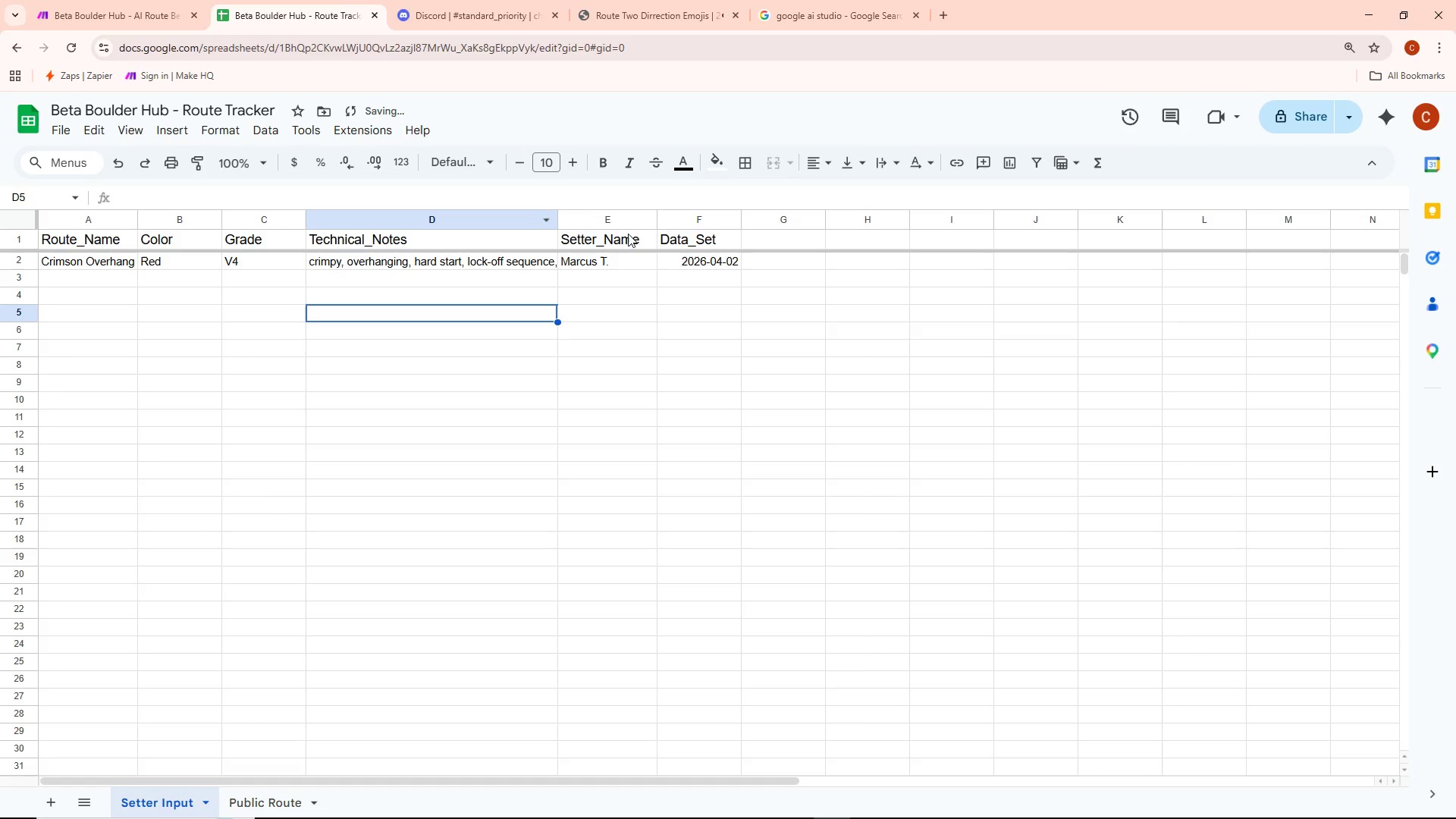 
double_click([556, 217])
 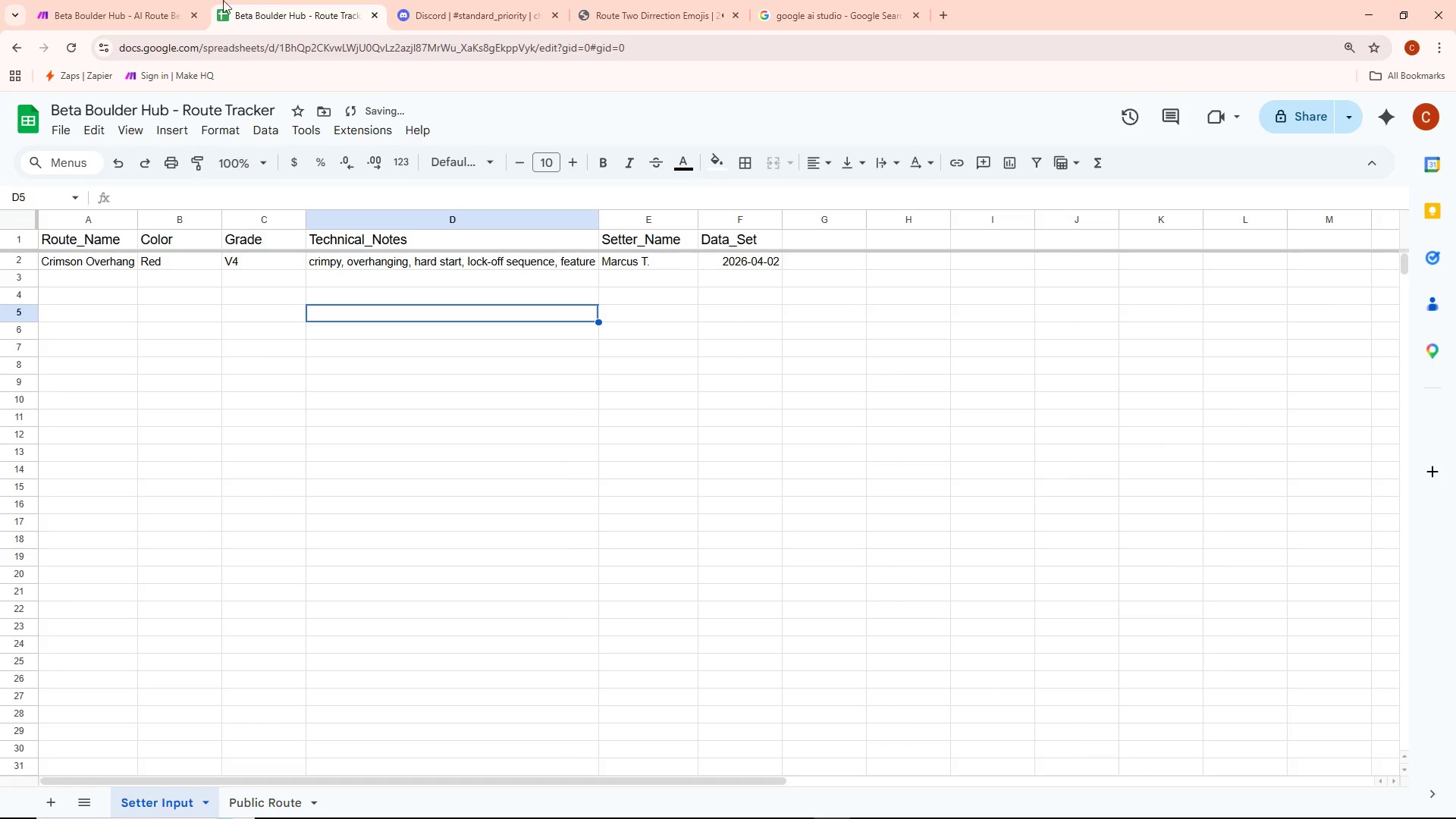 
mouse_move([132, 31])
 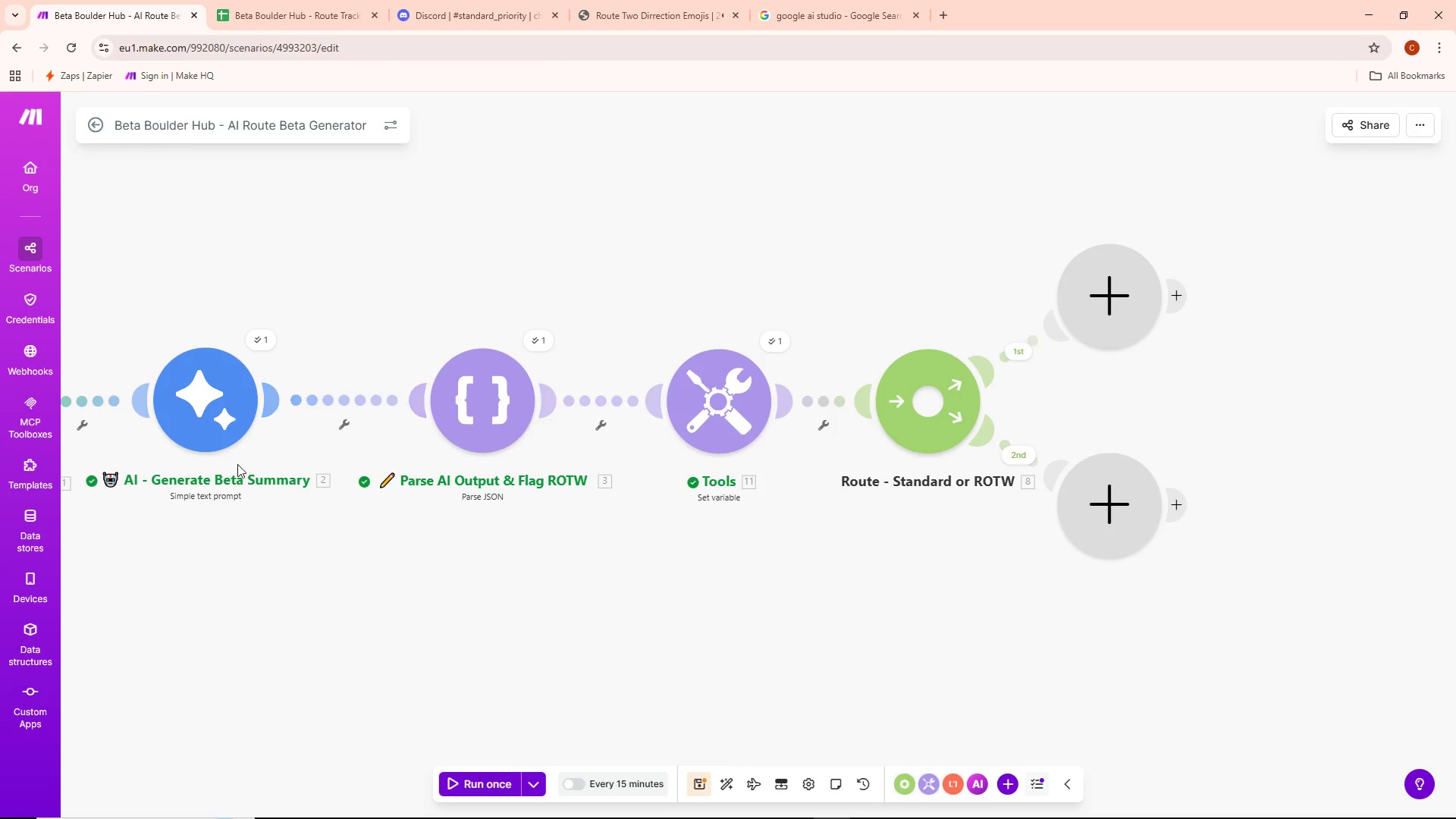 
left_click_drag(start_coordinate=[374, 247], to_coordinate=[1292, 237])
 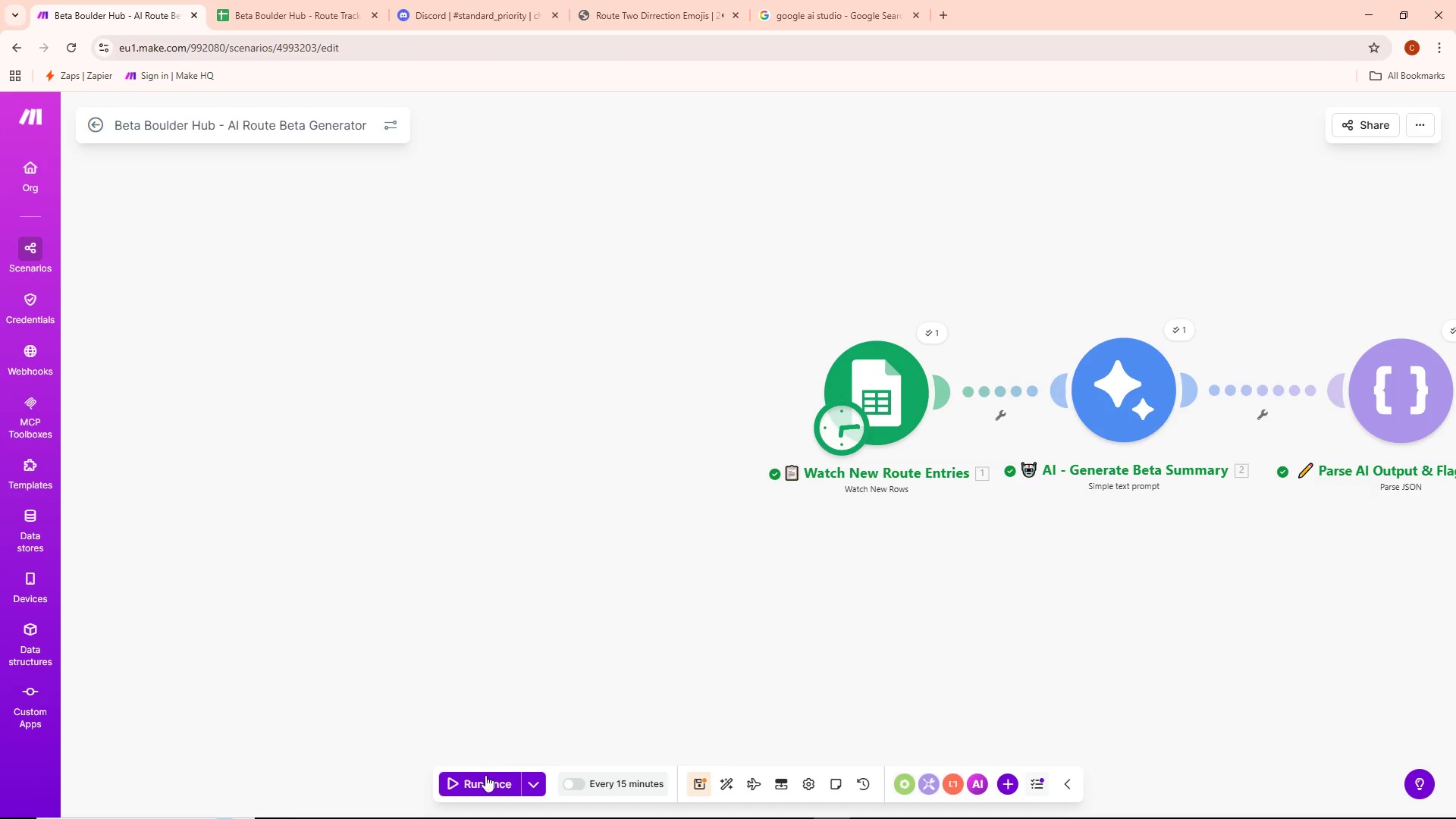 
left_click([485, 788])
 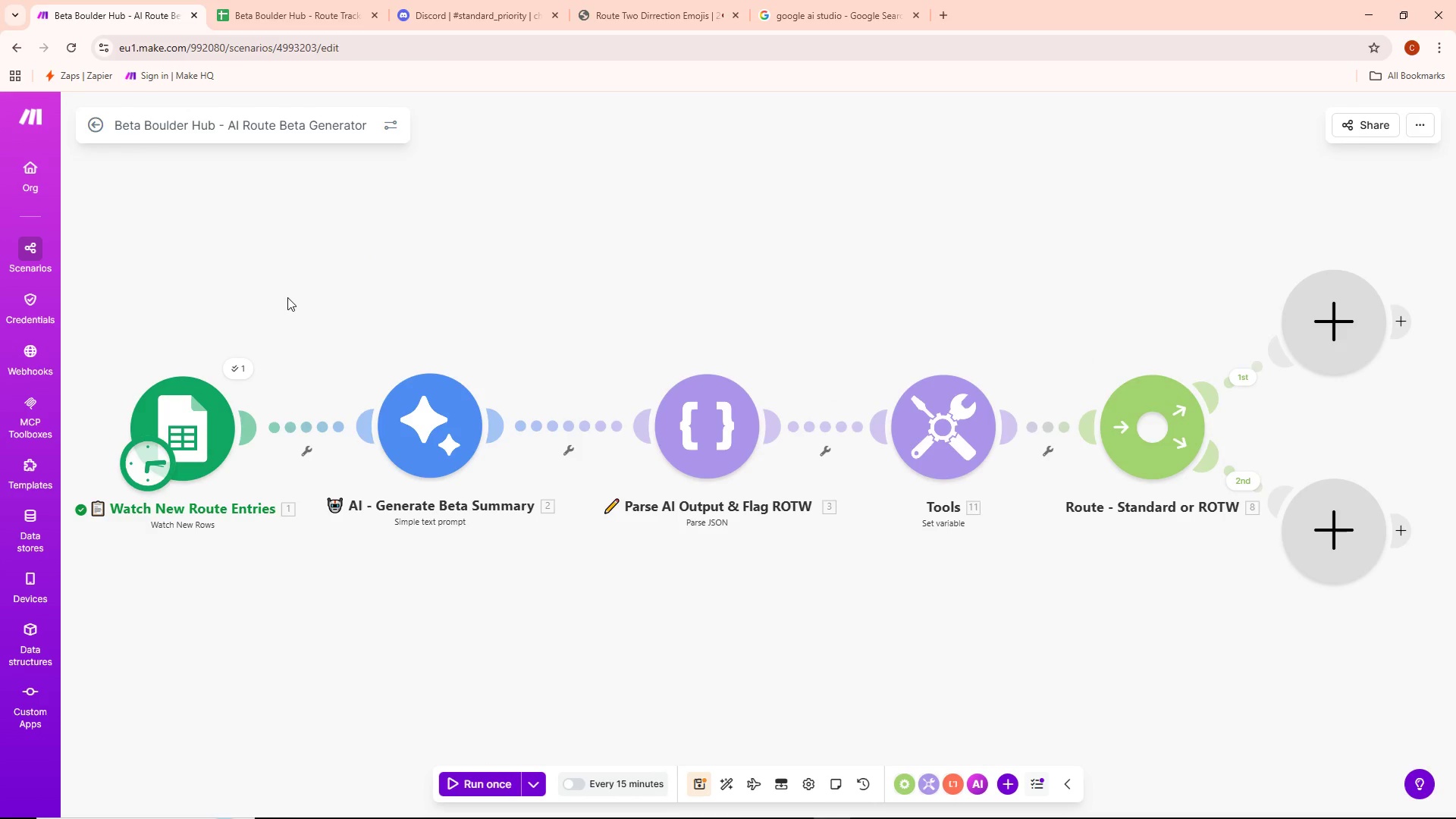 
left_click([809, 0])
 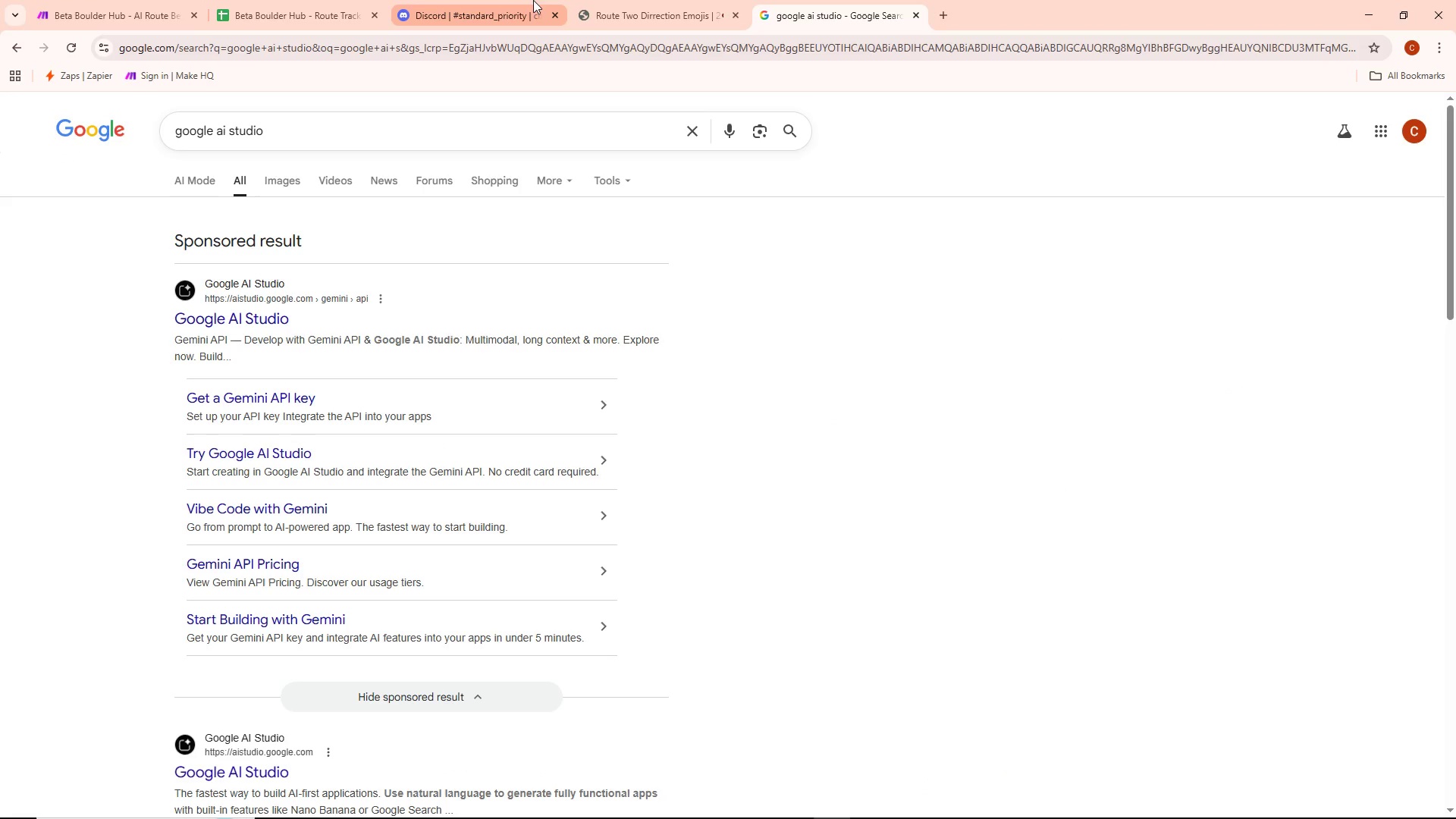 
left_click([678, 5])
 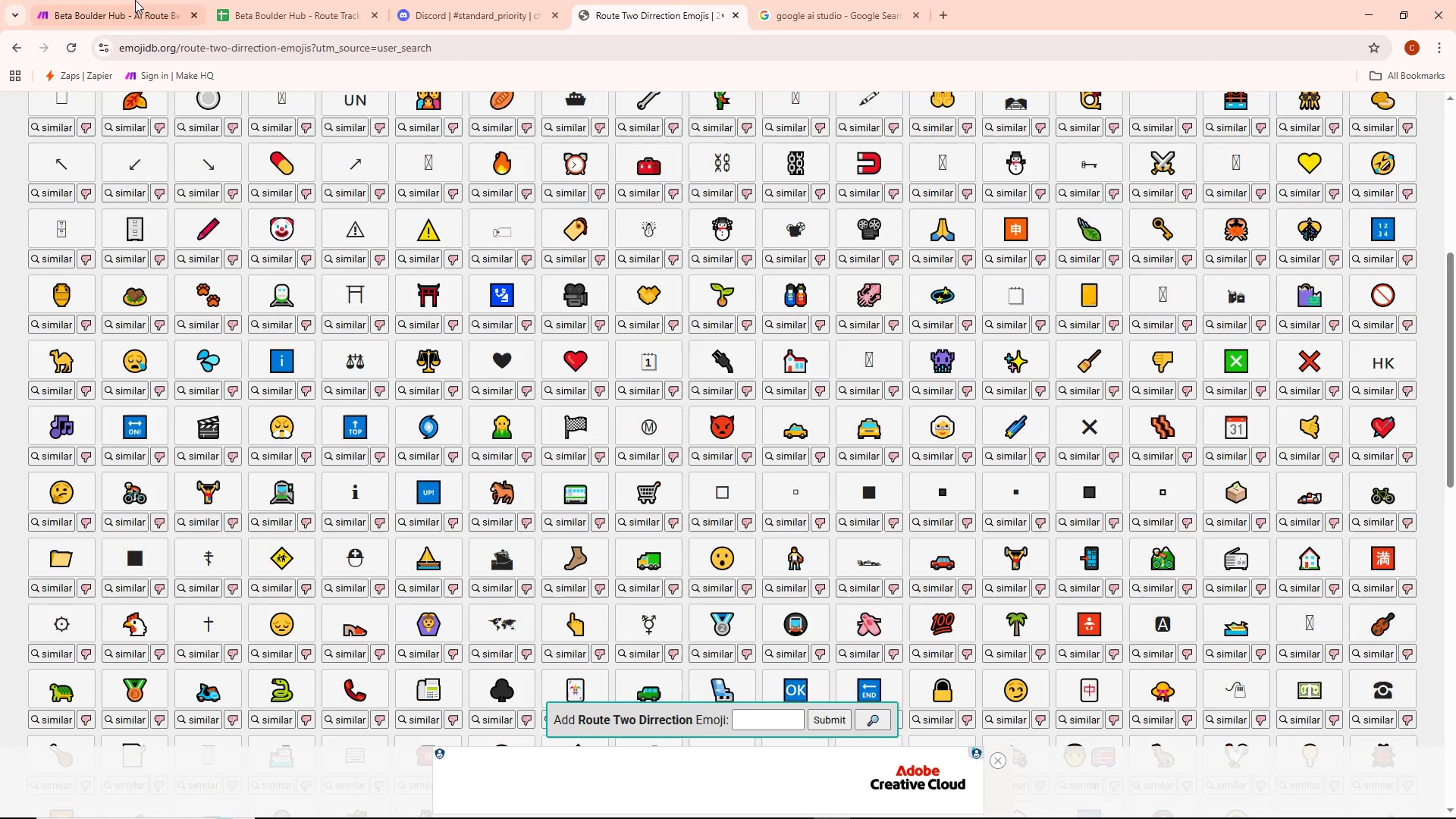 
left_click([106, 0])
 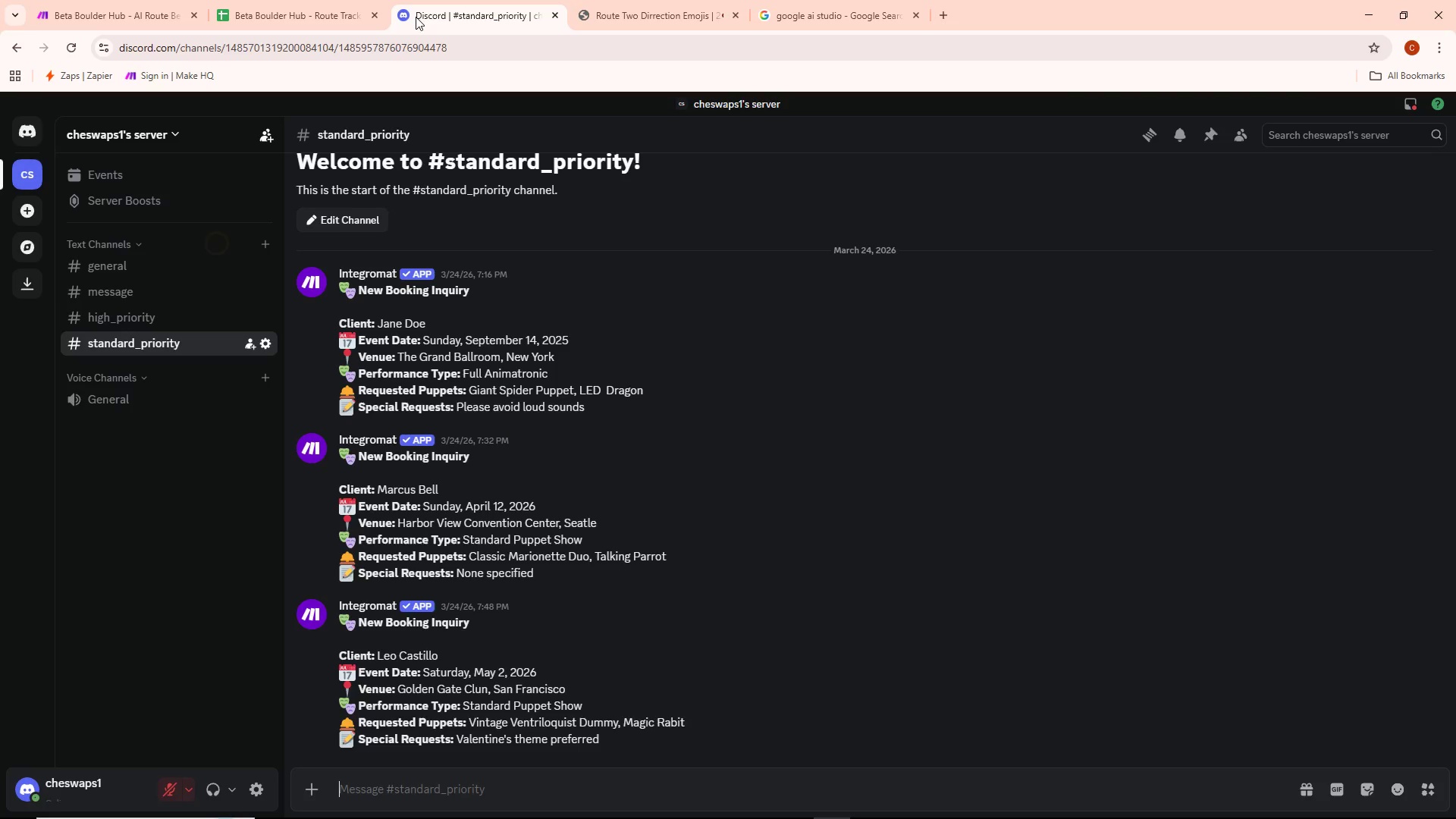 
double_click([283, 14])
 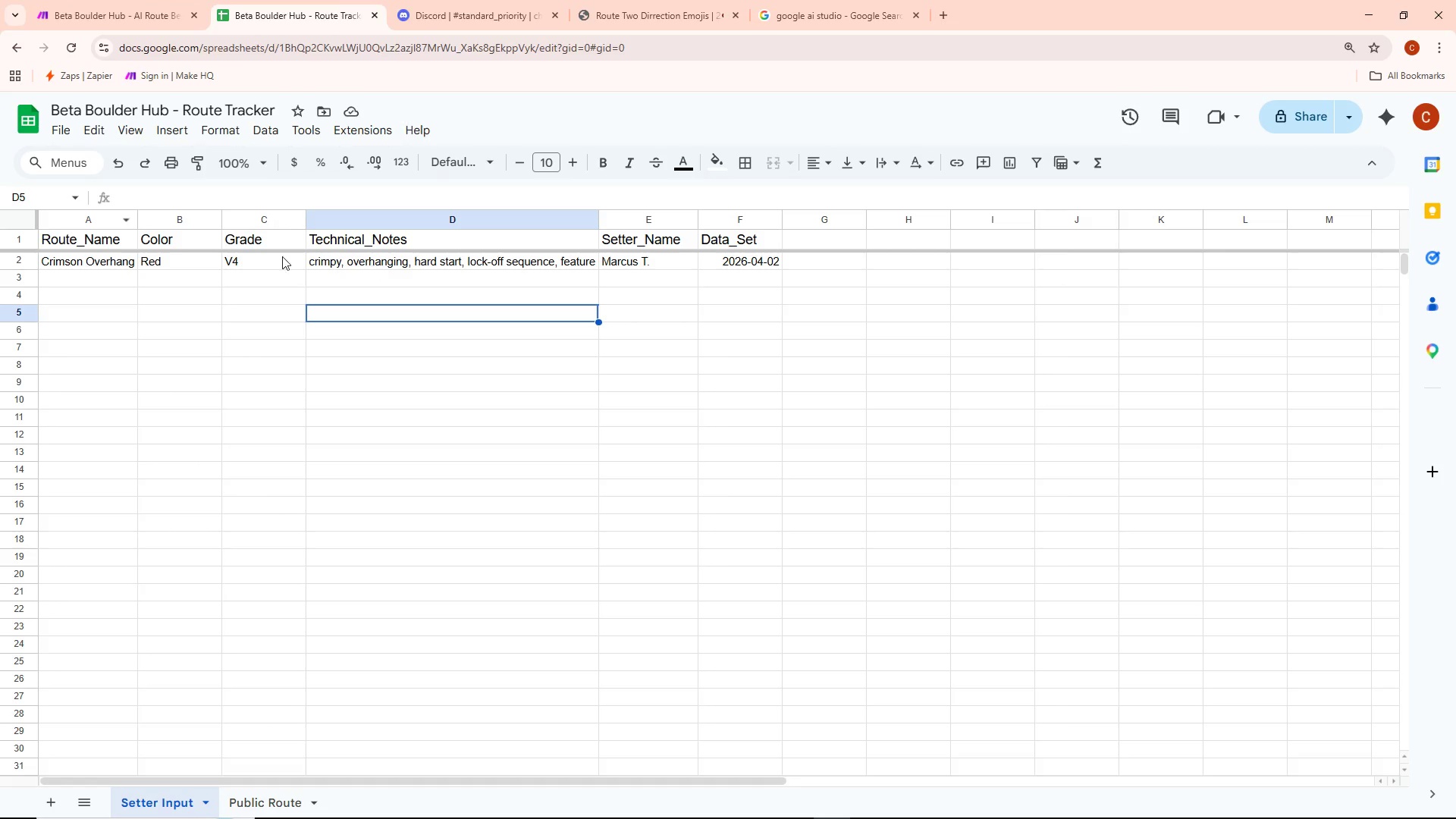 
double_click([93, 260])
 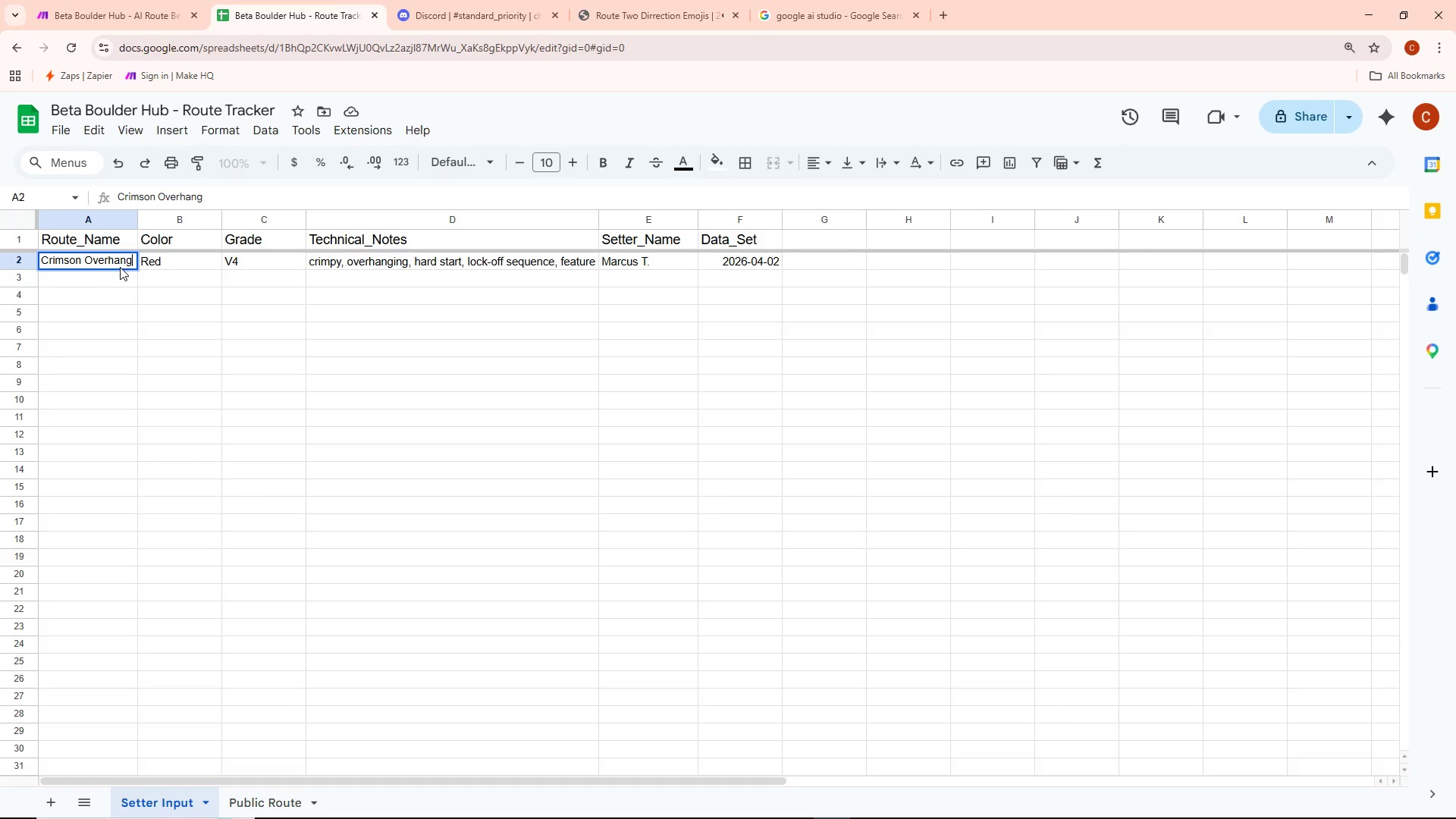 
key(Control+ControlLeft)
 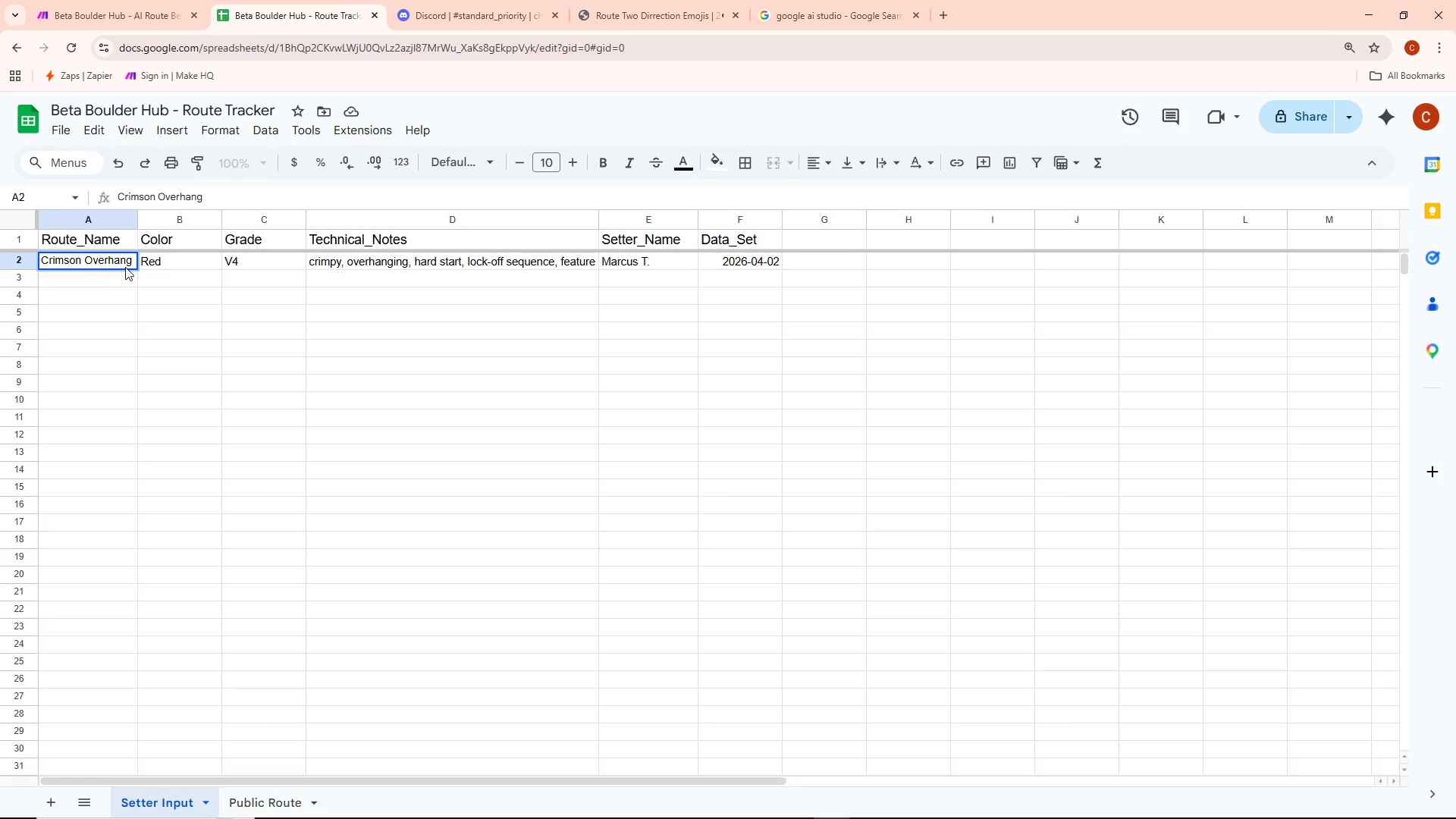 
key(Control+A)
 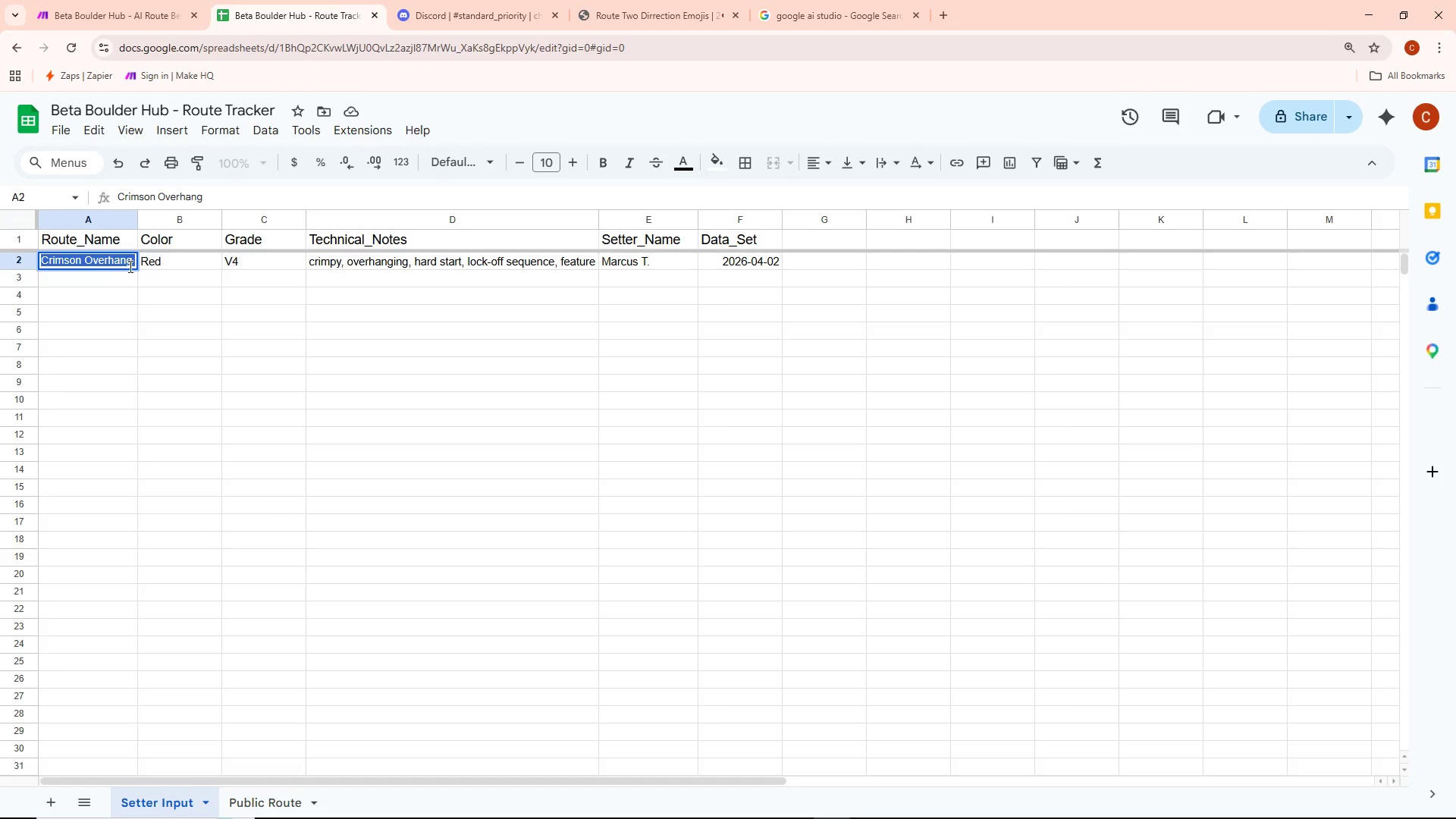 
key(Control+ControlLeft)
 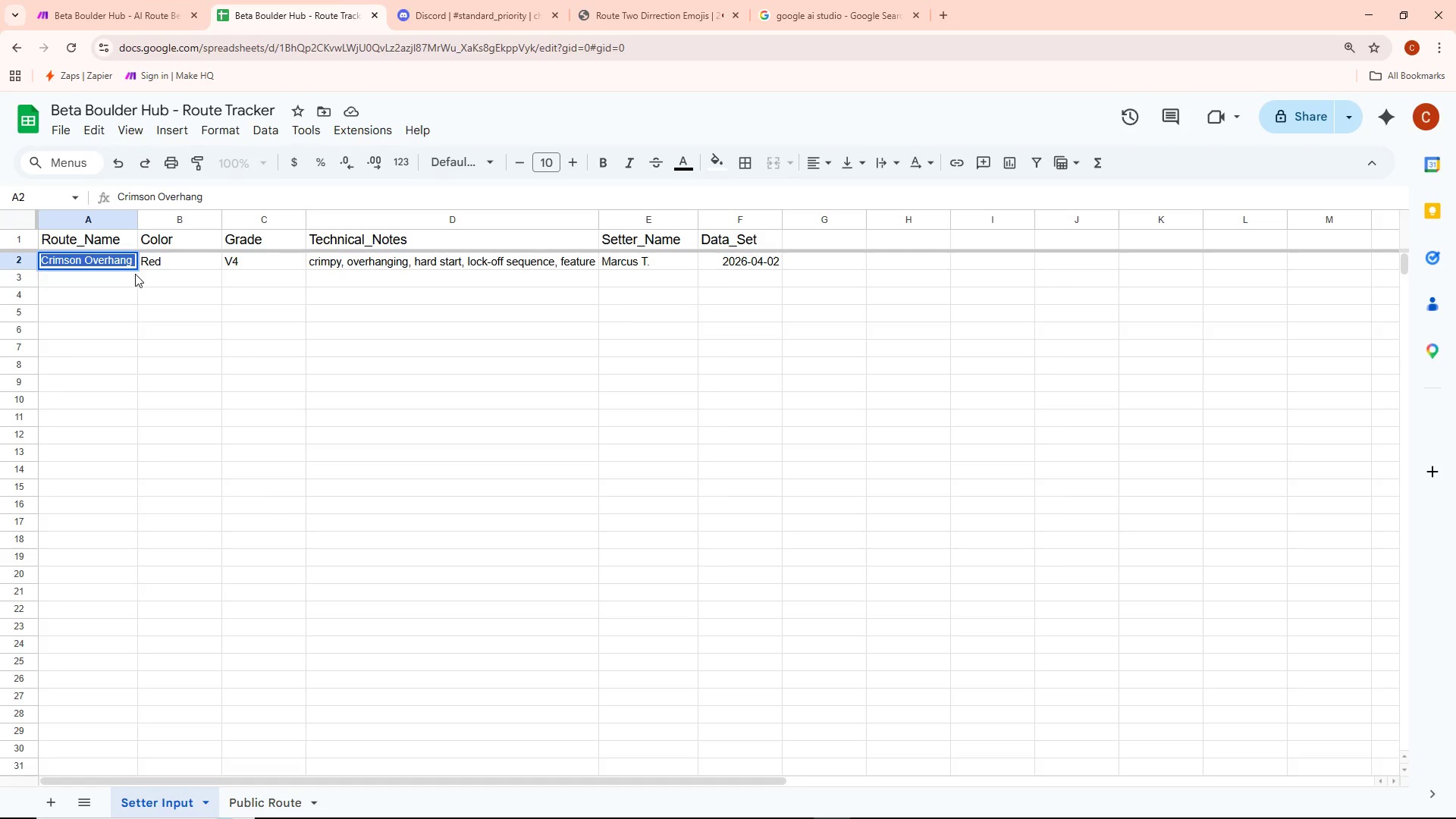 
key(Control+C)
 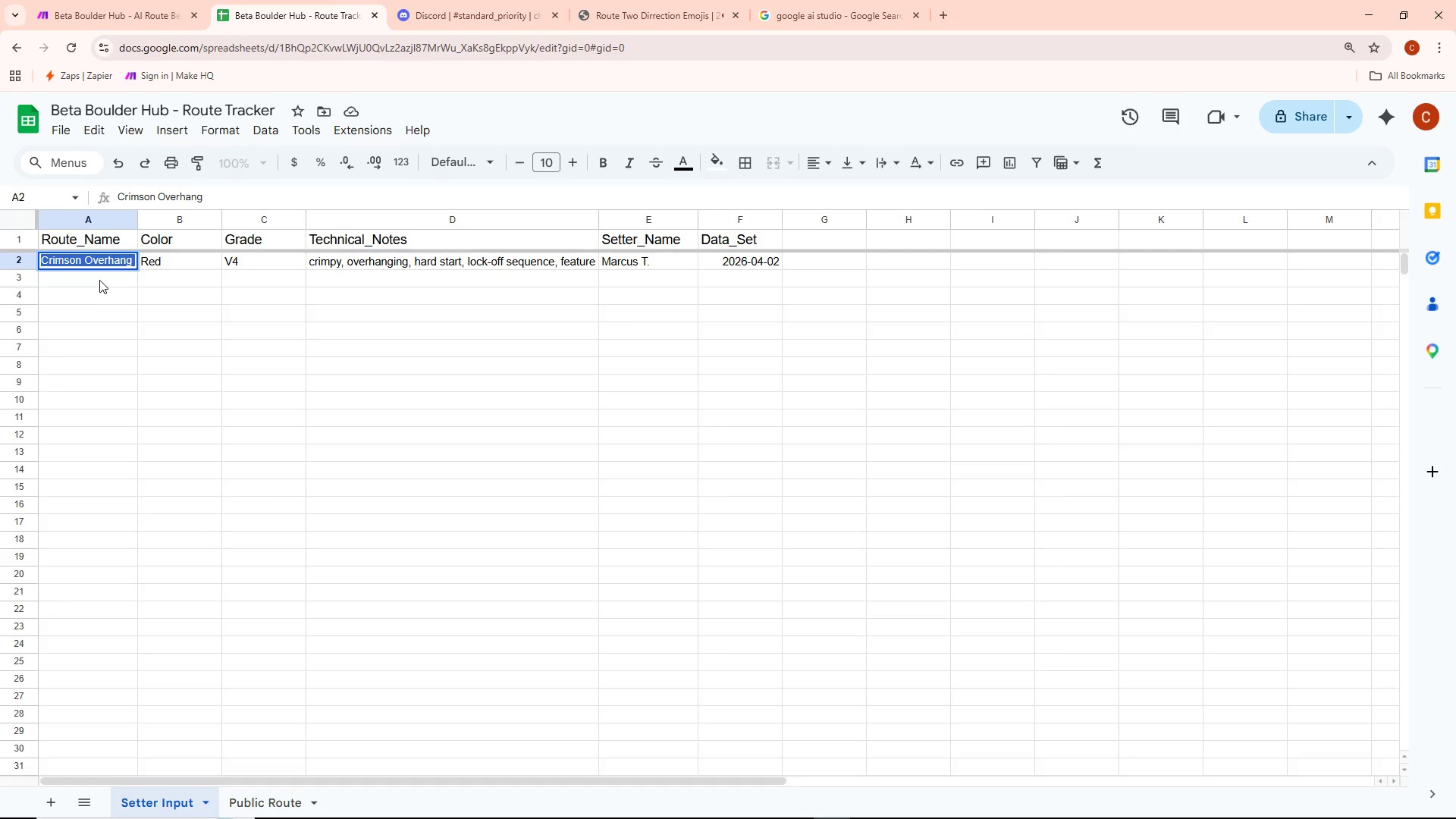 
double_click([99, 279])
 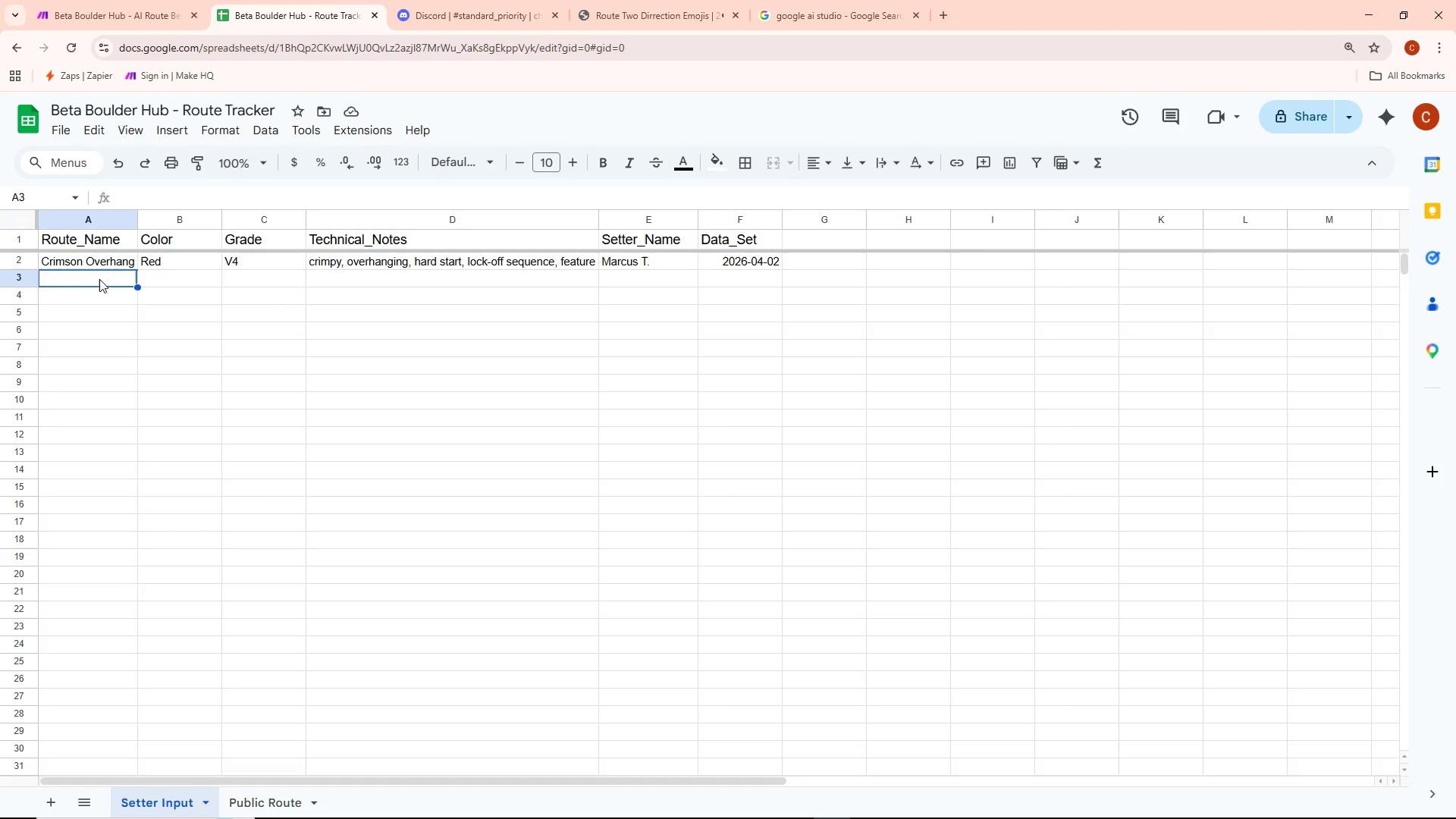 
key(Control+ControlLeft)
 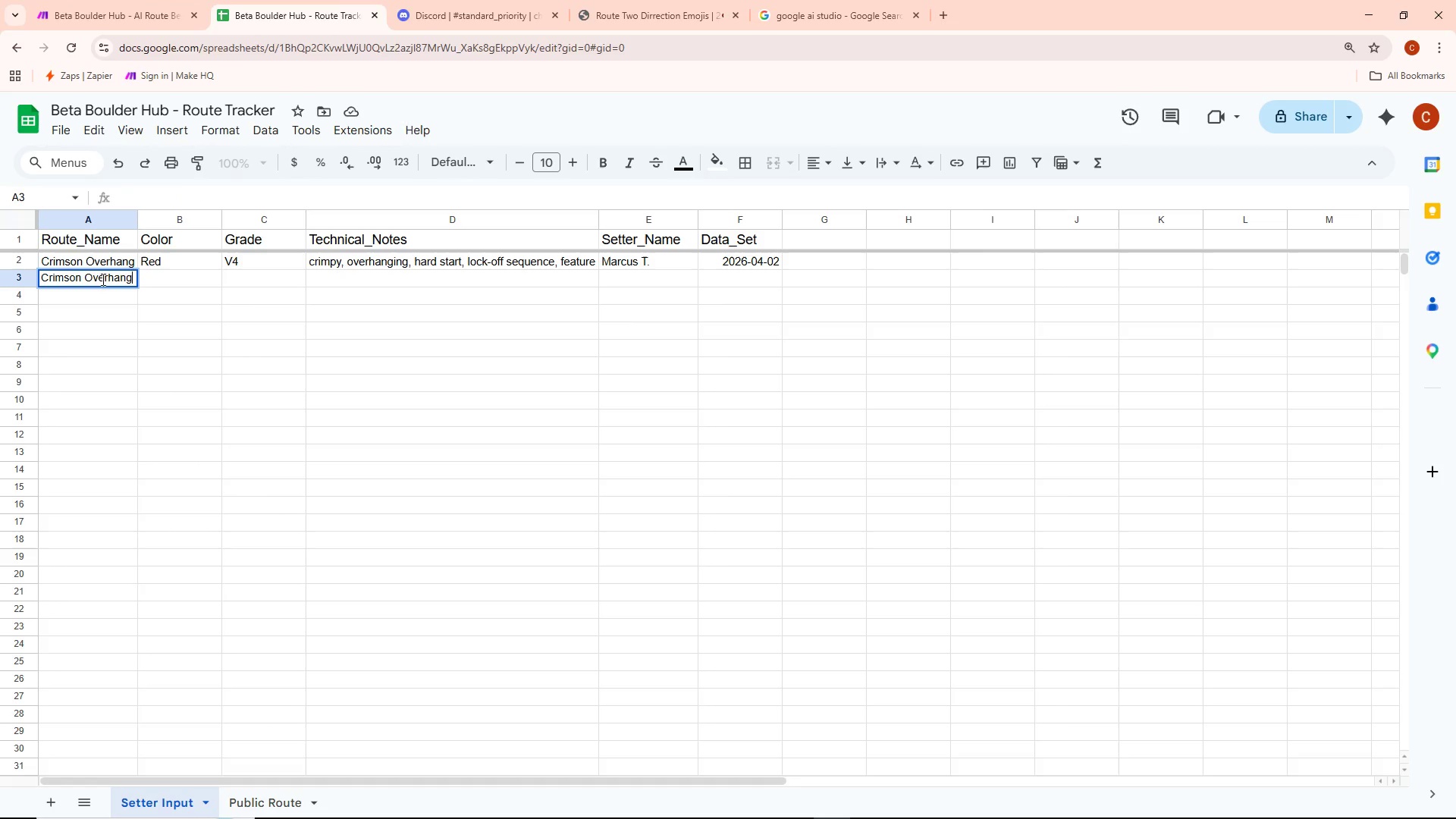 
key(Control+V)
 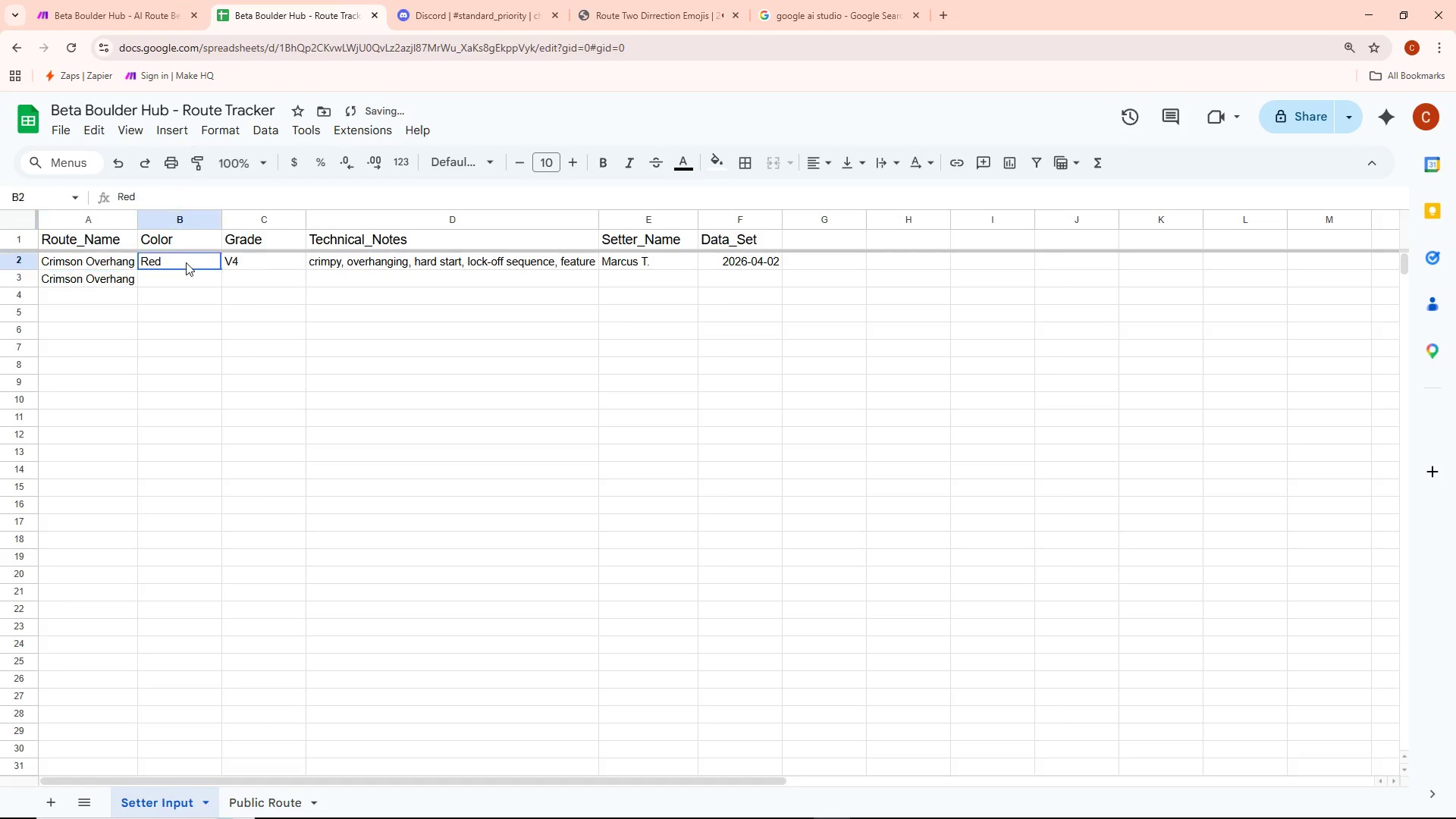 
double_click([186, 262])
 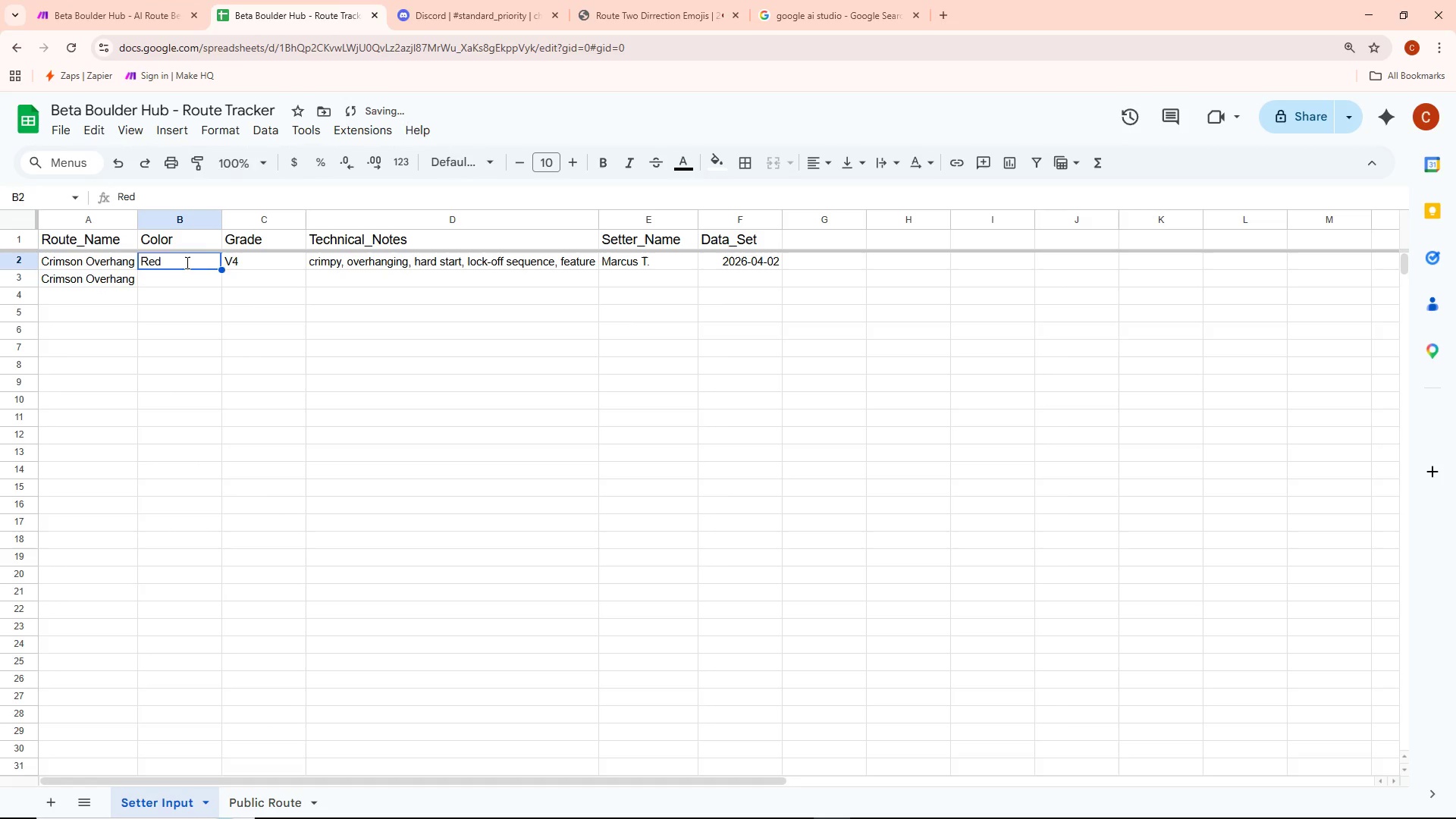 
triple_click([186, 262])
 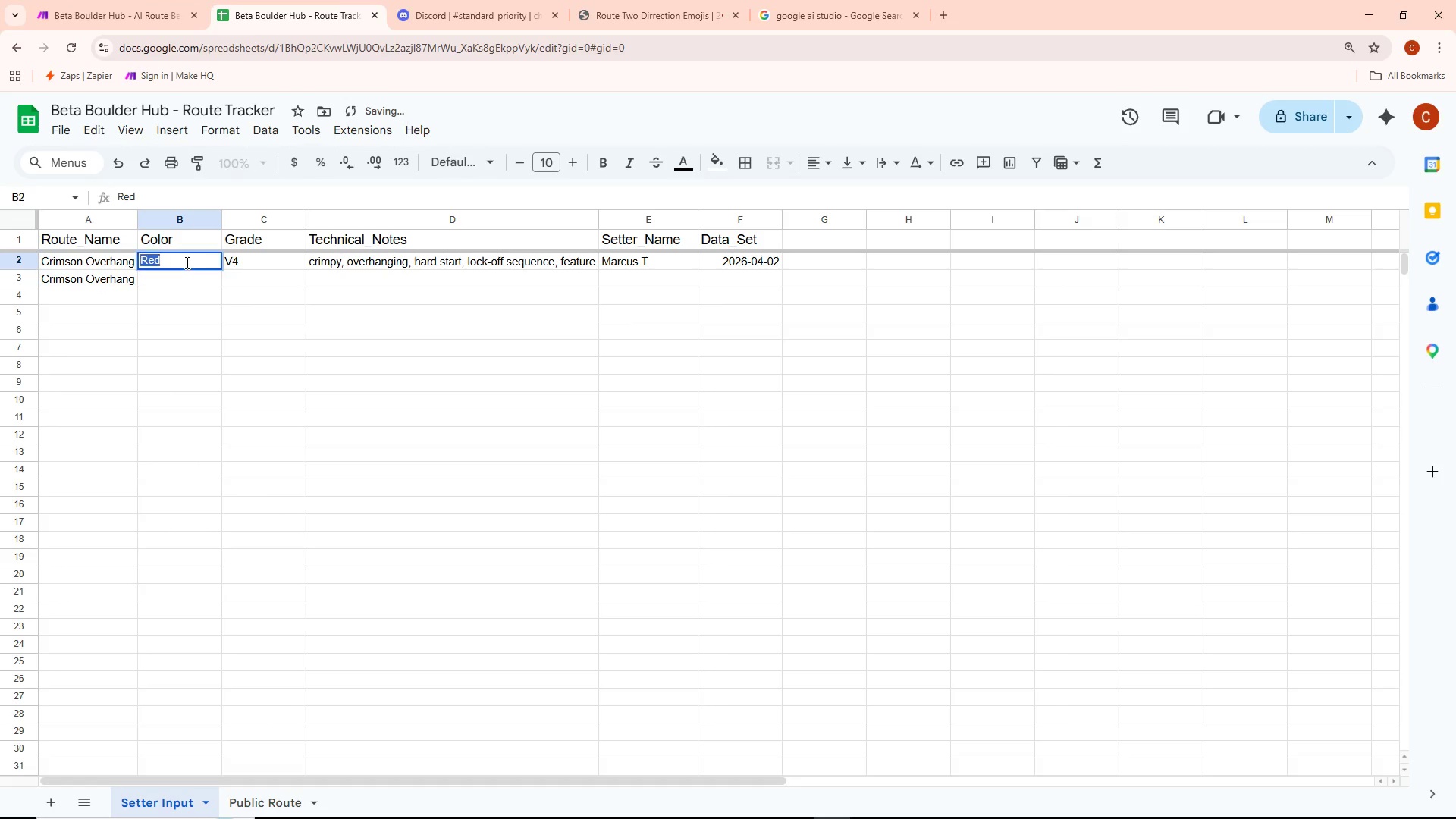 
key(Control+ControlLeft)
 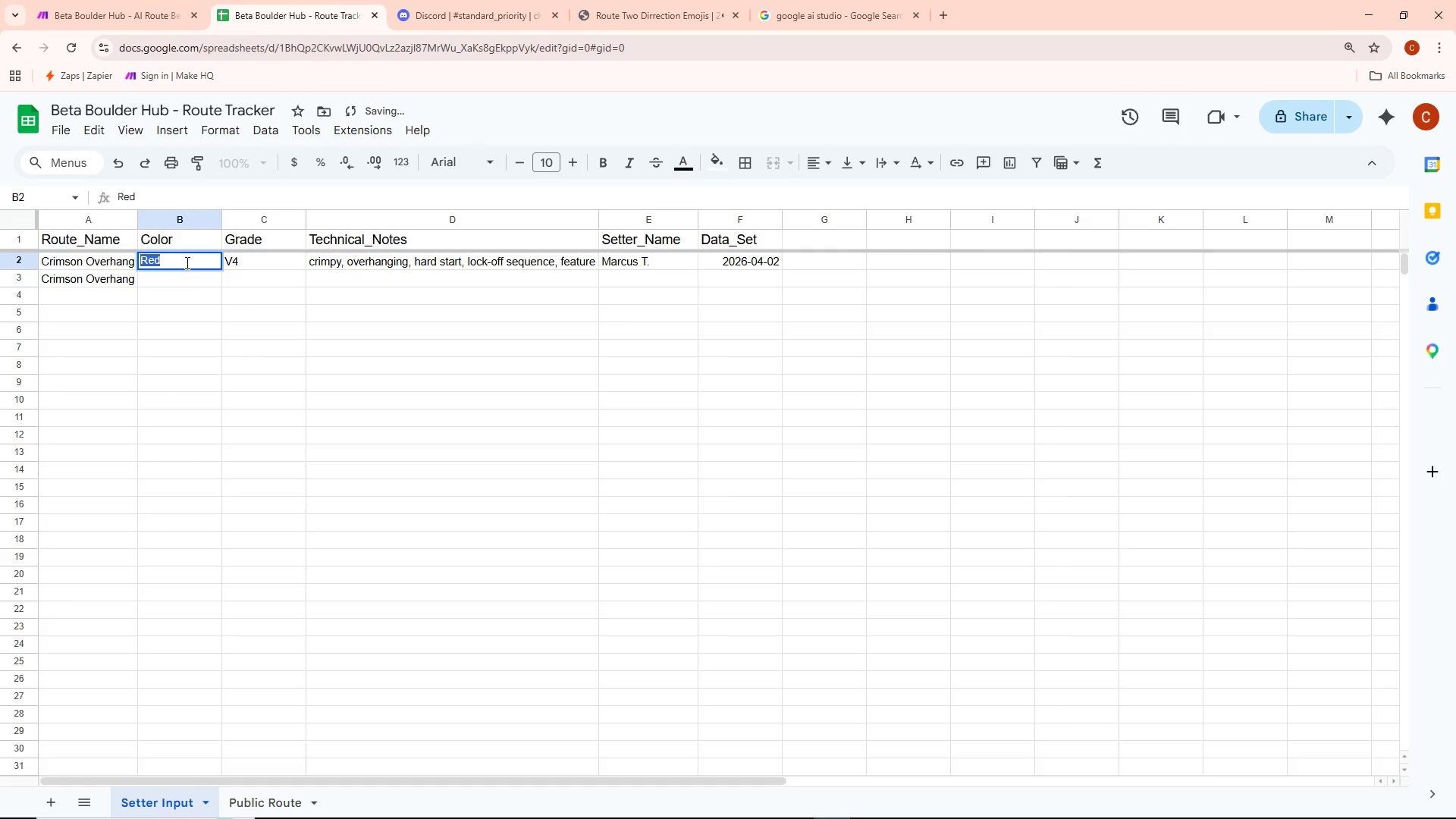 
key(Control+A)
 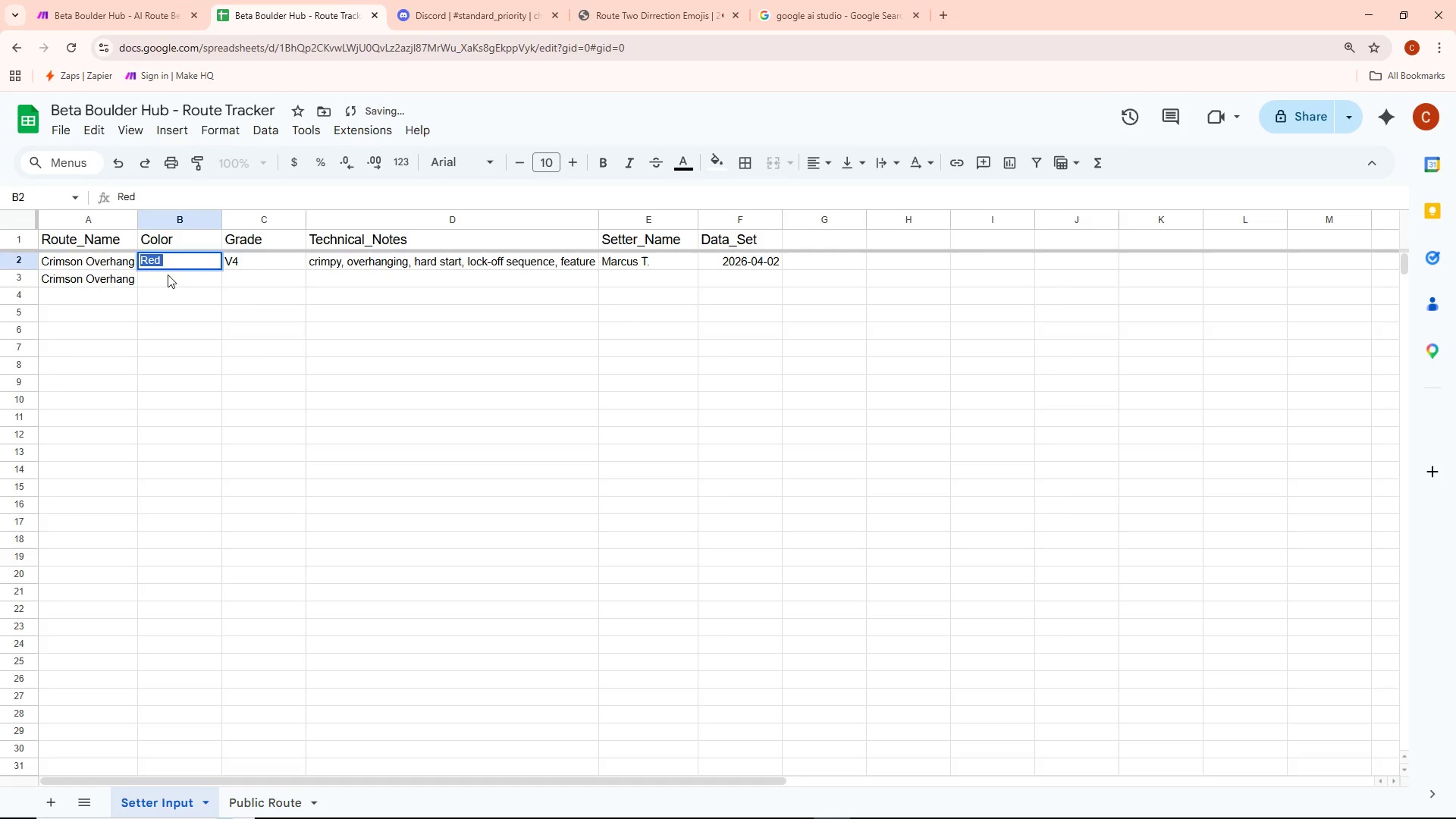 
left_click([166, 278])
 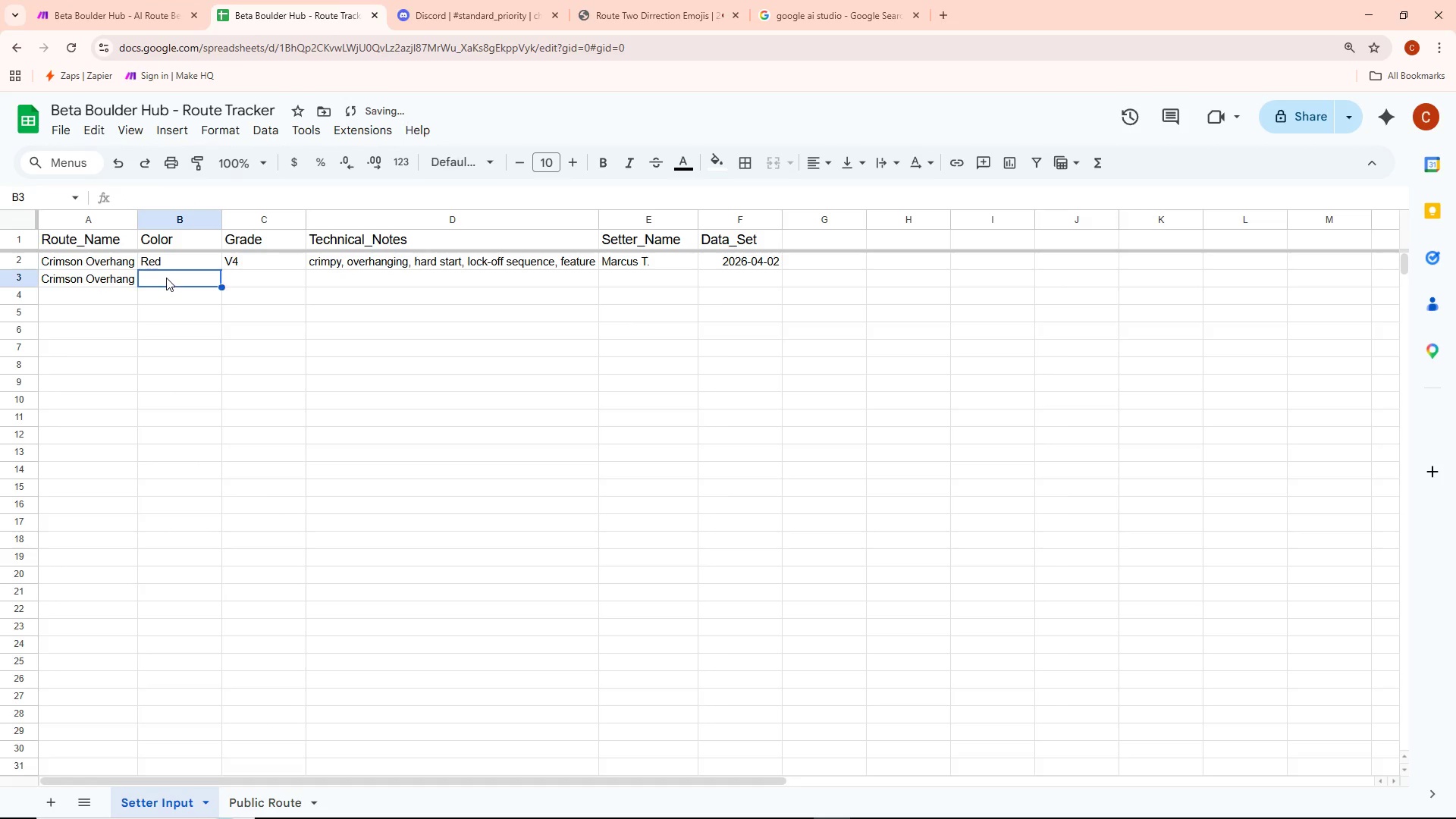 
key(Control+ControlLeft)
 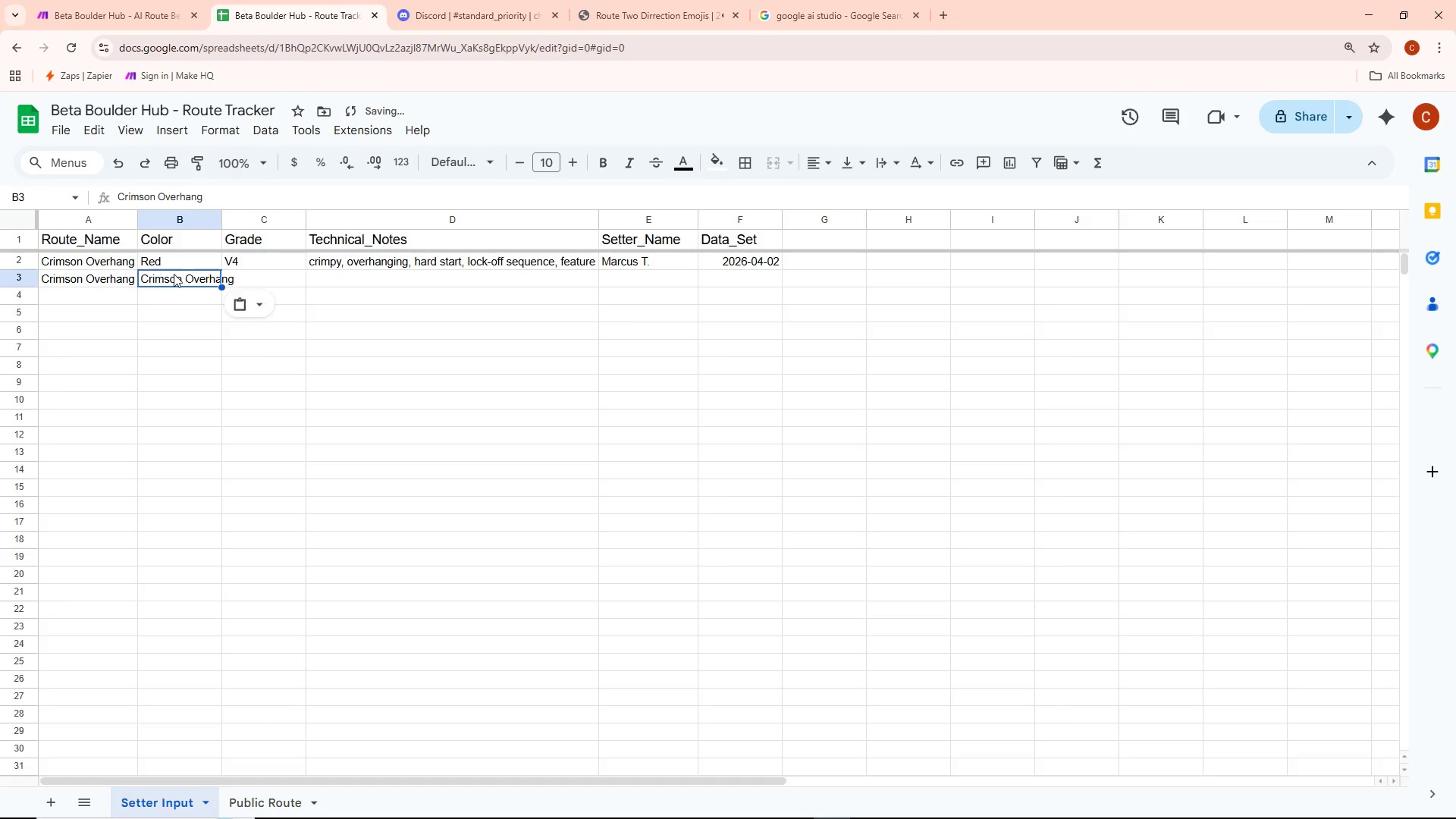 
key(Control+V)
 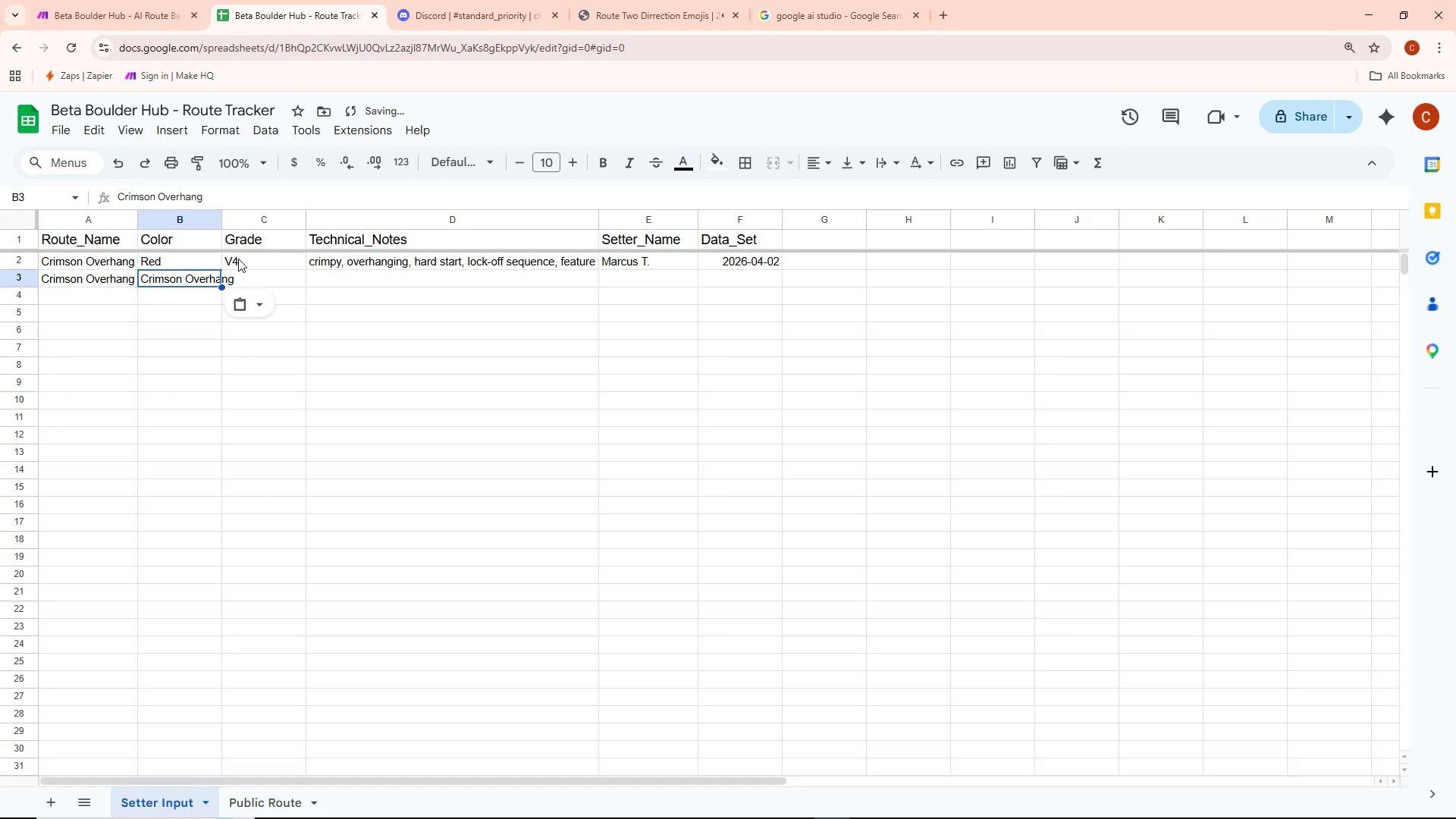 
key(Control+ControlLeft)
 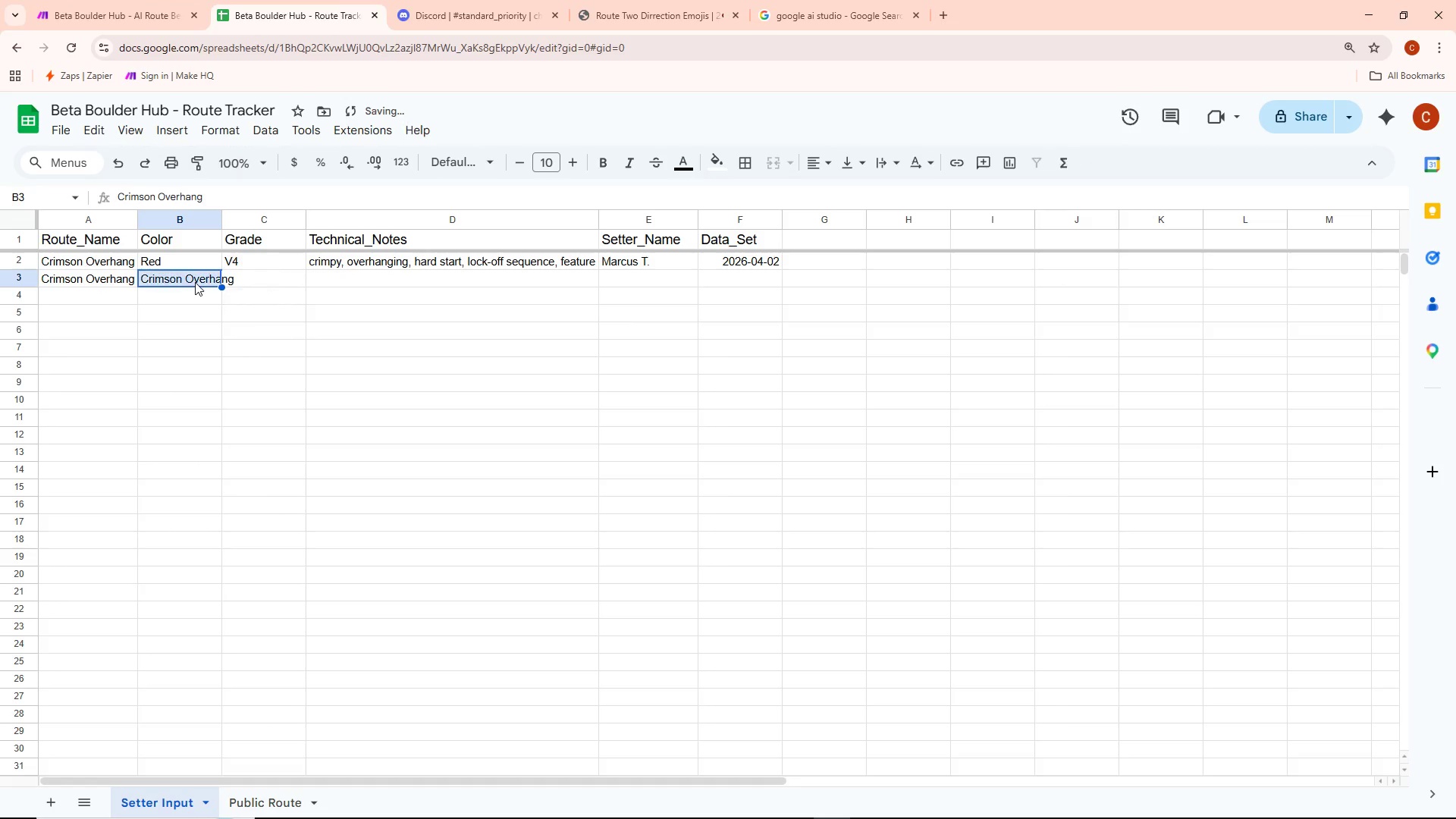 
left_click([195, 282])
 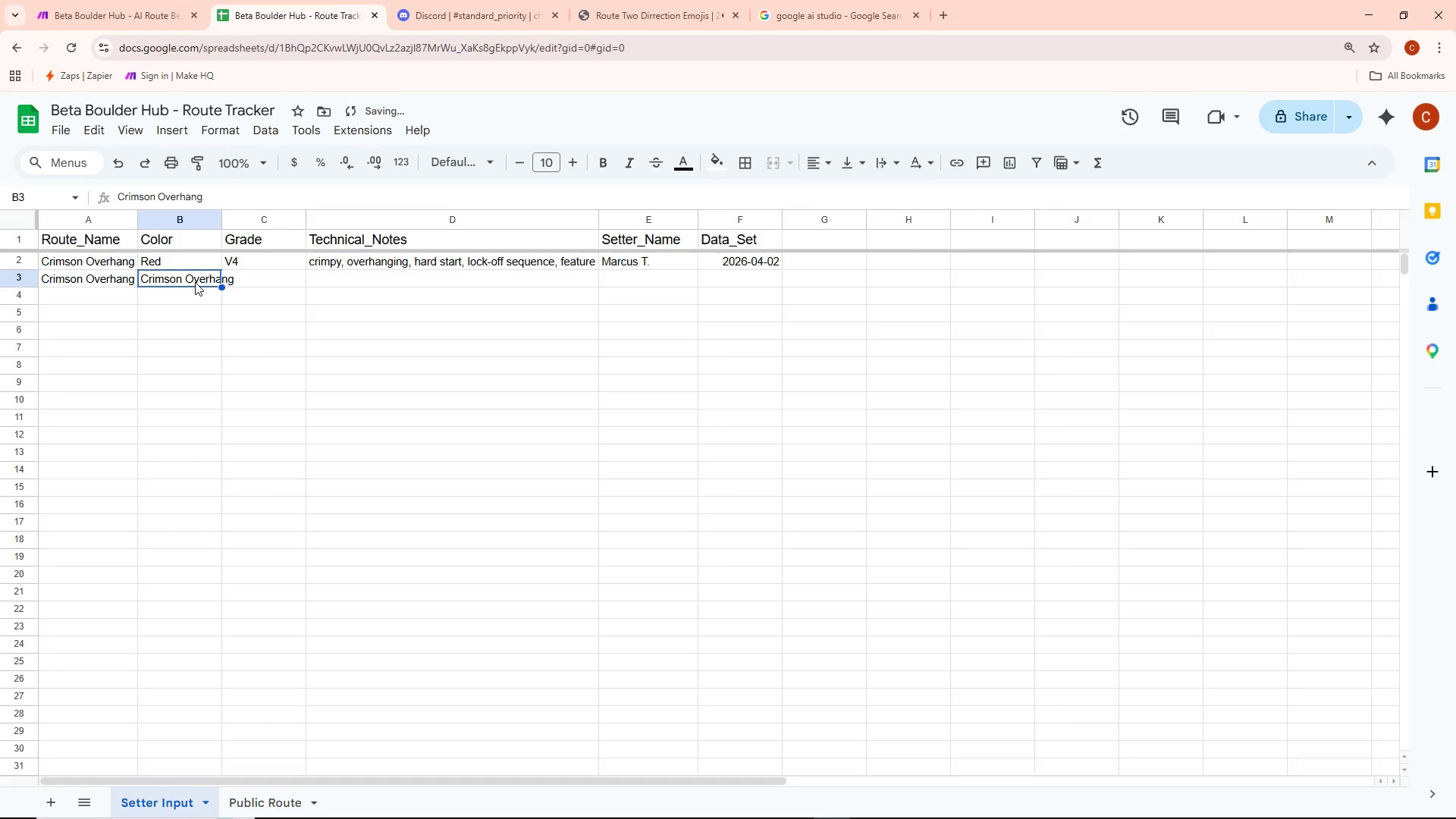 
key(Control+ControlLeft)
 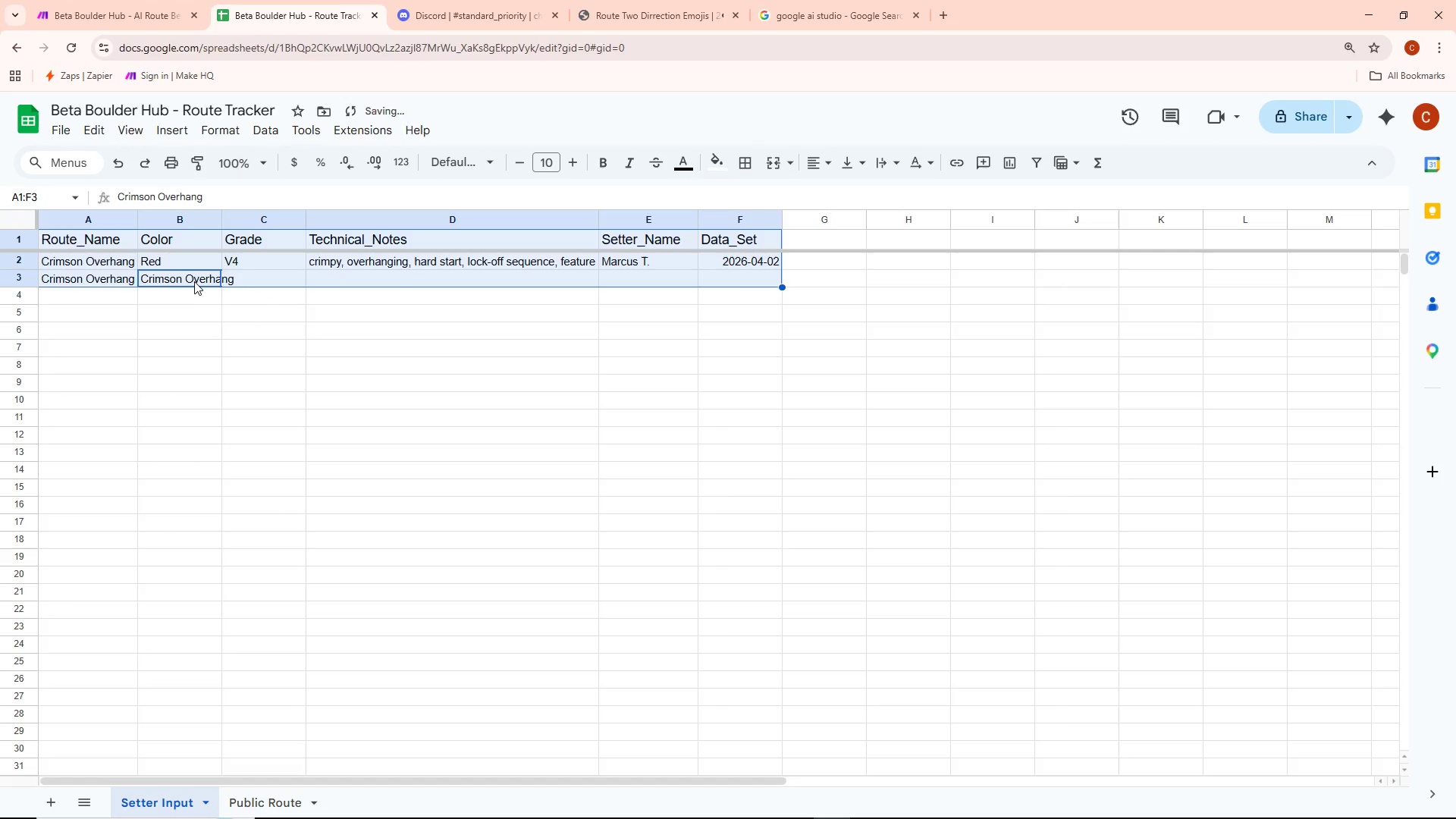 
key(Control+A)
 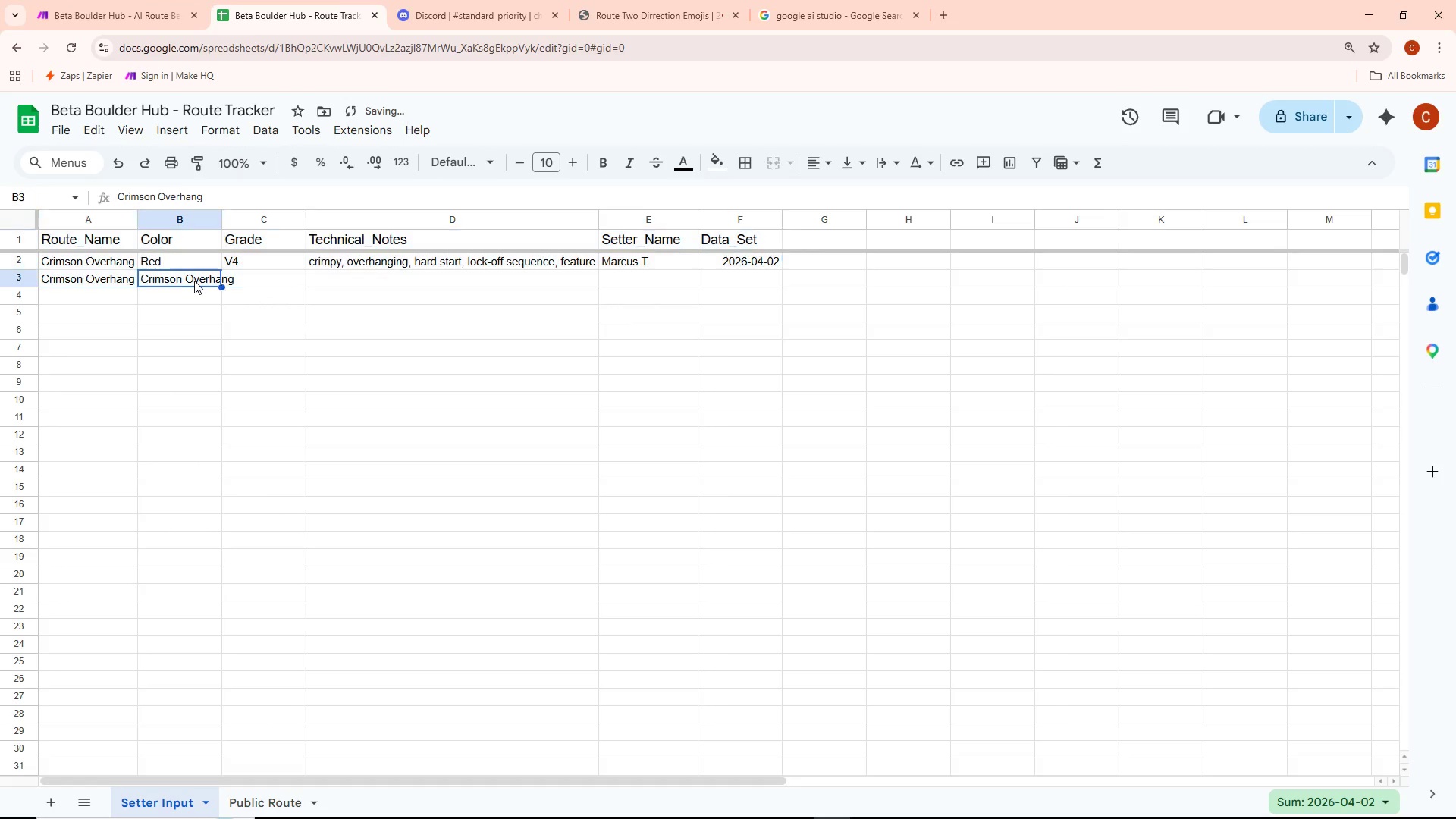 
double_click([194, 281])
 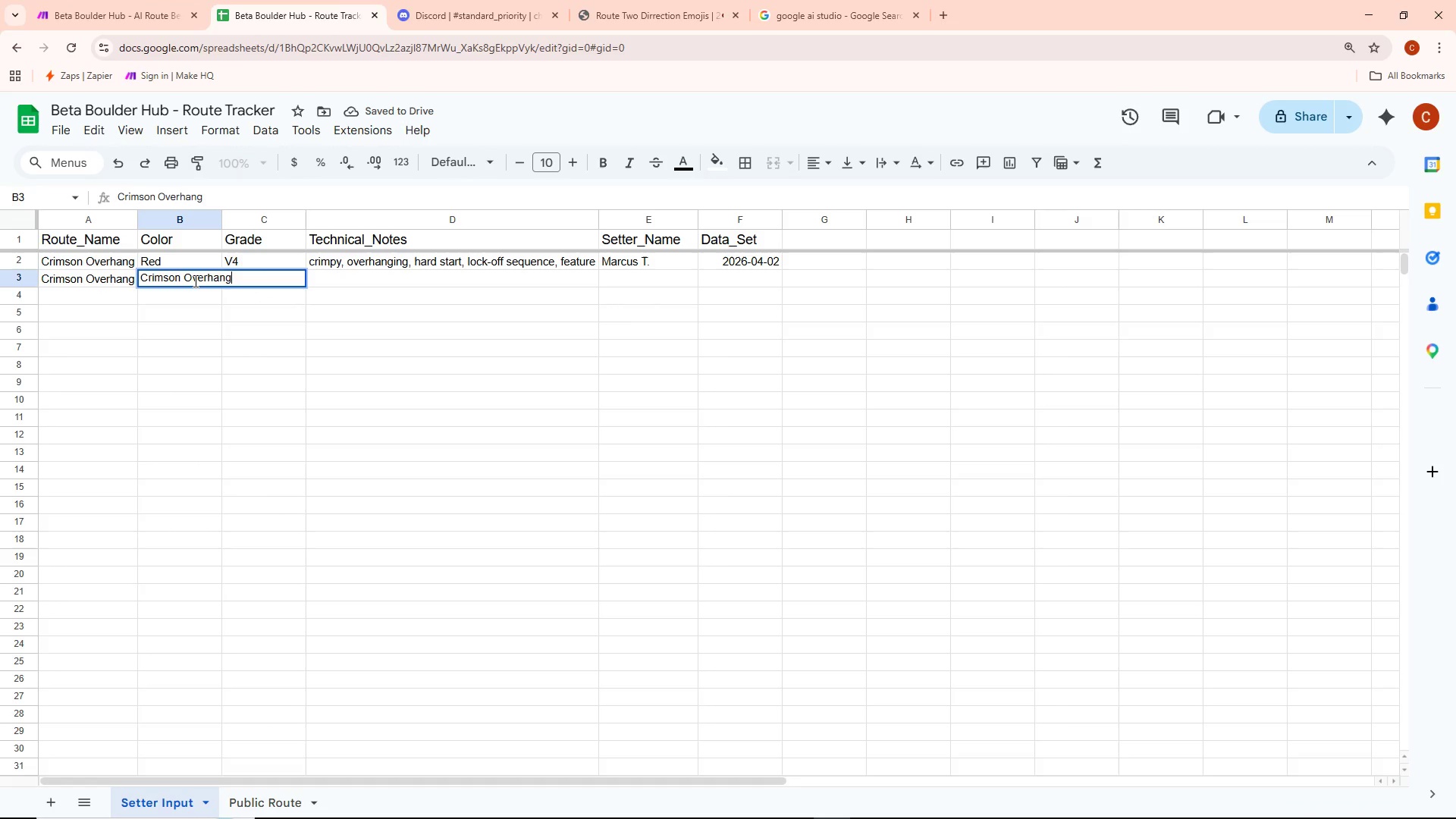 
key(Control+ControlLeft)
 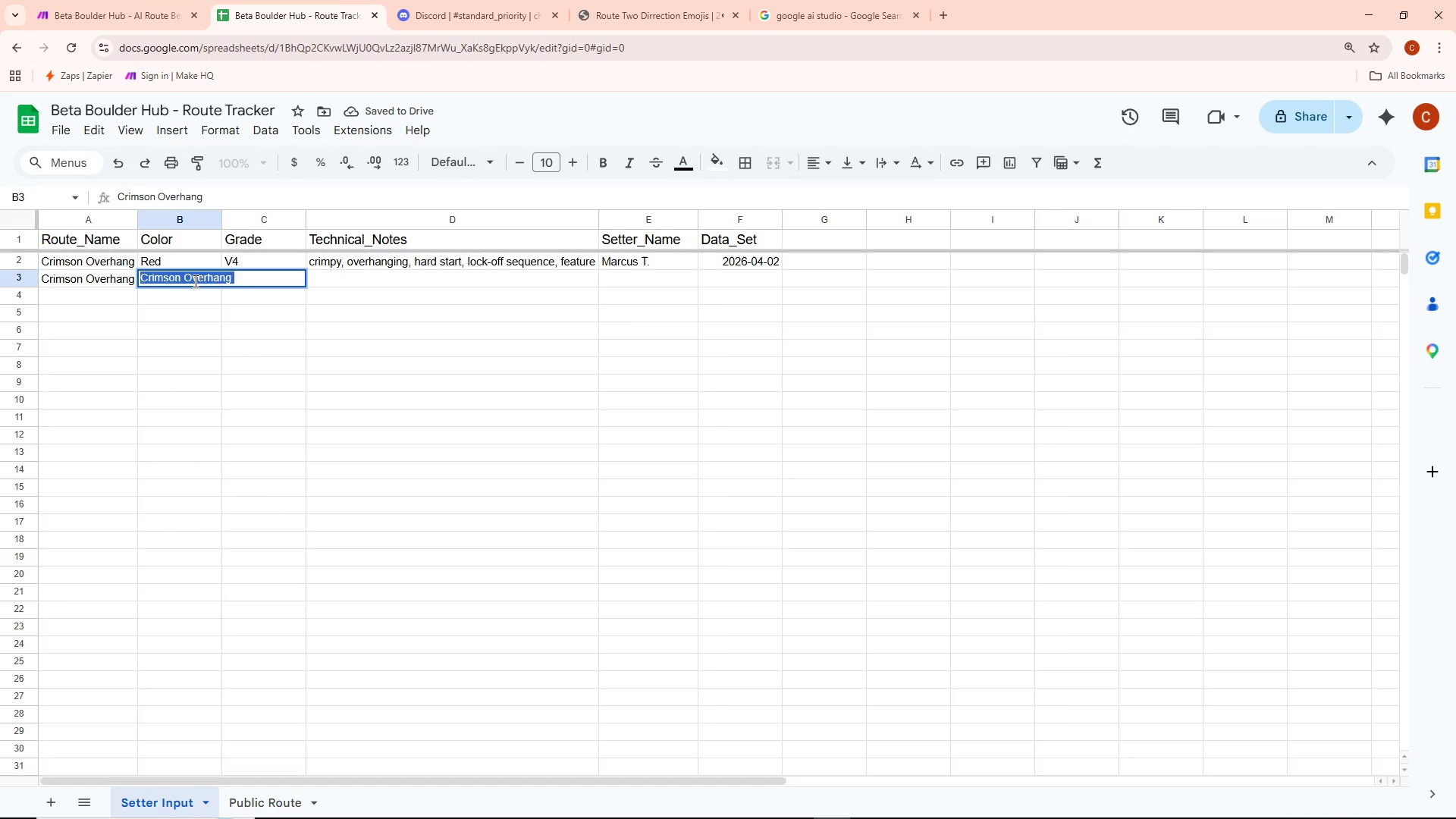 
key(Control+A)
 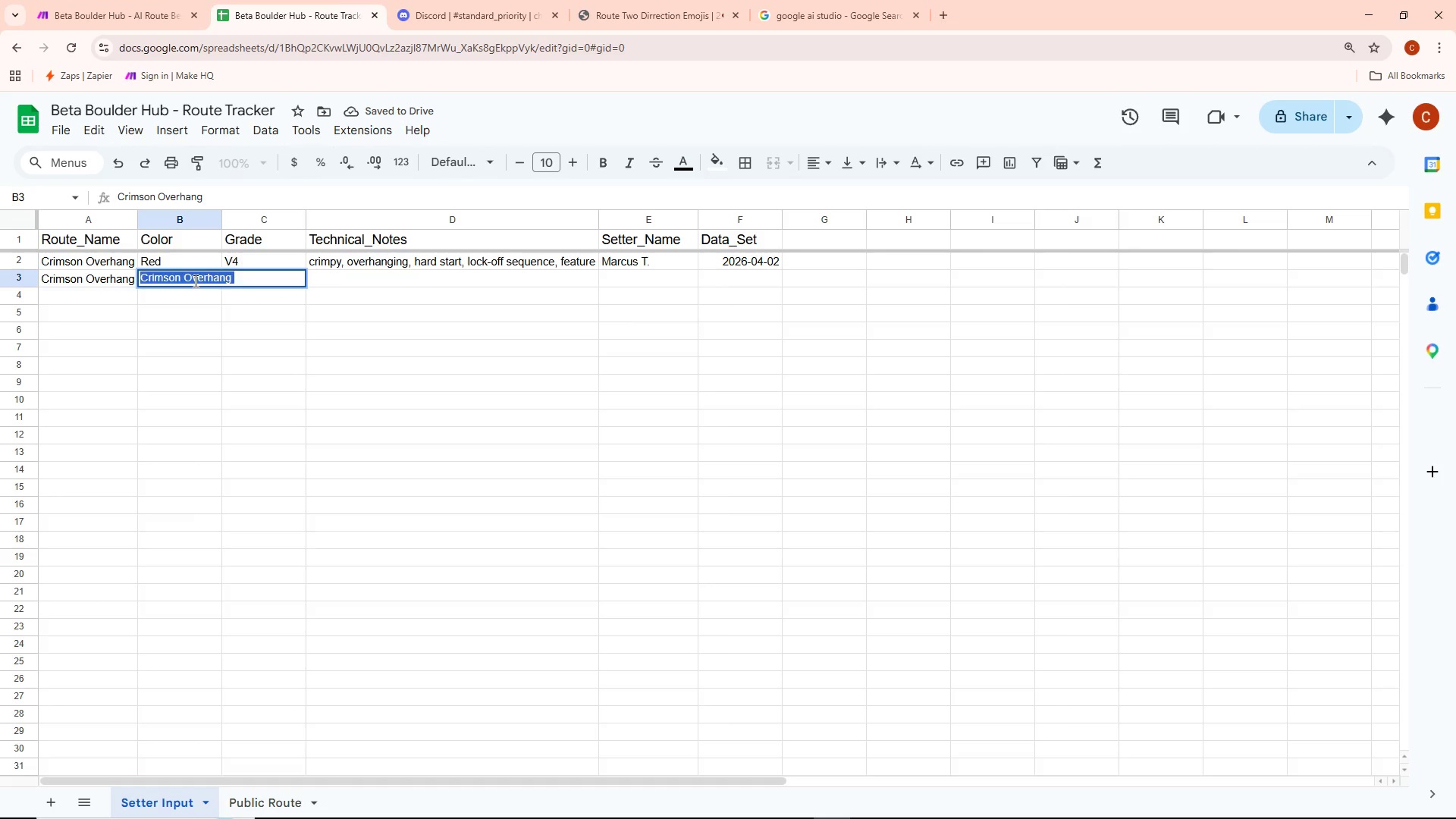 
key(Backspace)
 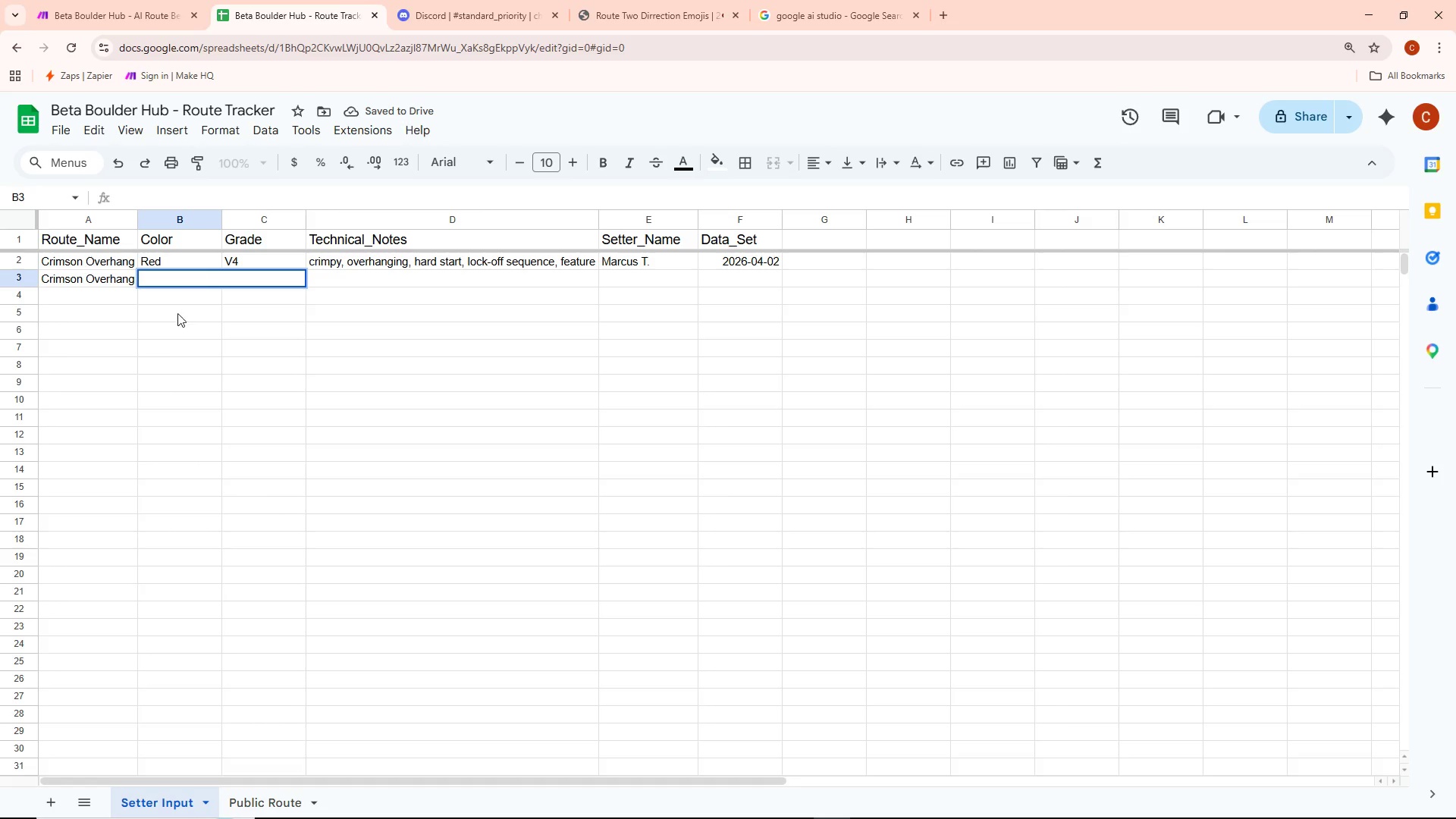 
left_click_drag(start_coordinate=[163, 362], to_coordinate=[162, 357])
 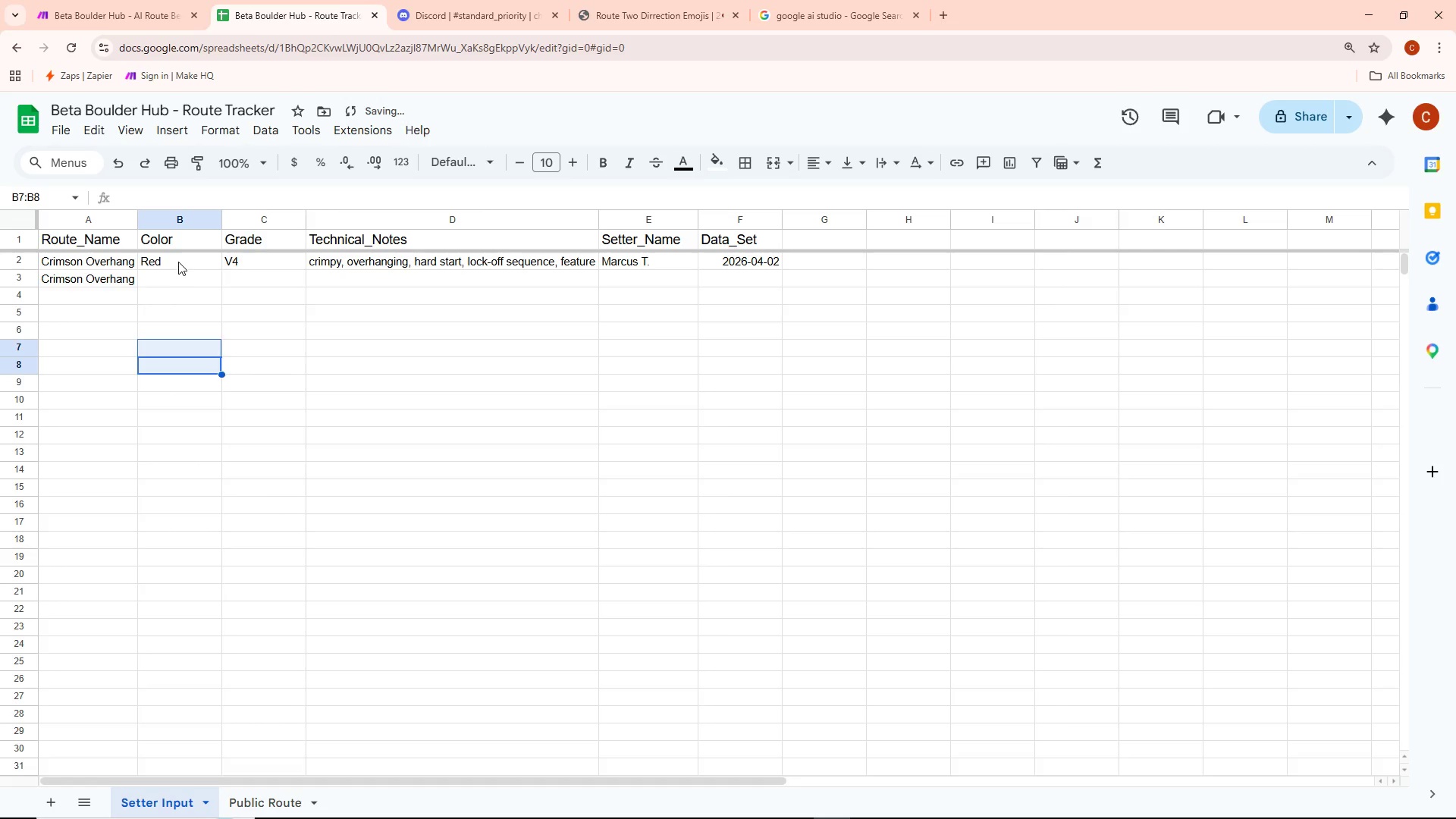 
double_click([180, 259])
 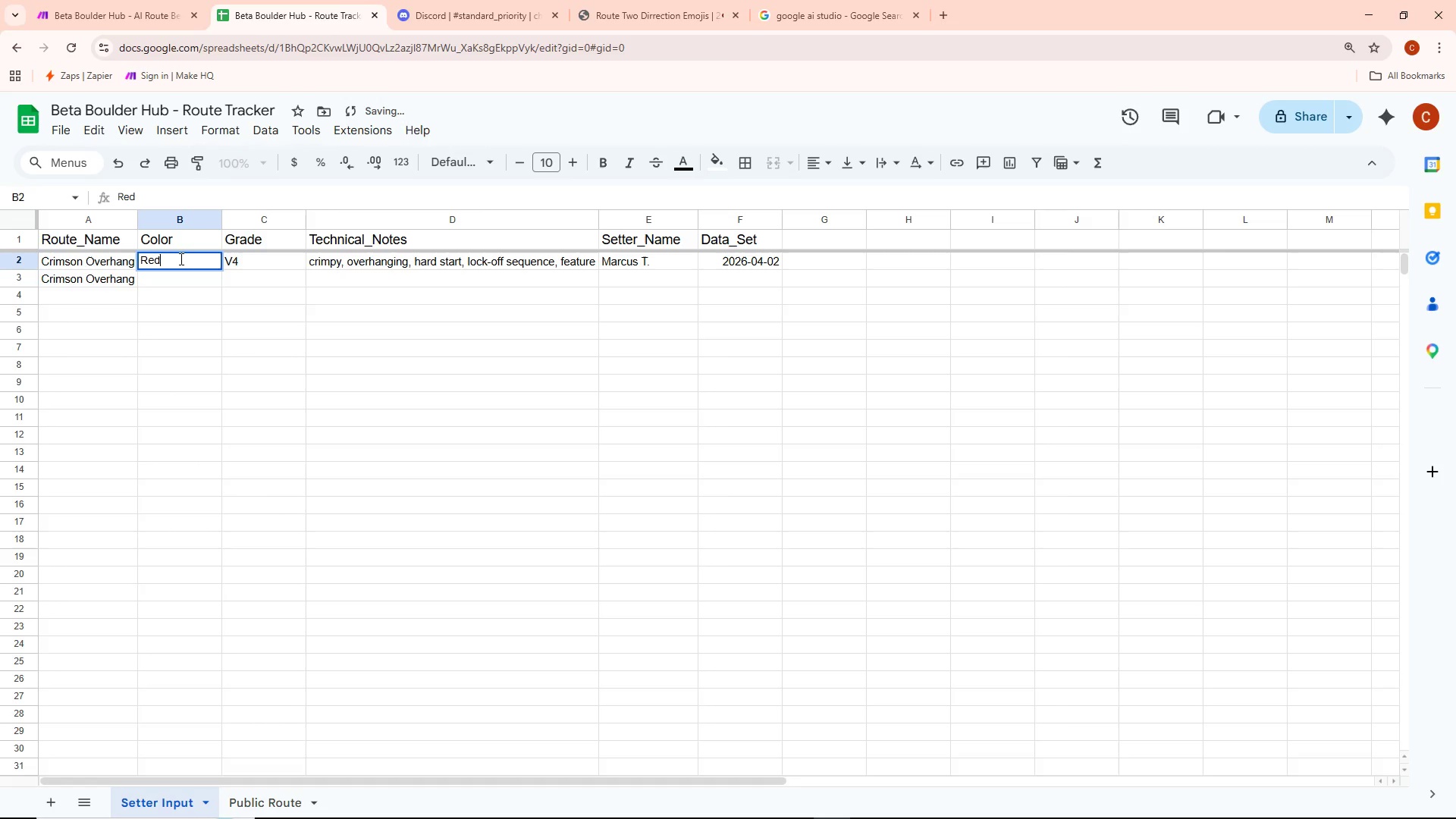 
key(Control+ControlLeft)
 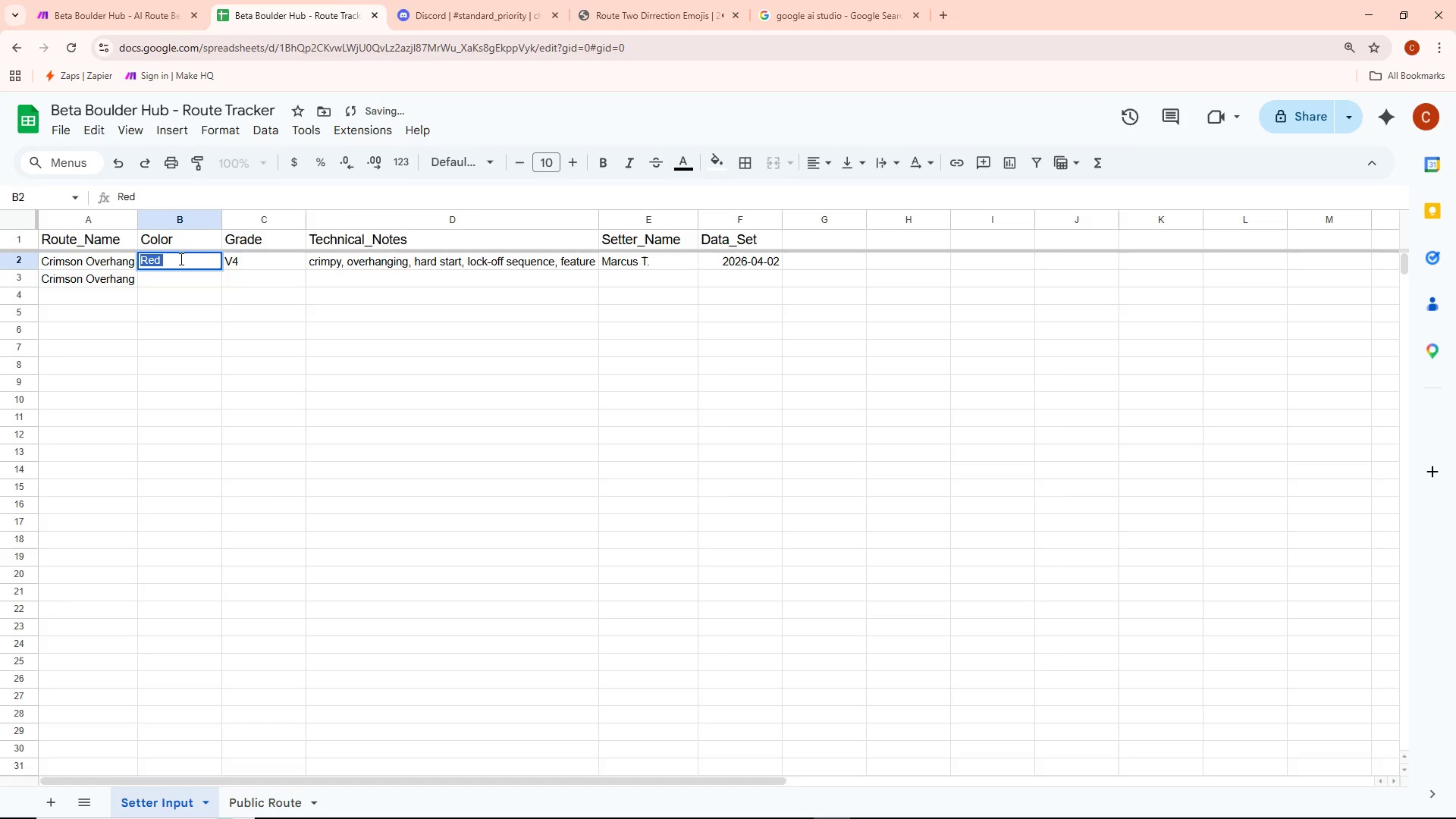 
key(Control+A)
 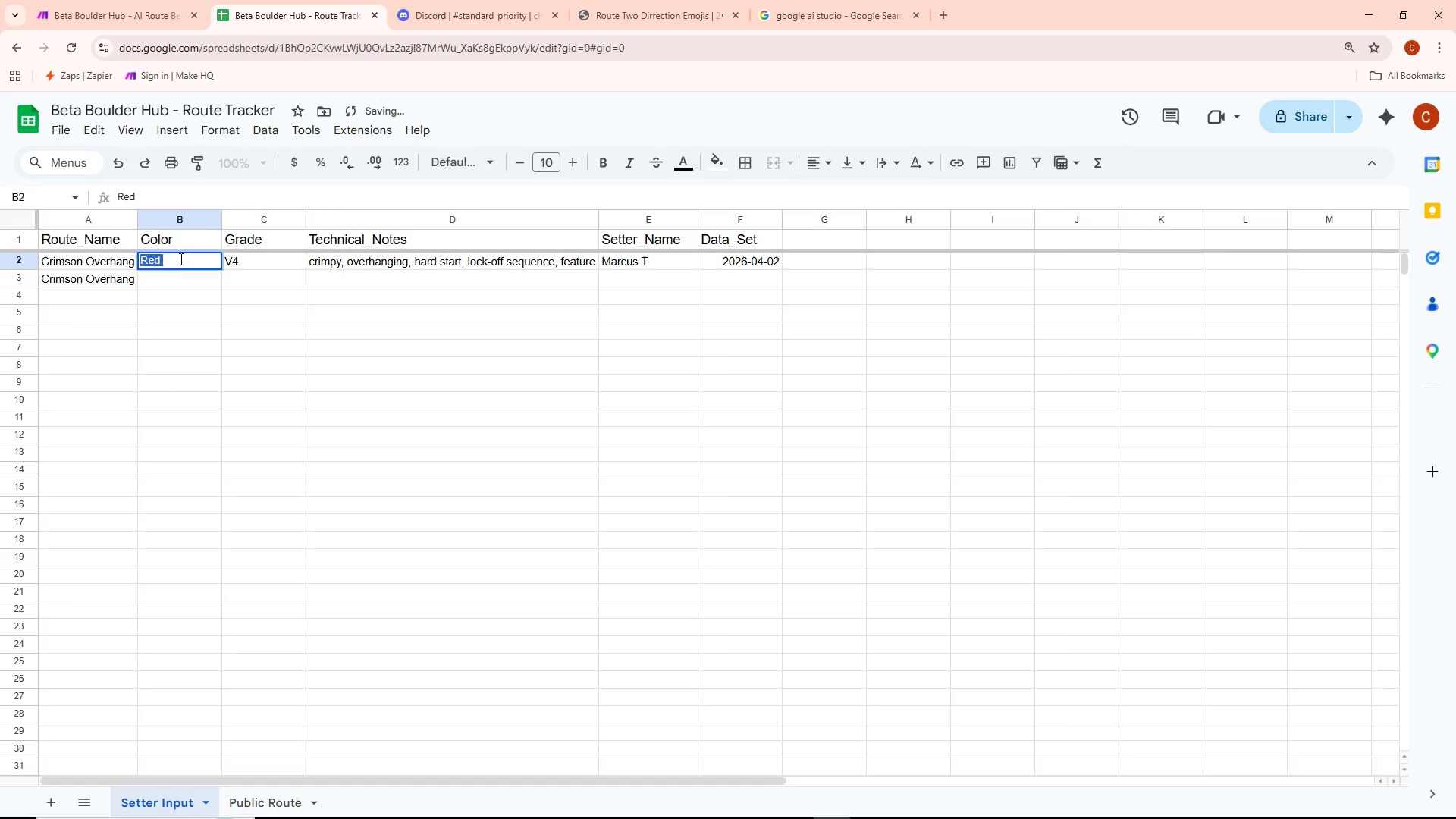 
key(Control+ControlLeft)
 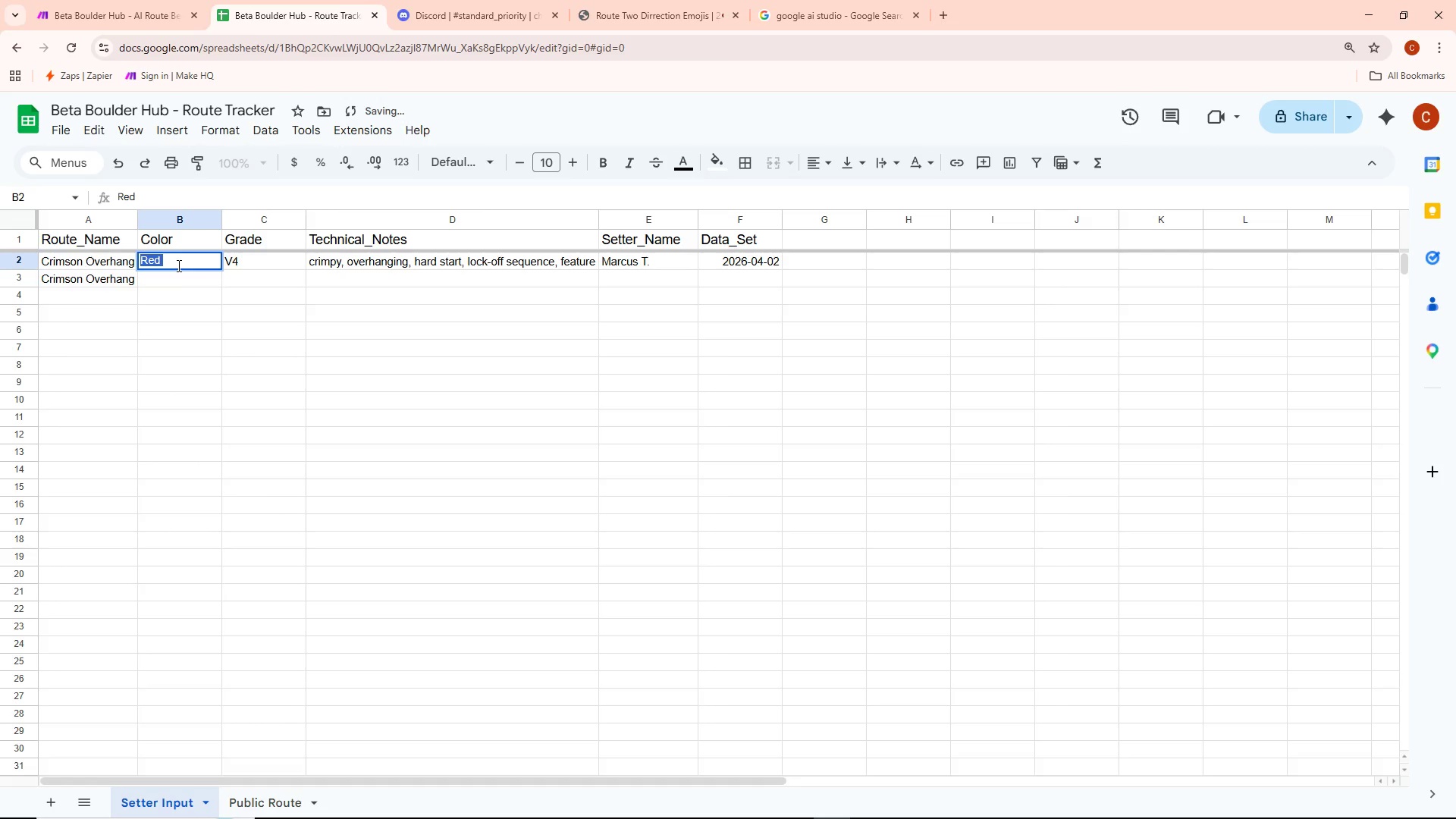 
key(Control+C)
 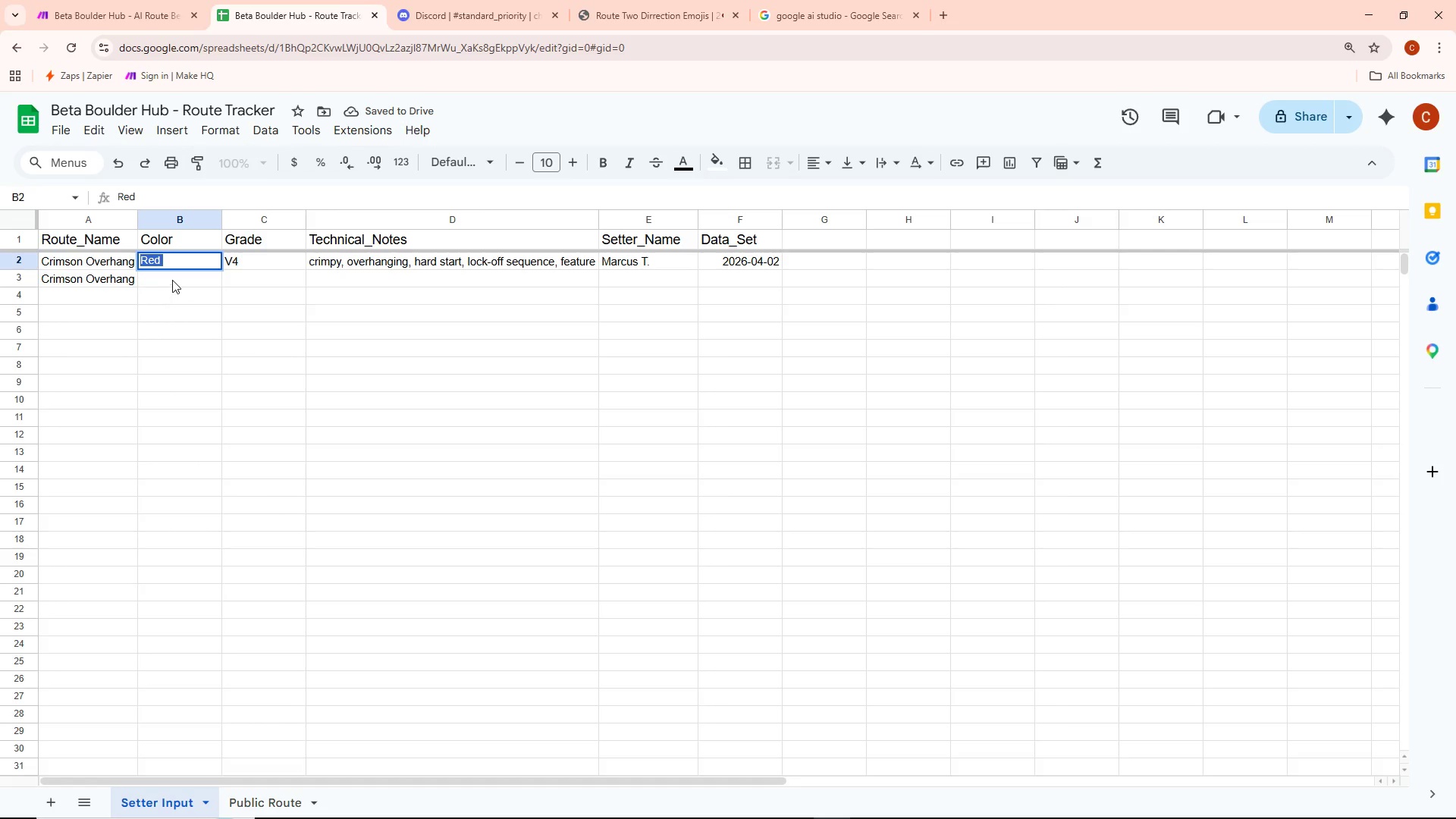 
double_click([172, 278])
 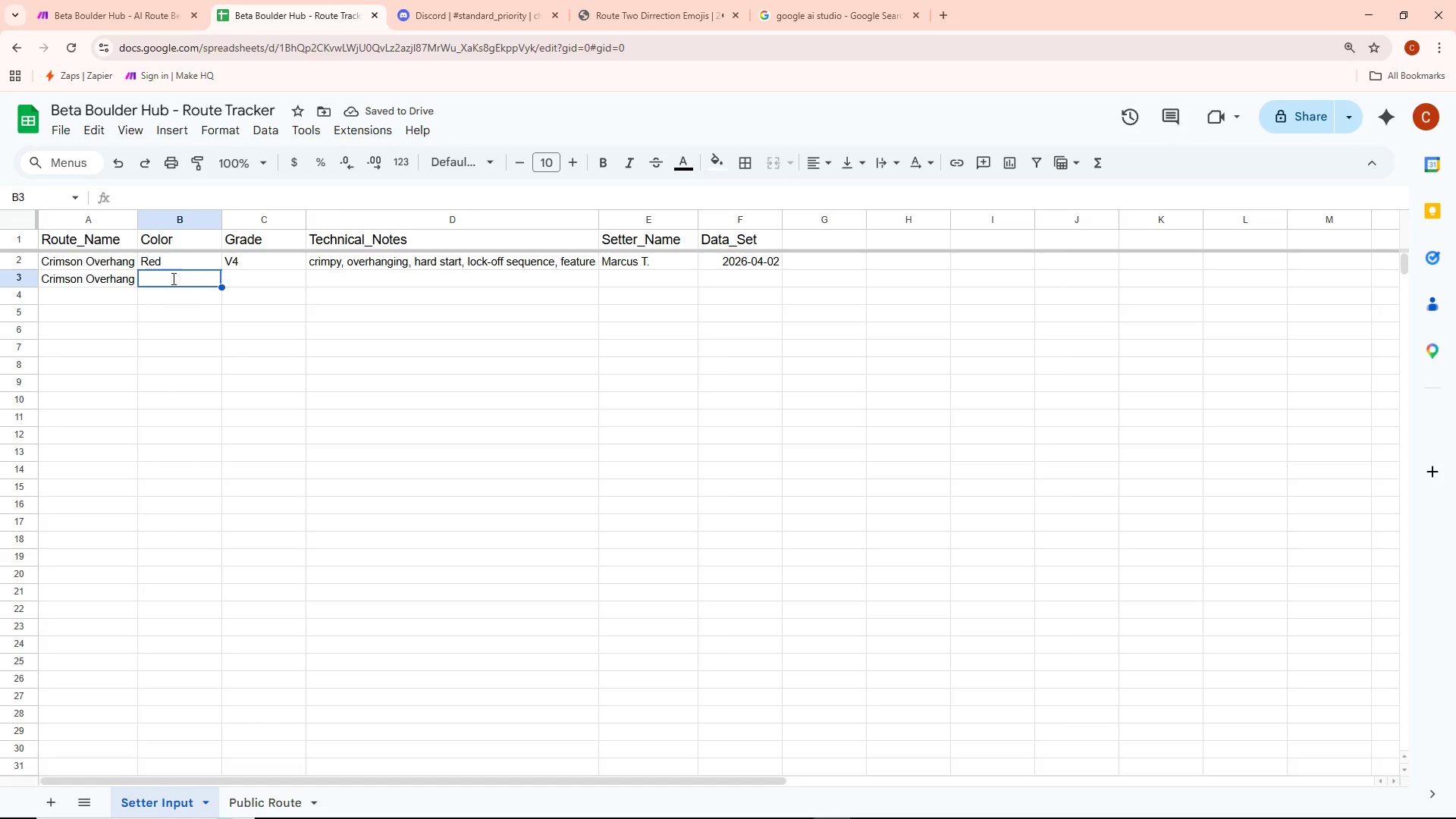 
key(Control+ControlLeft)
 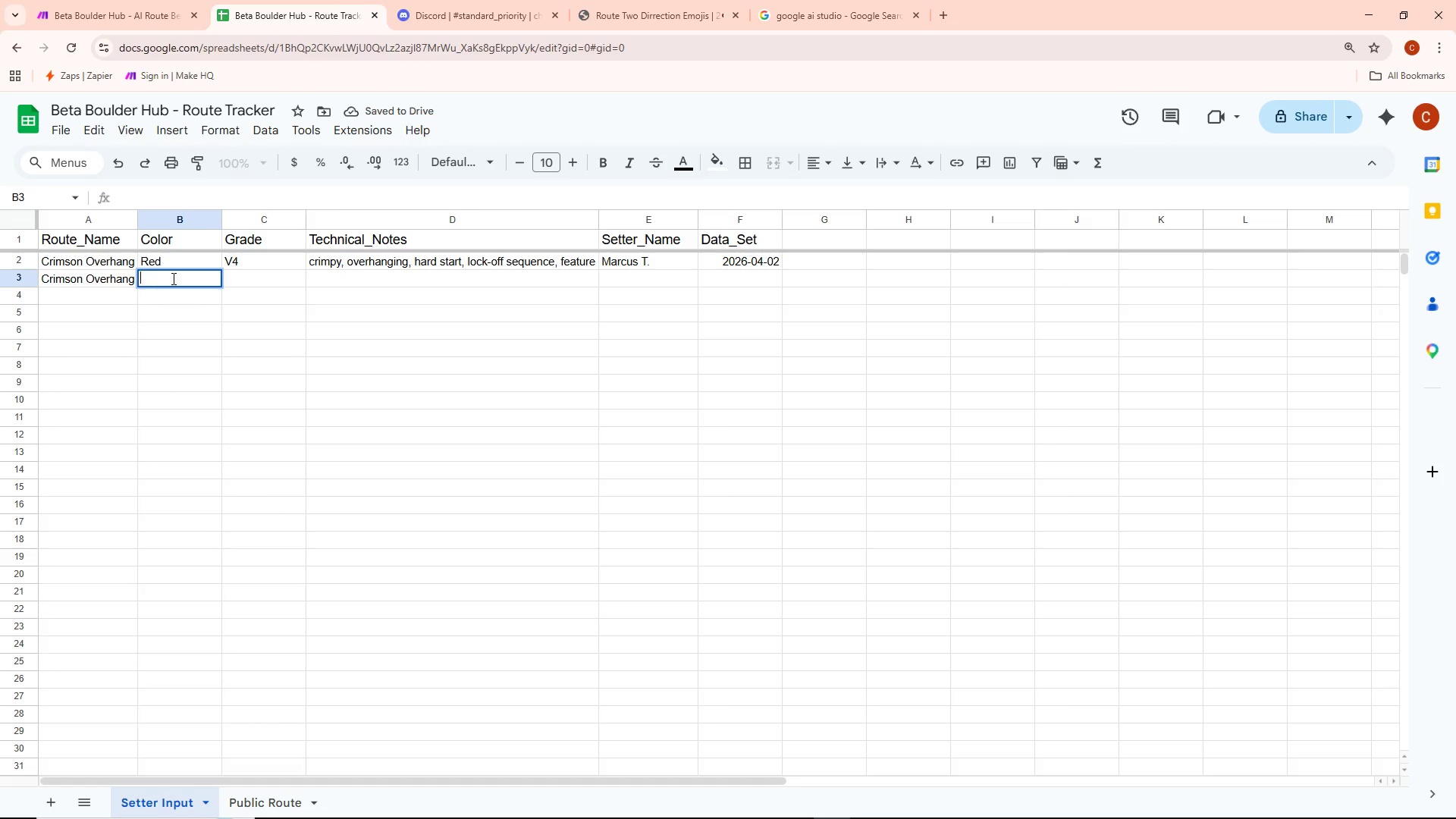 
key(Control+V)
 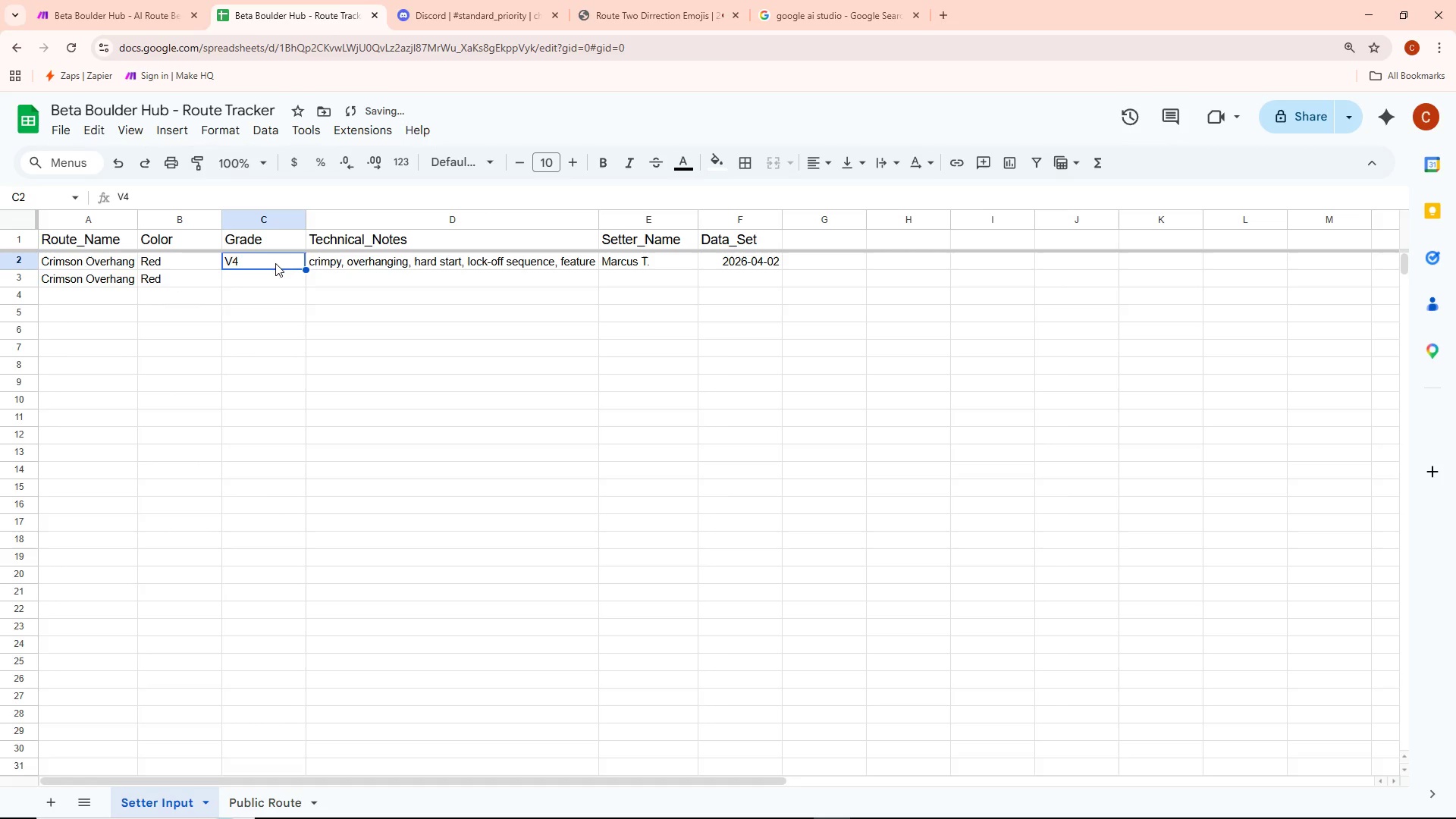 
key(Control+ControlLeft)
 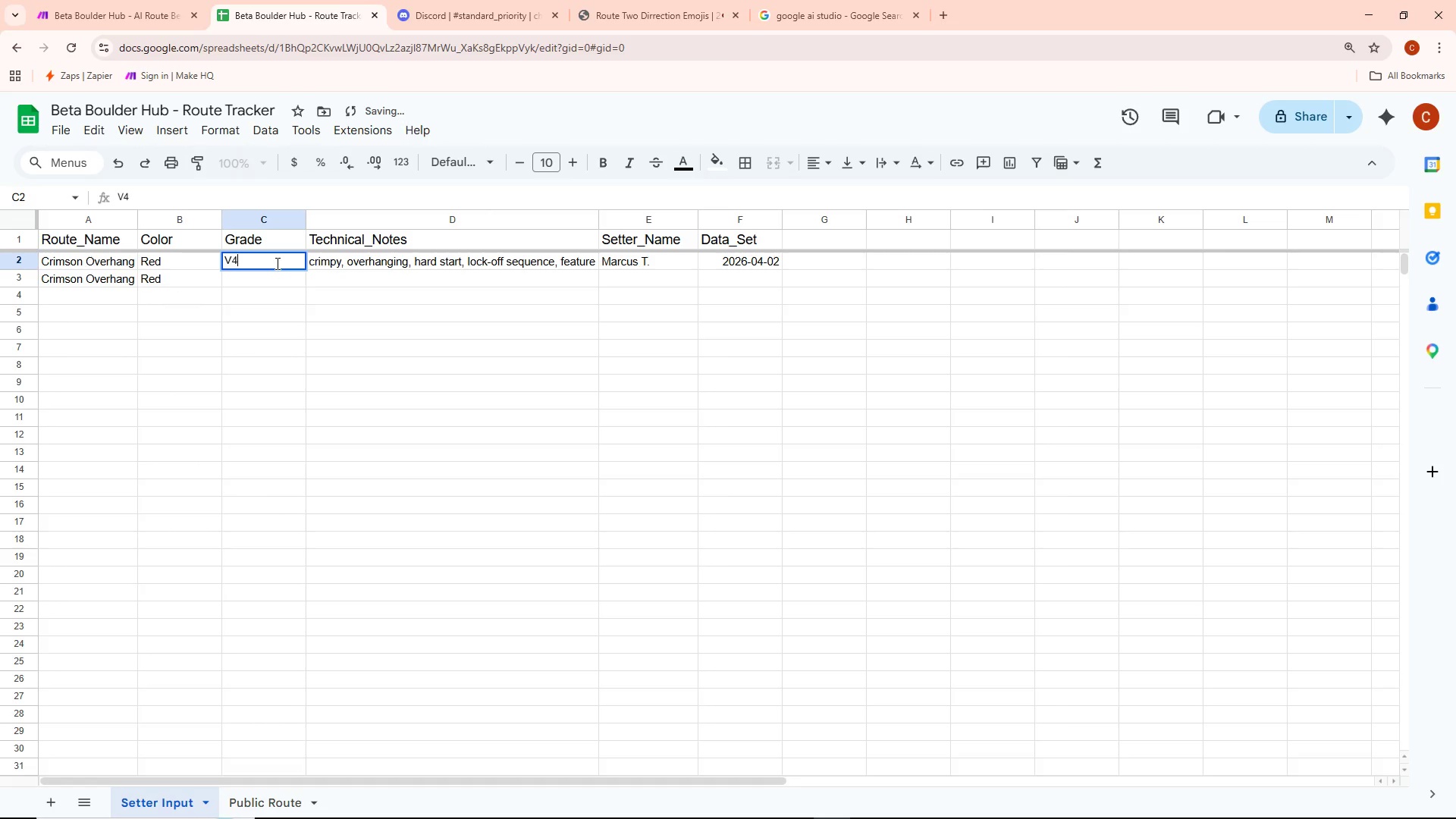 
key(Control+A)
 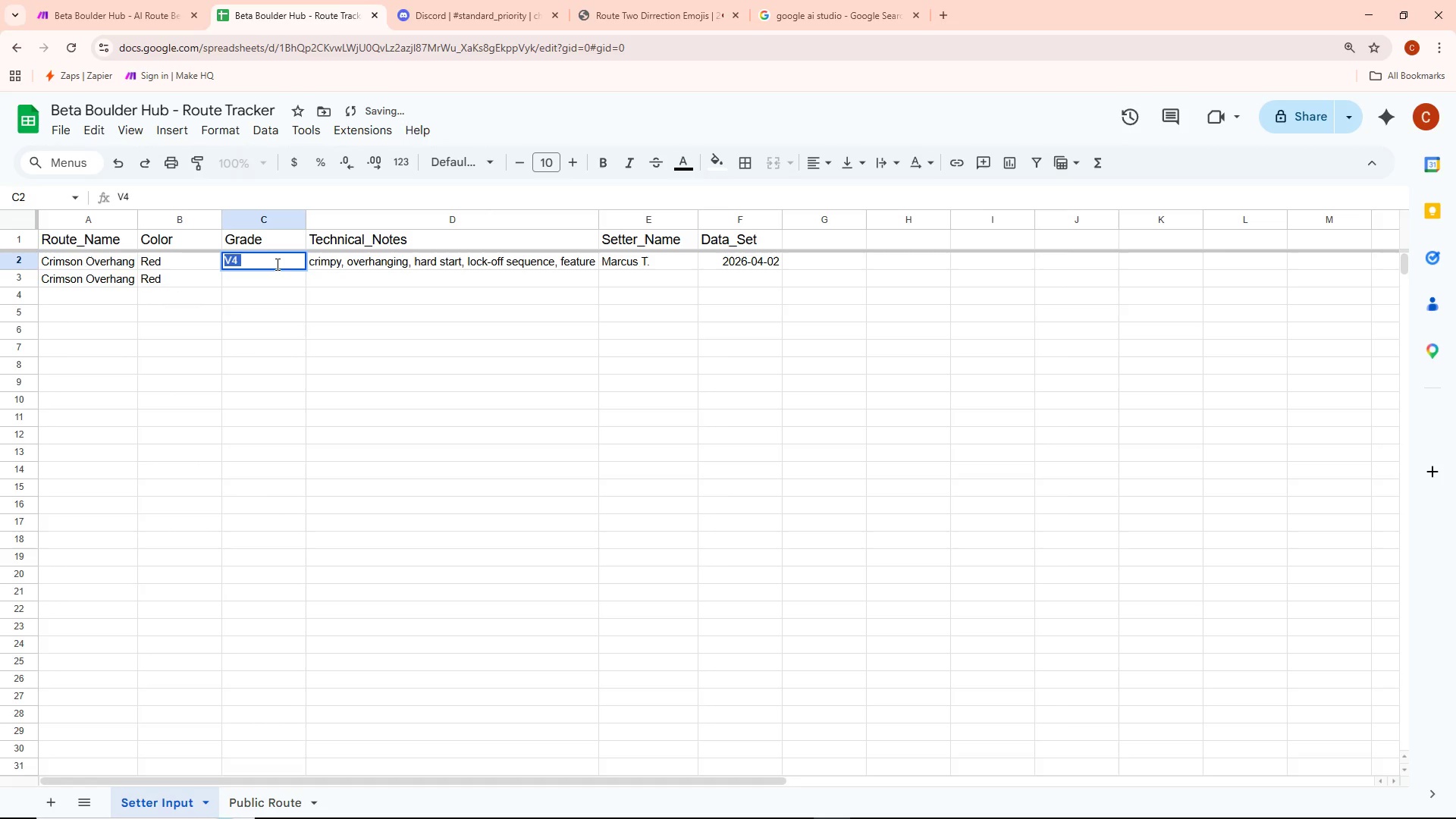 
key(Control+ControlLeft)
 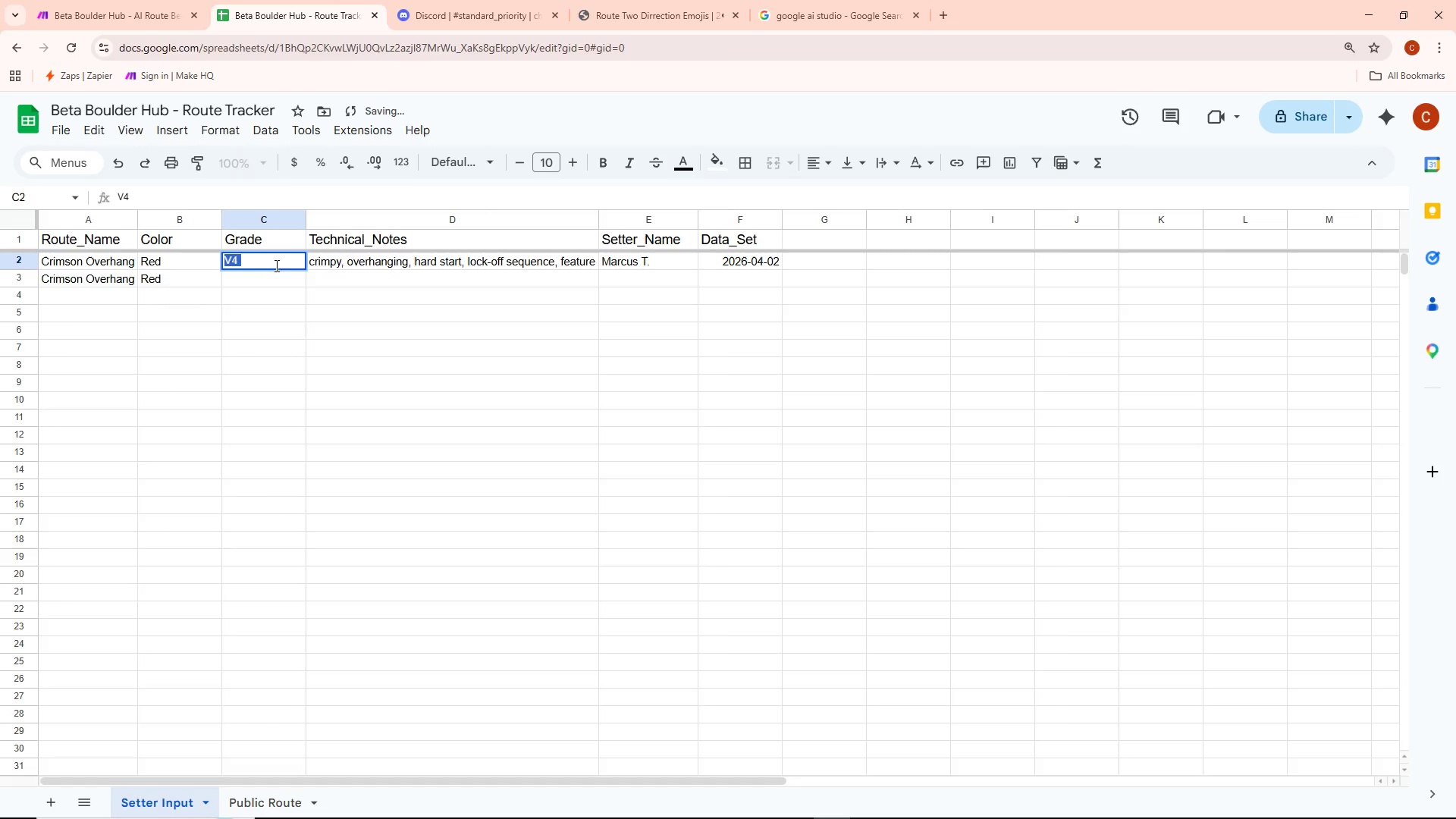 
key(Control+C)
 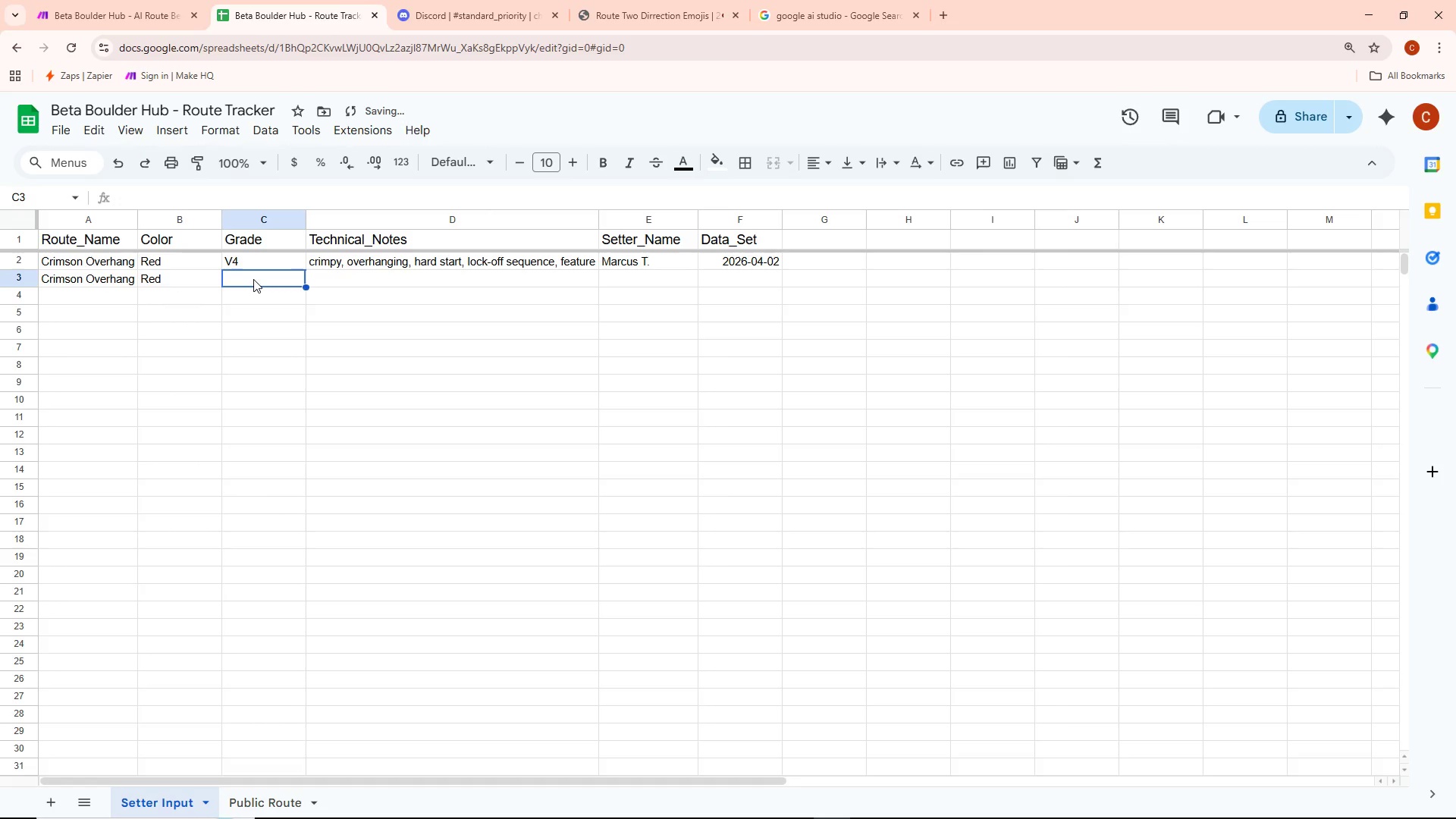 
key(Control+V)
 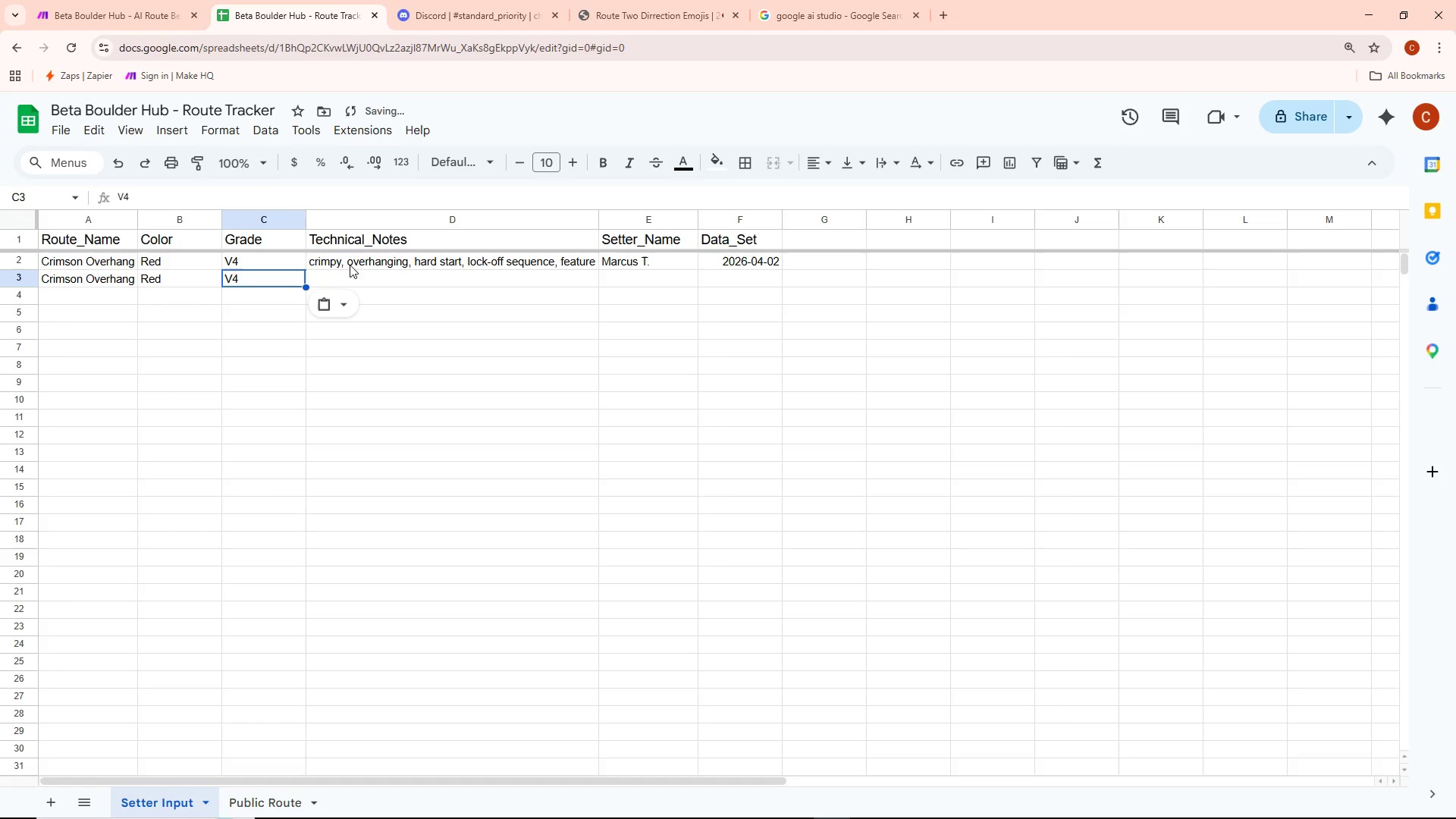 
double_click([350, 263])
 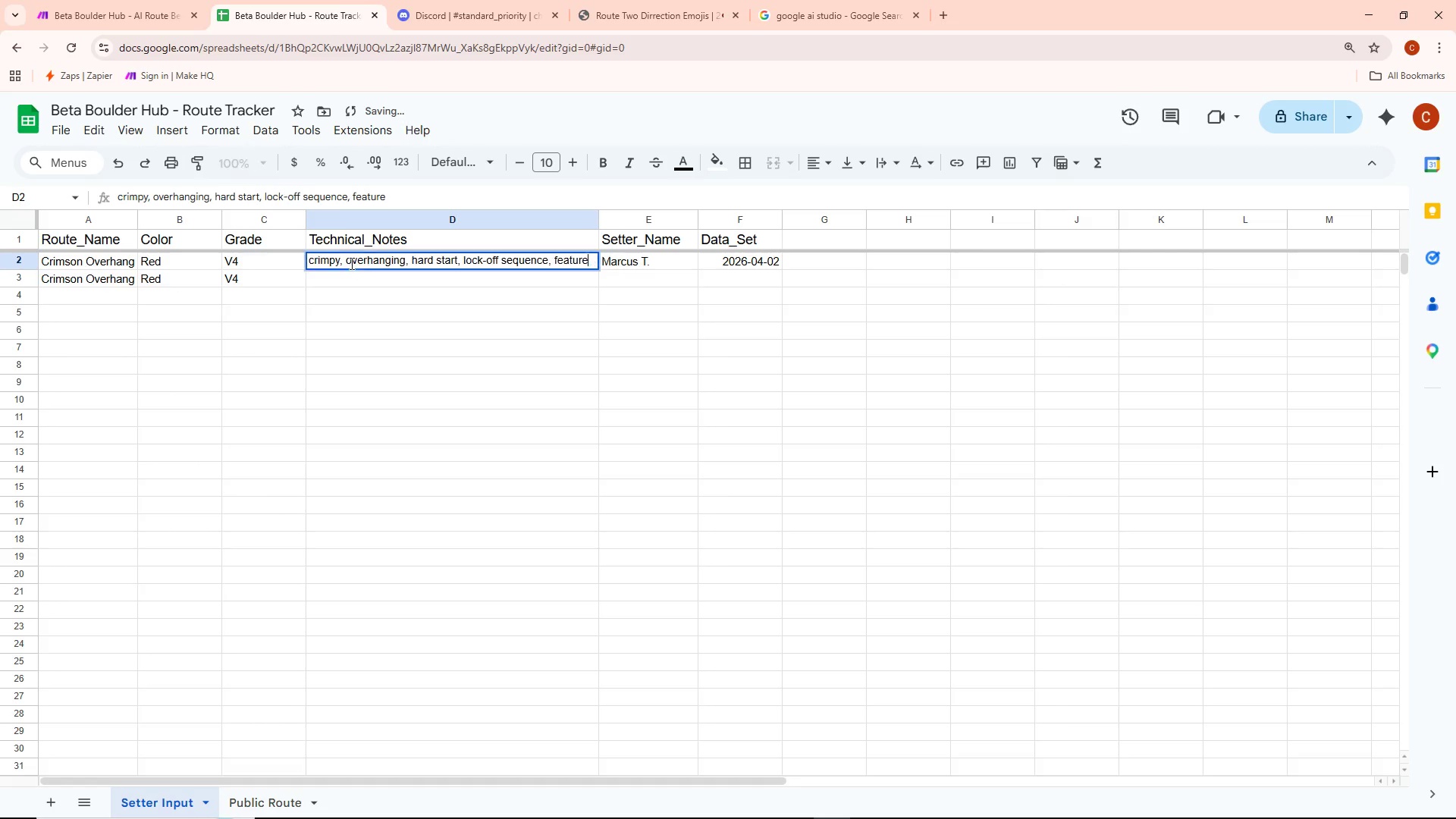 
key(Control+ControlLeft)
 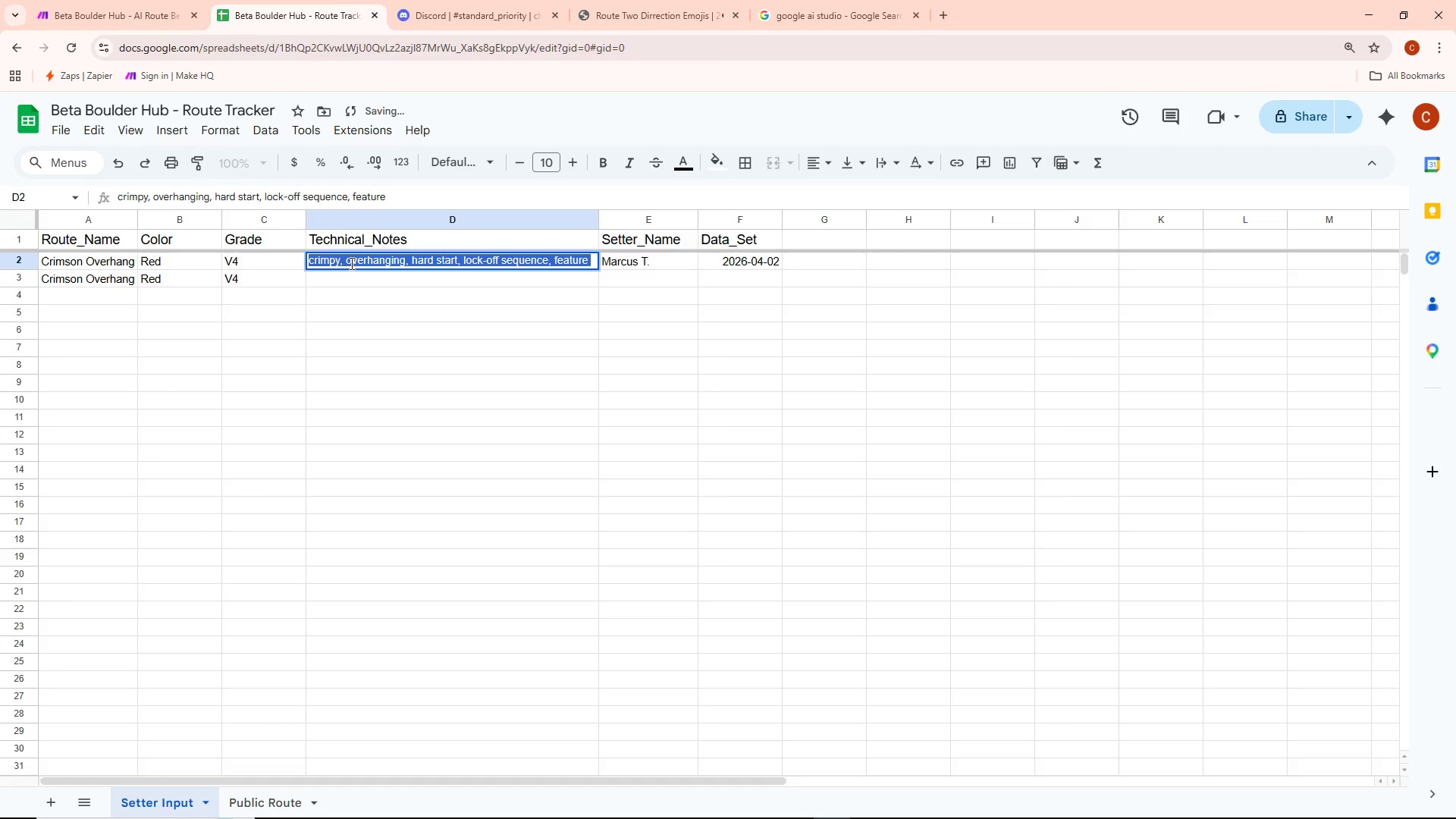 
key(Control+A)
 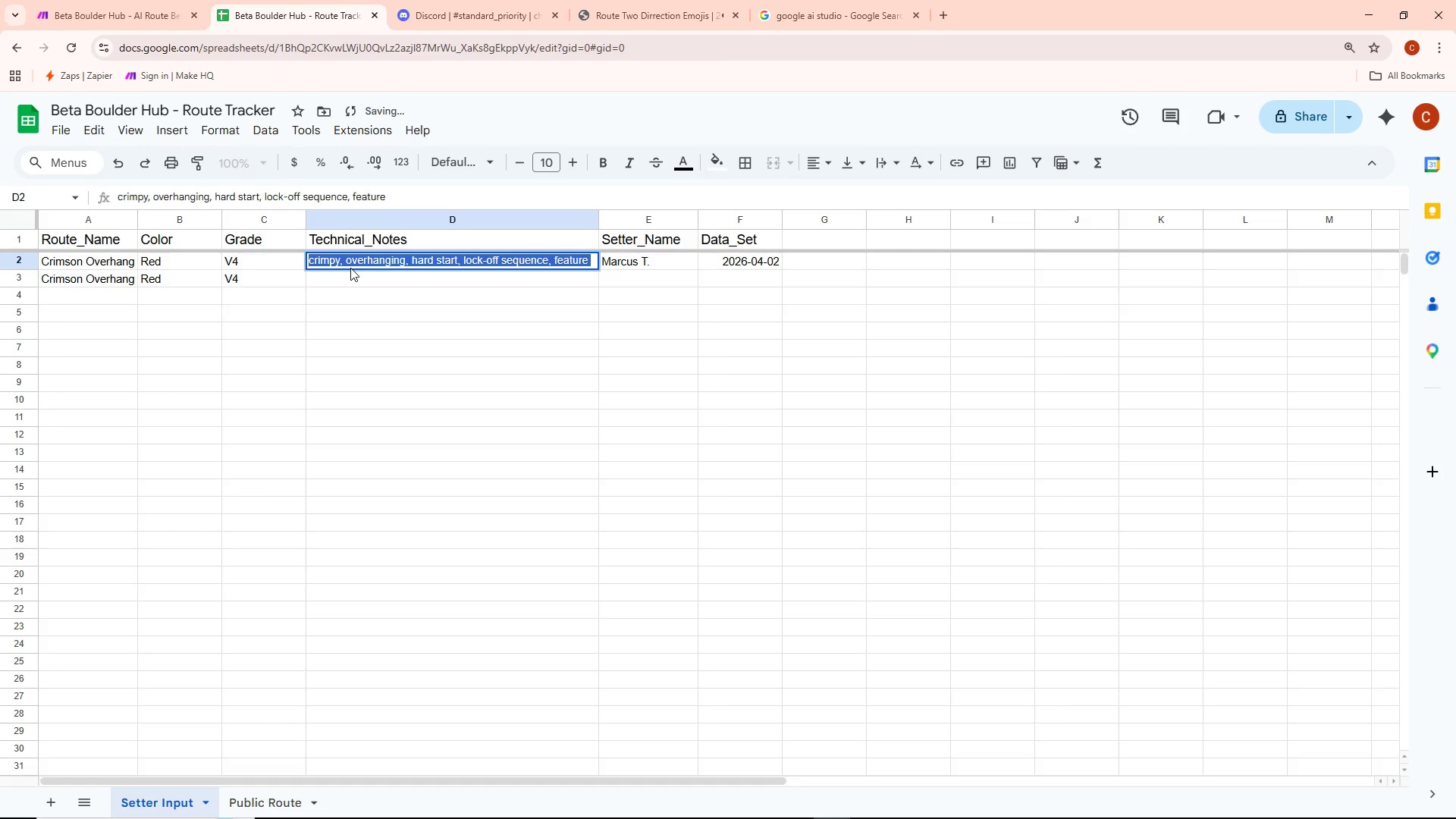 
key(Control+ControlLeft)
 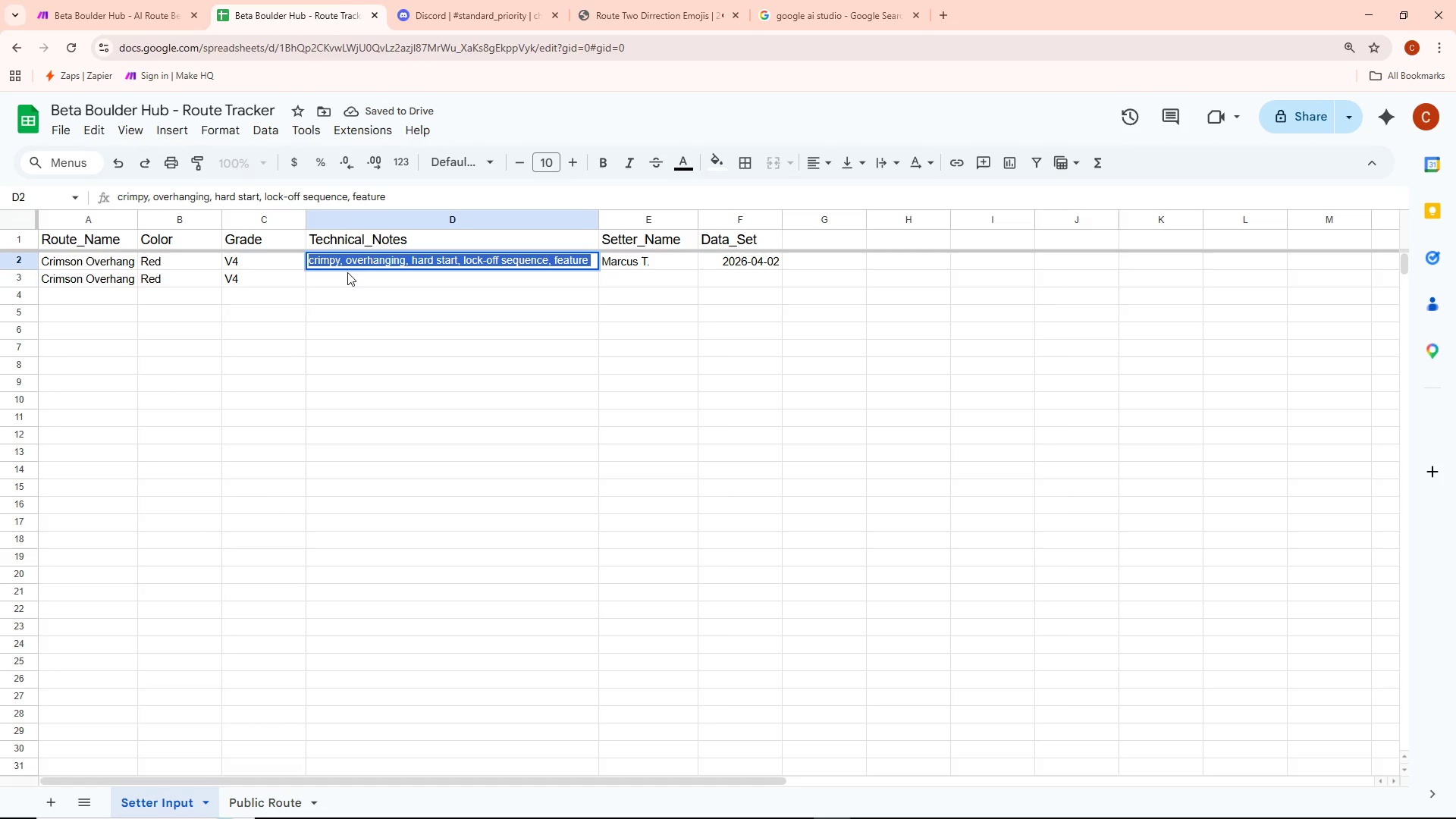 
key(Control+C)
 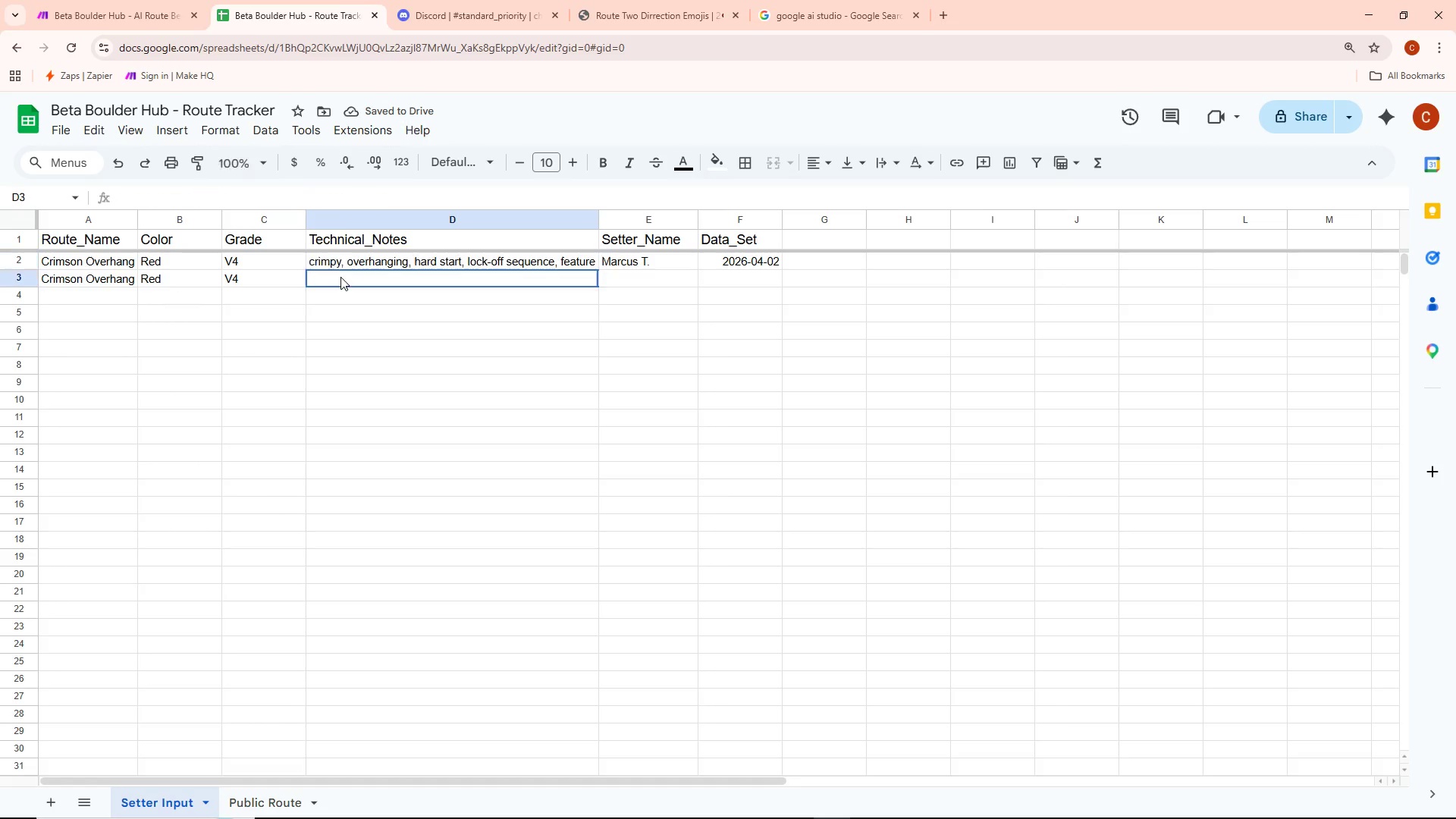 
double_click([340, 277])
 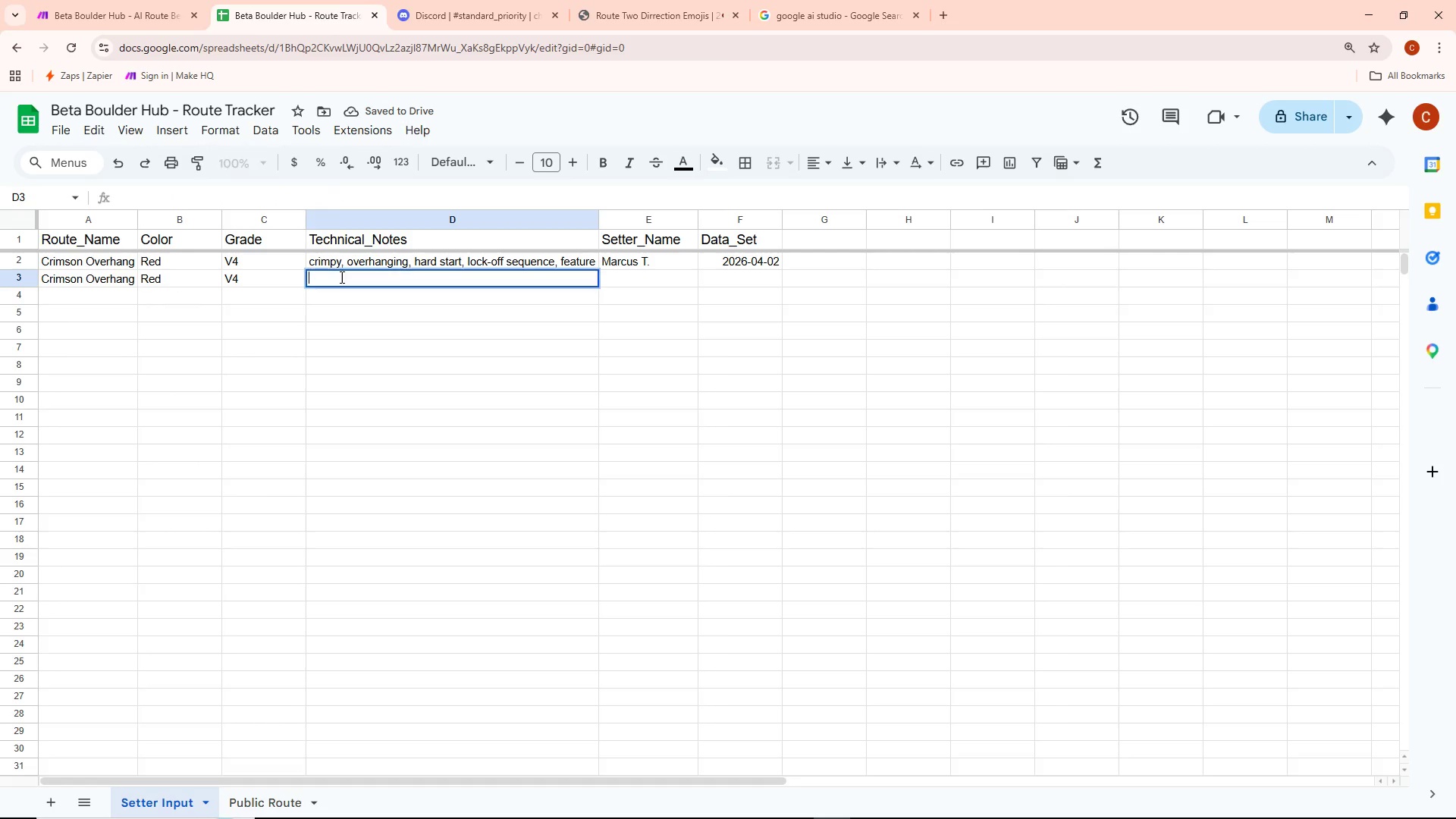 
key(Control+ControlLeft)
 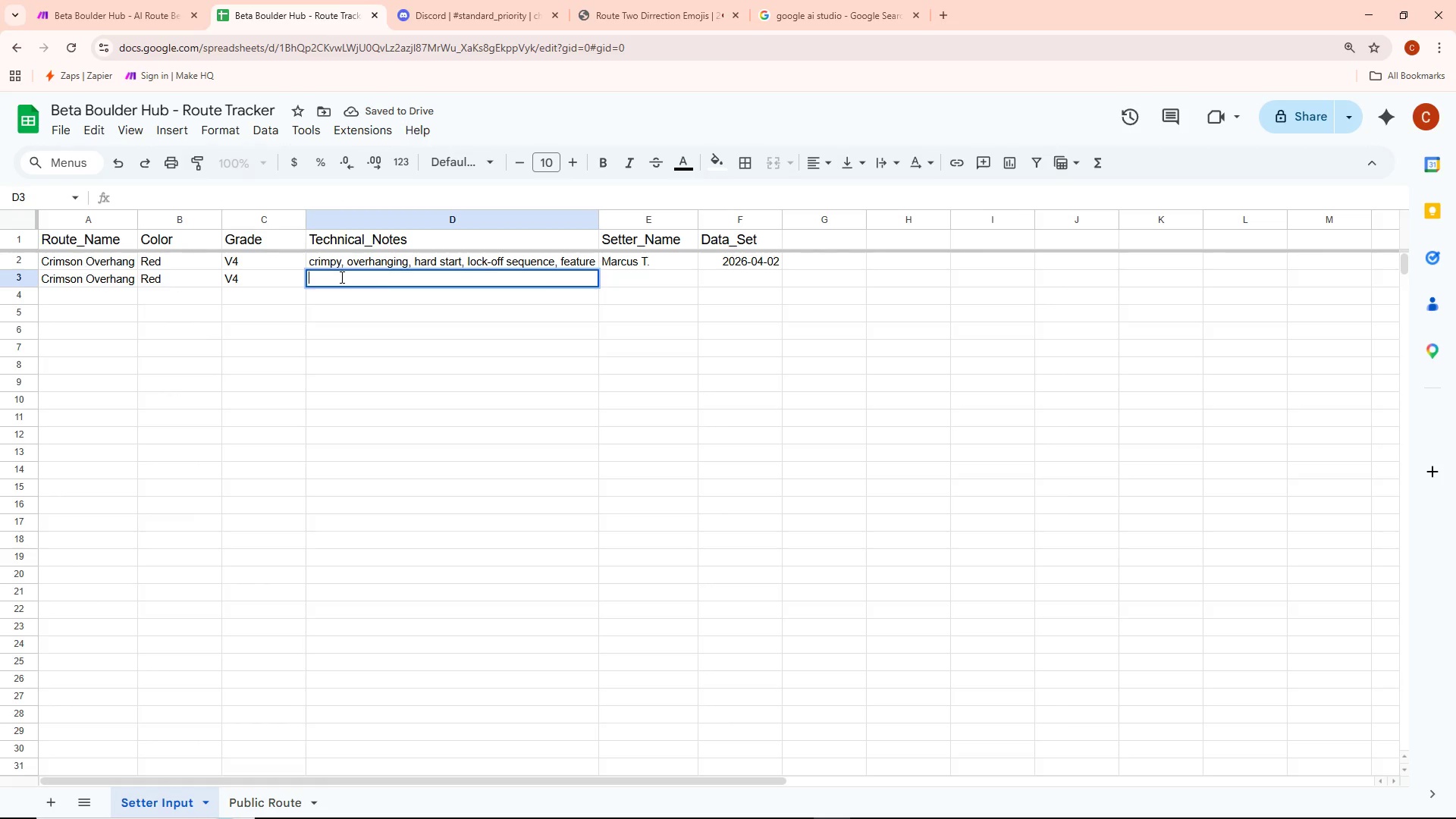 
key(Control+V)
 